 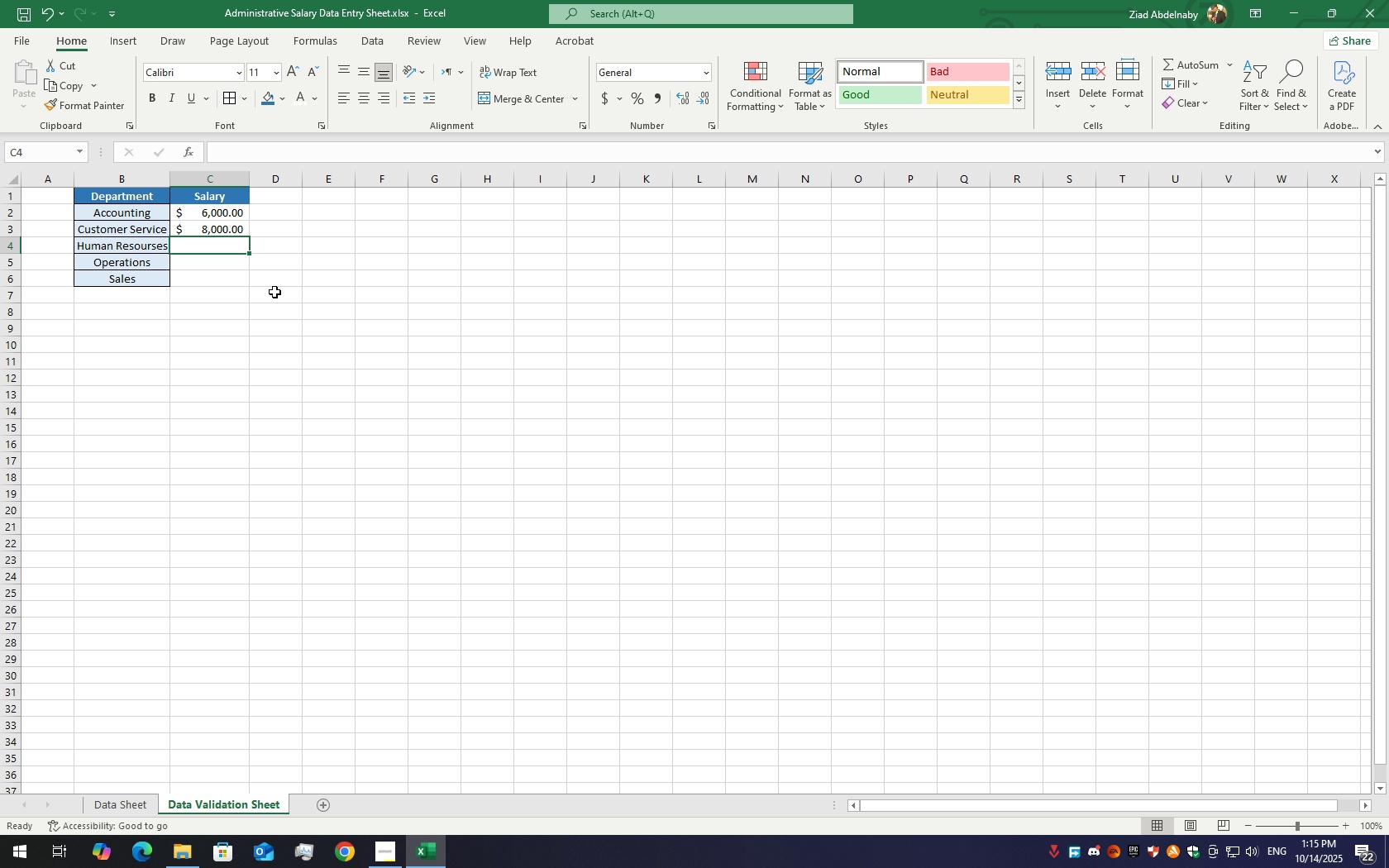 
hold_key(key=ControlLeft, duration=1.51)
 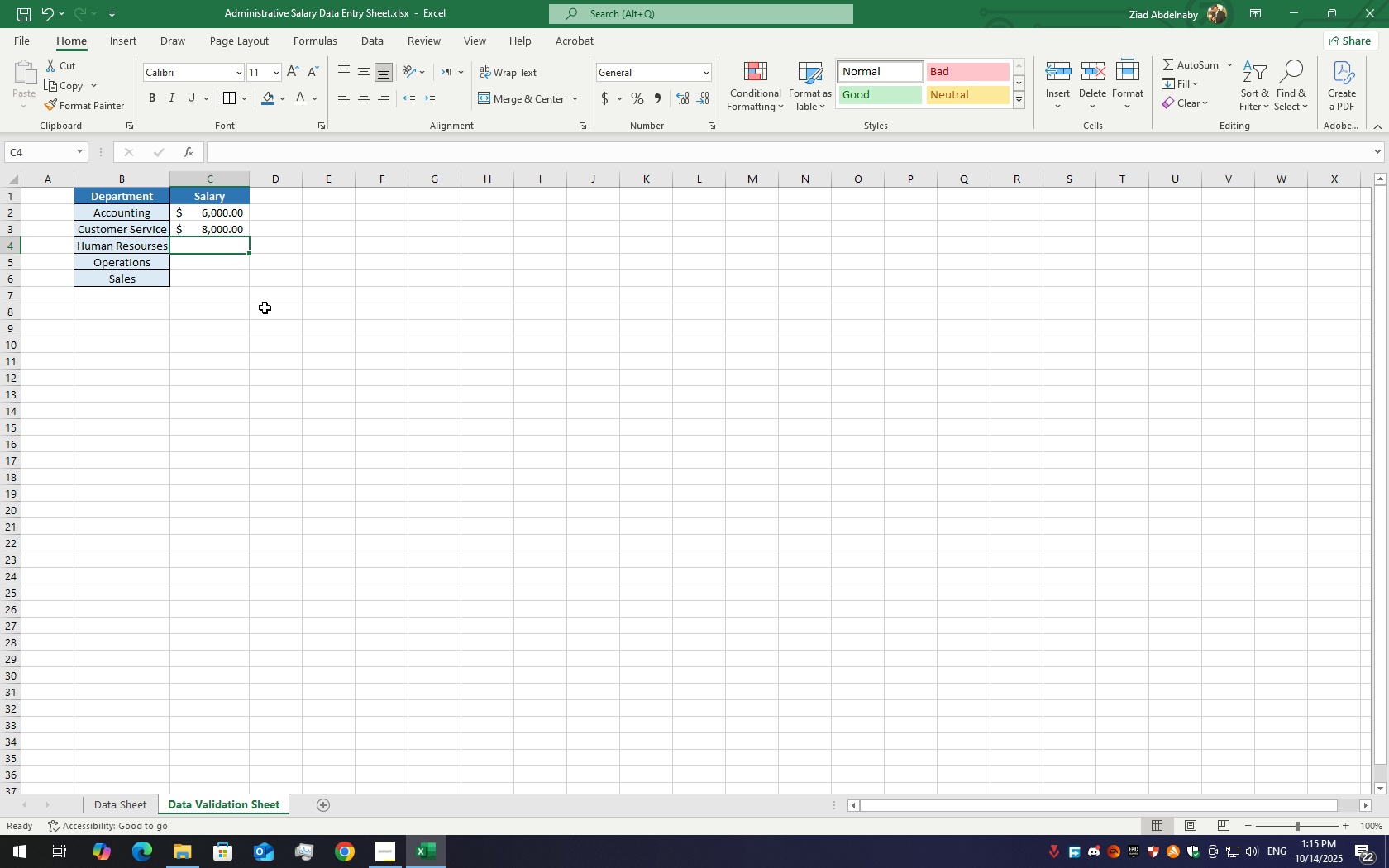 
hold_key(key=ControlLeft, duration=1.52)
 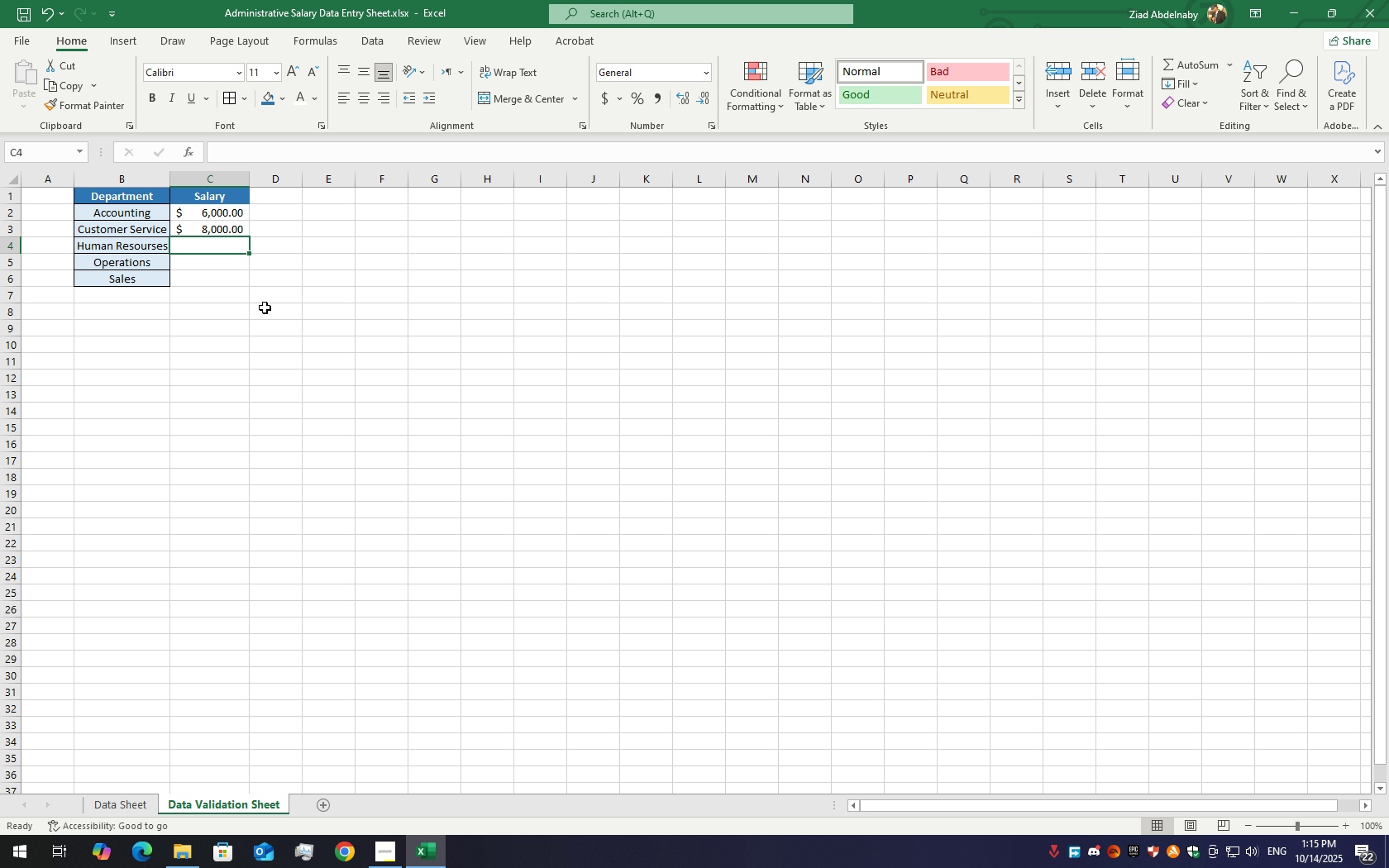 
key(Control+S)
 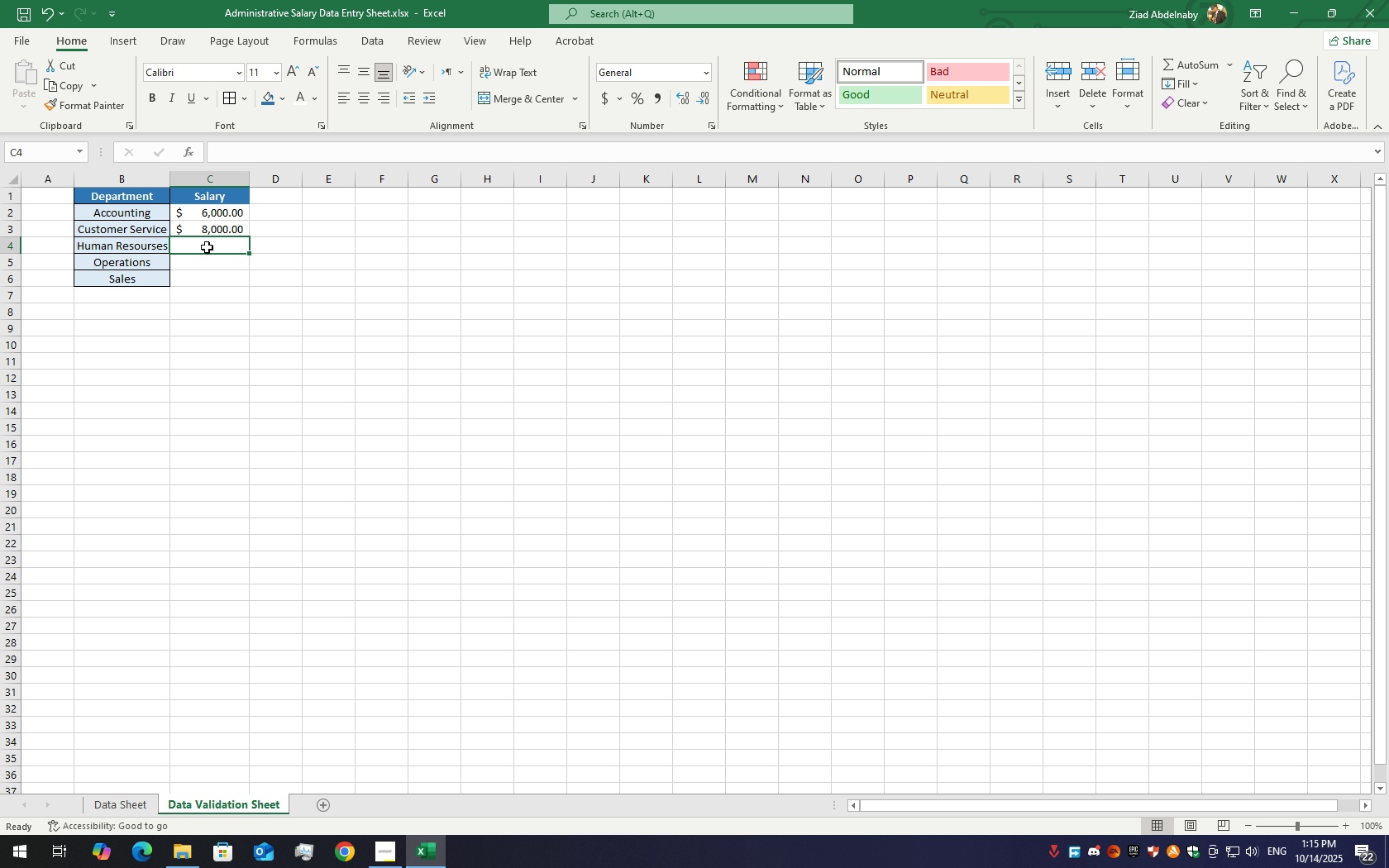 
double_click([207, 247])
 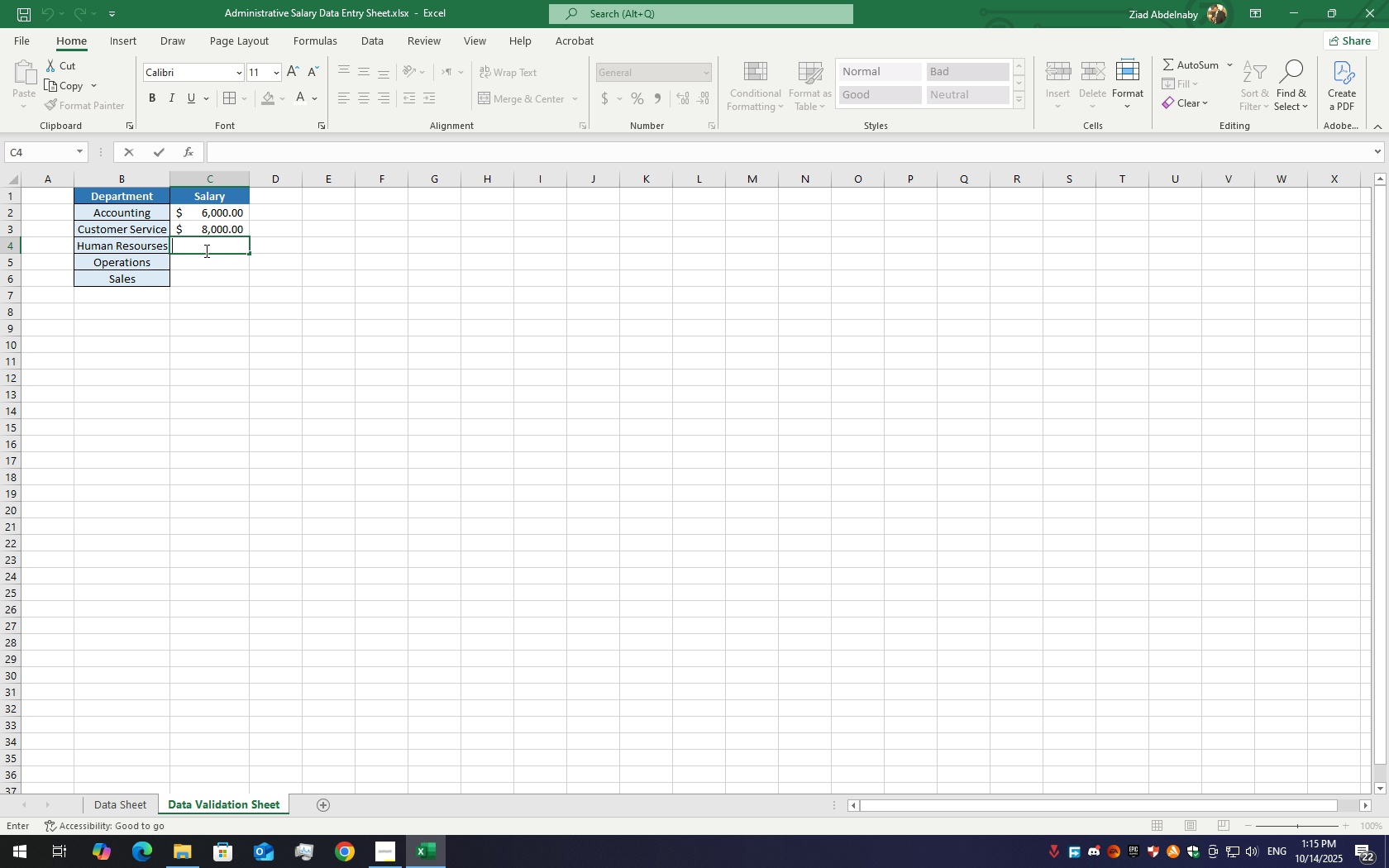 
key(Shift+4)
 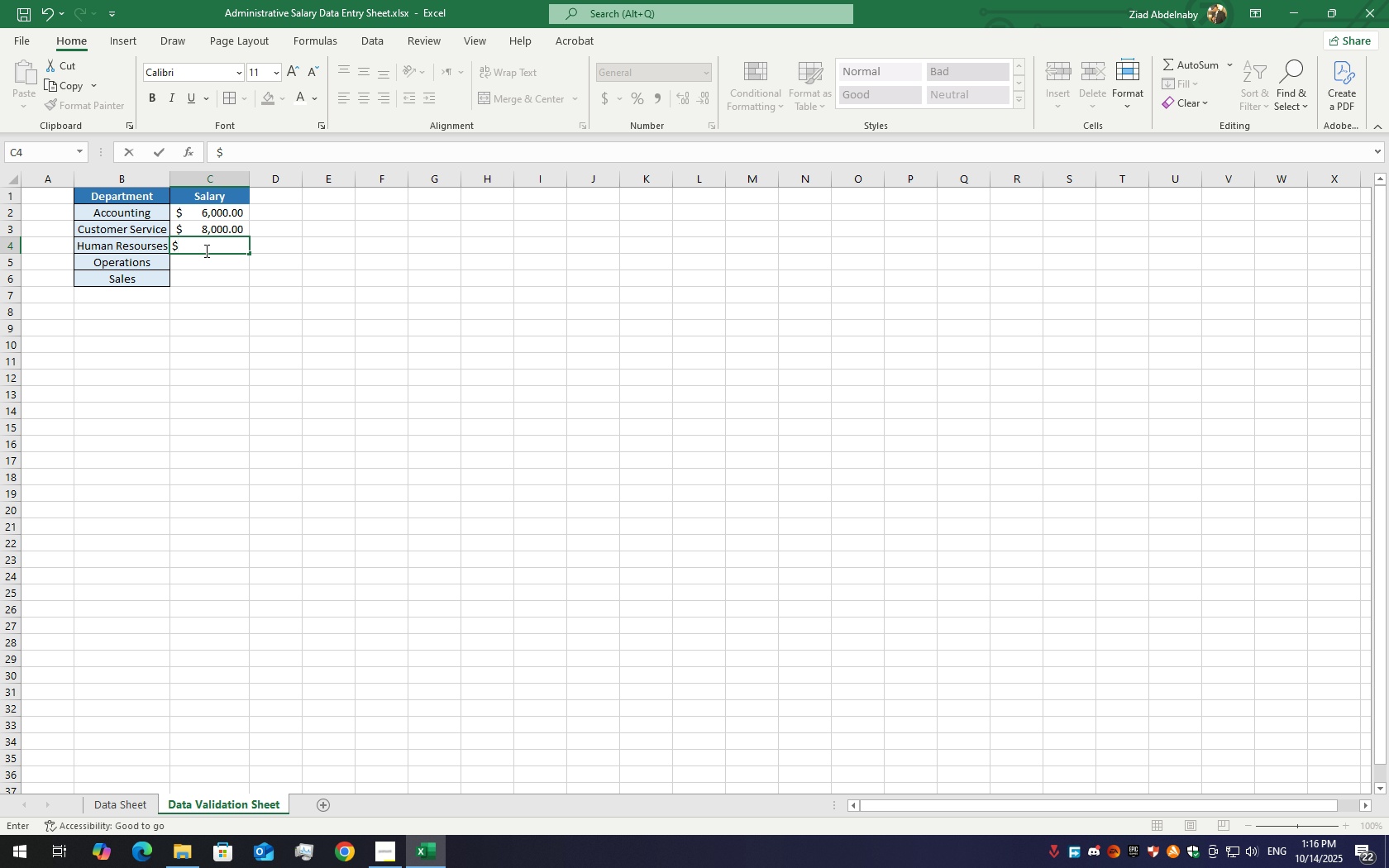 
key(Backspace)
 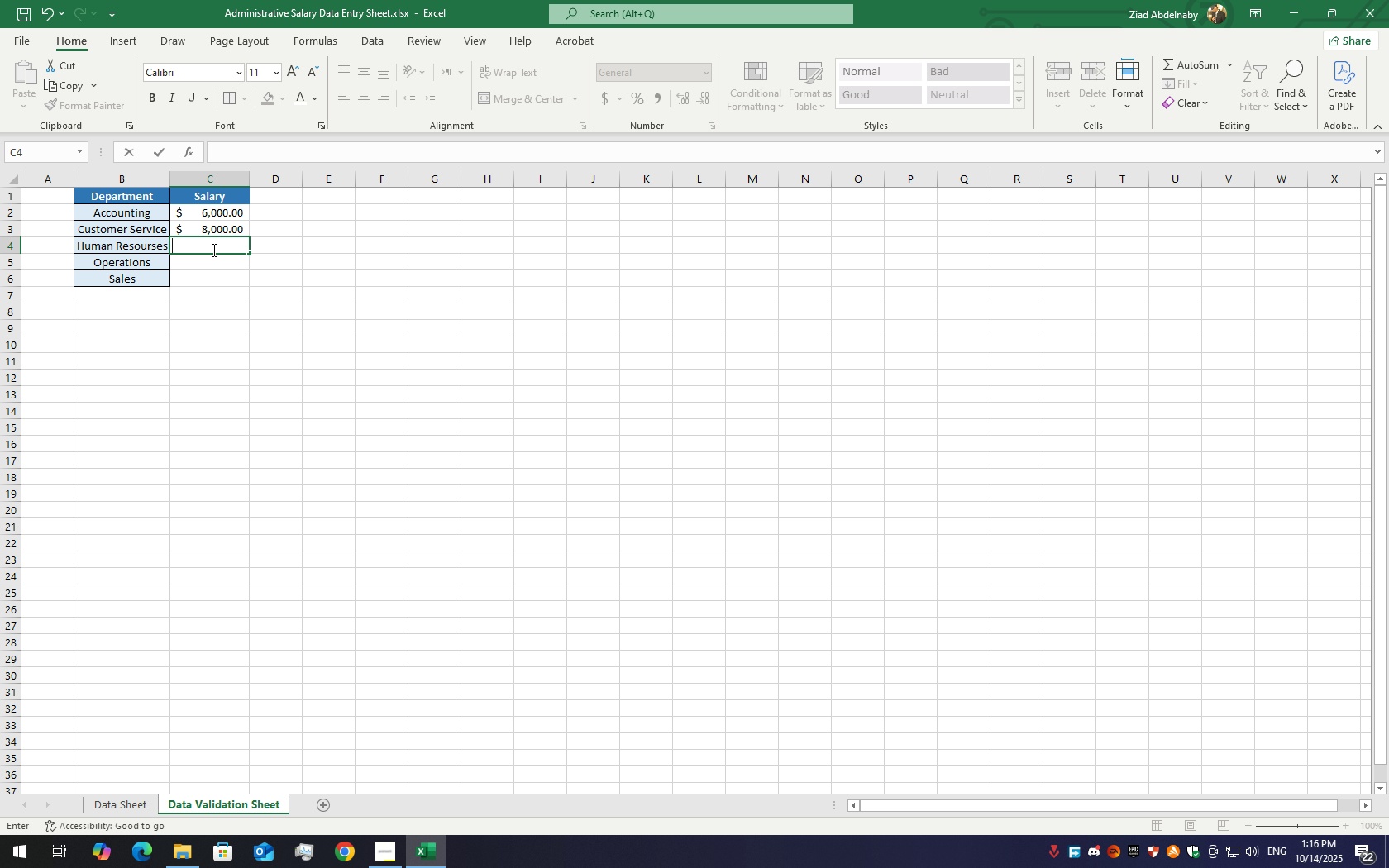 
left_click([322, 254])
 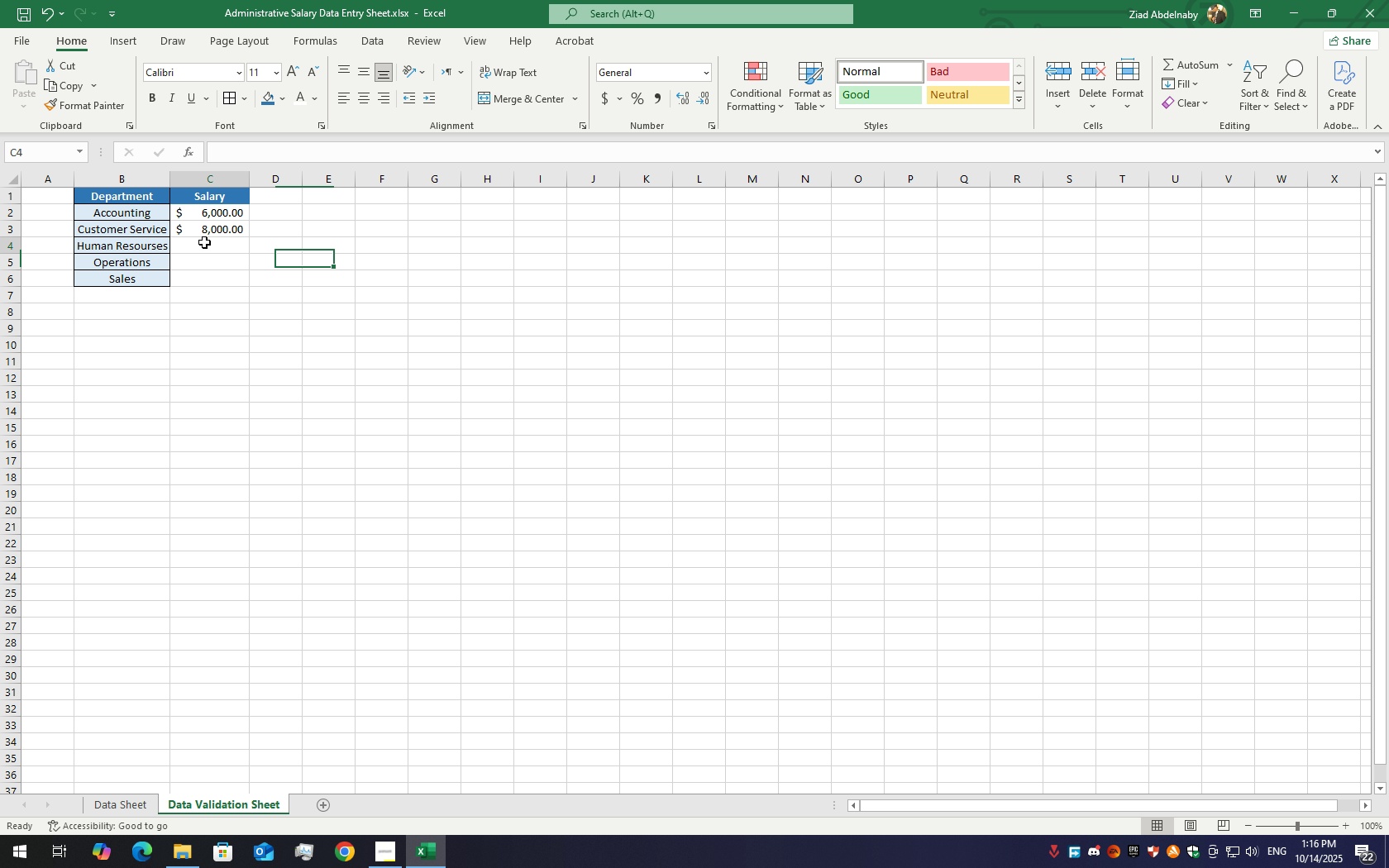 
left_click_drag(start_coordinate=[204, 242], to_coordinate=[210, 275])
 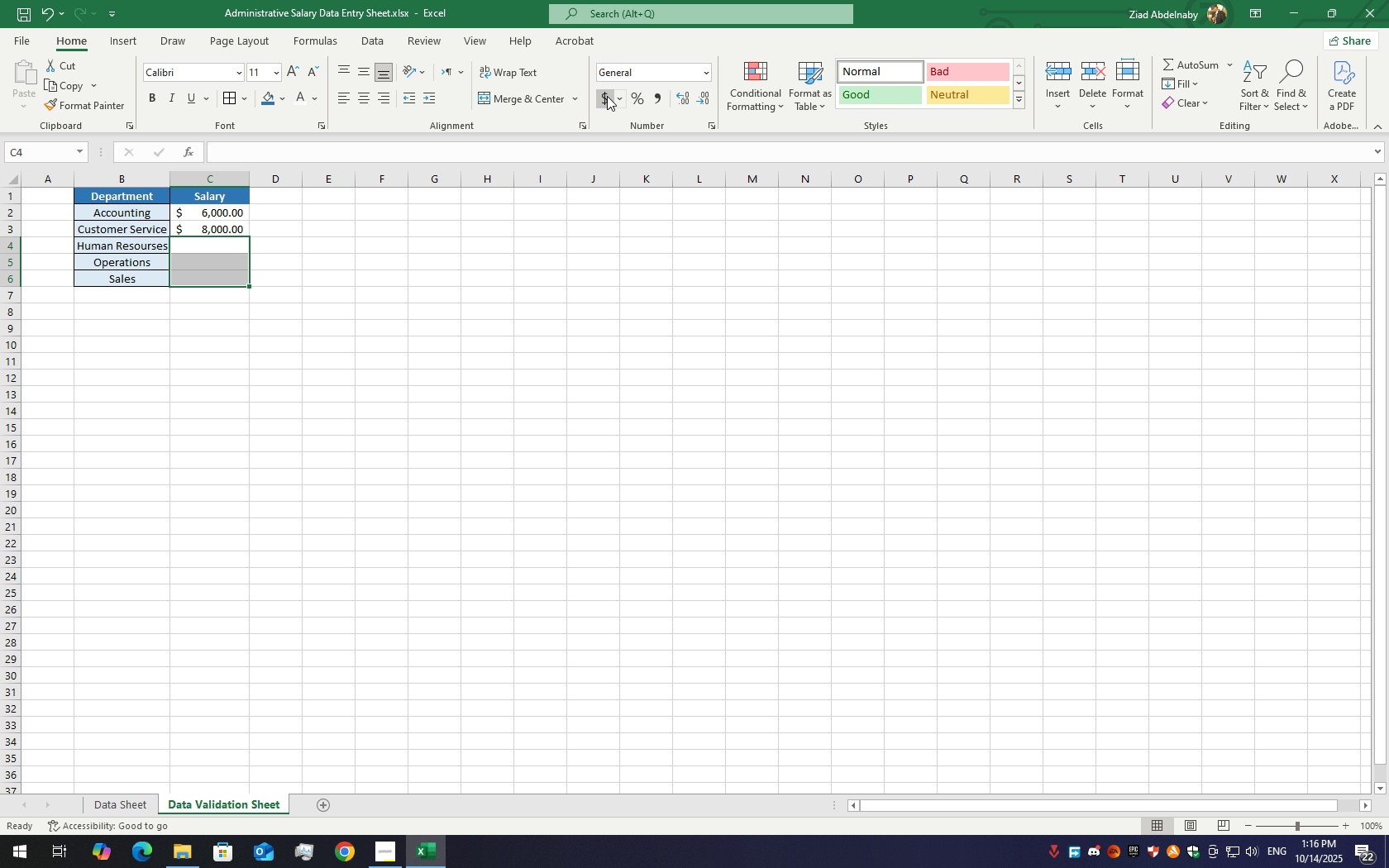 
left_click([607, 96])
 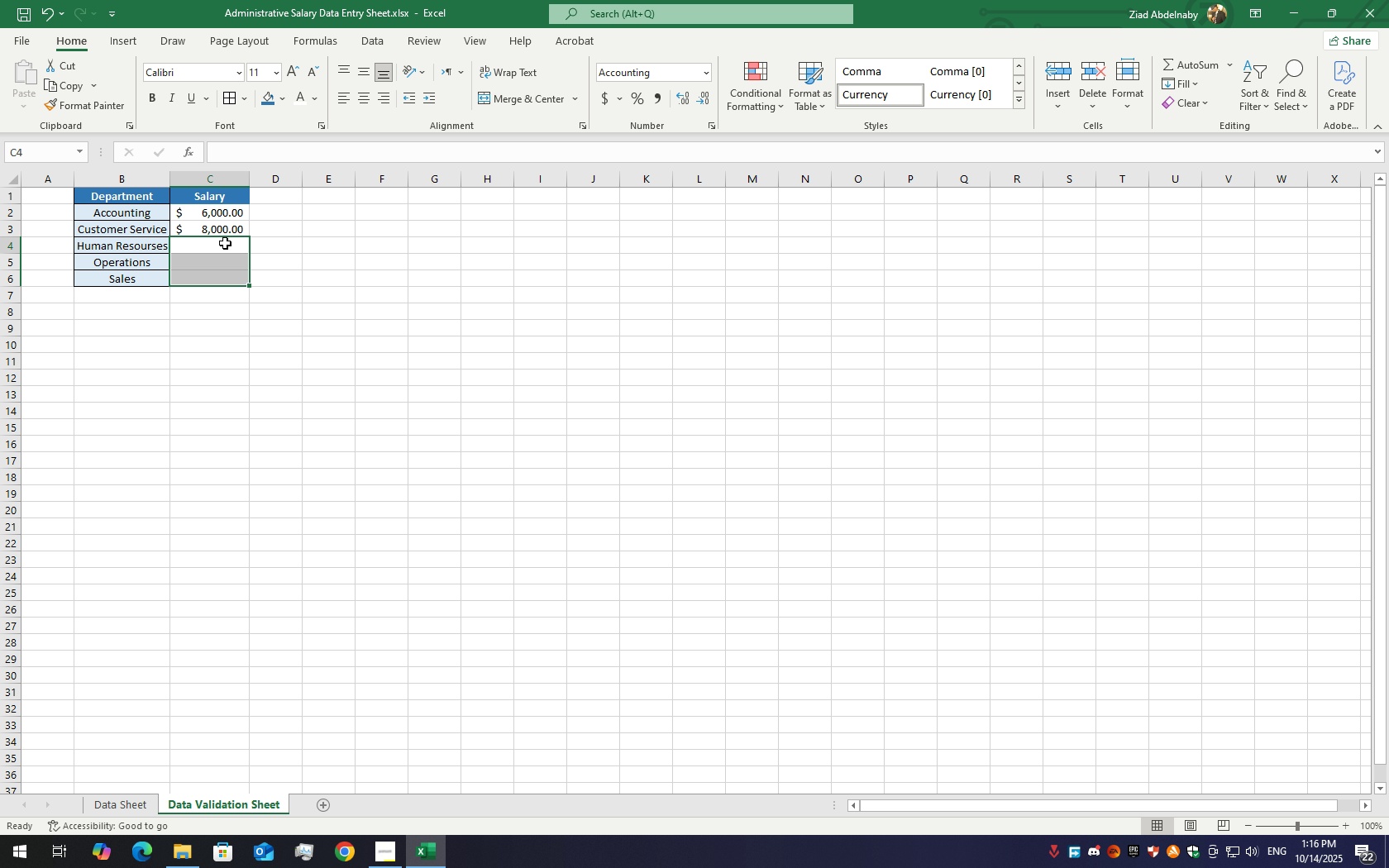 
left_click([225, 243])
 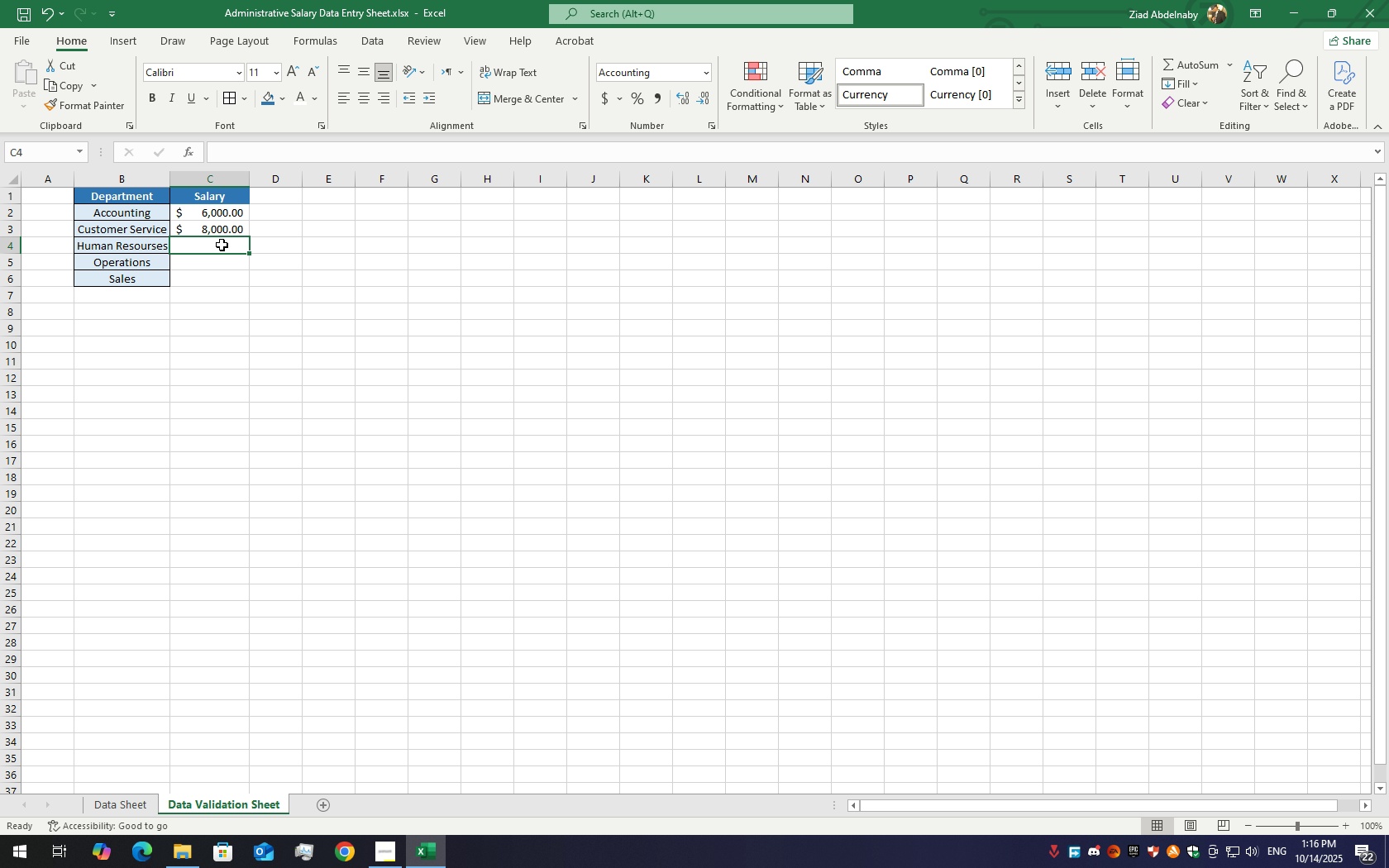 
double_click([222, 245])
 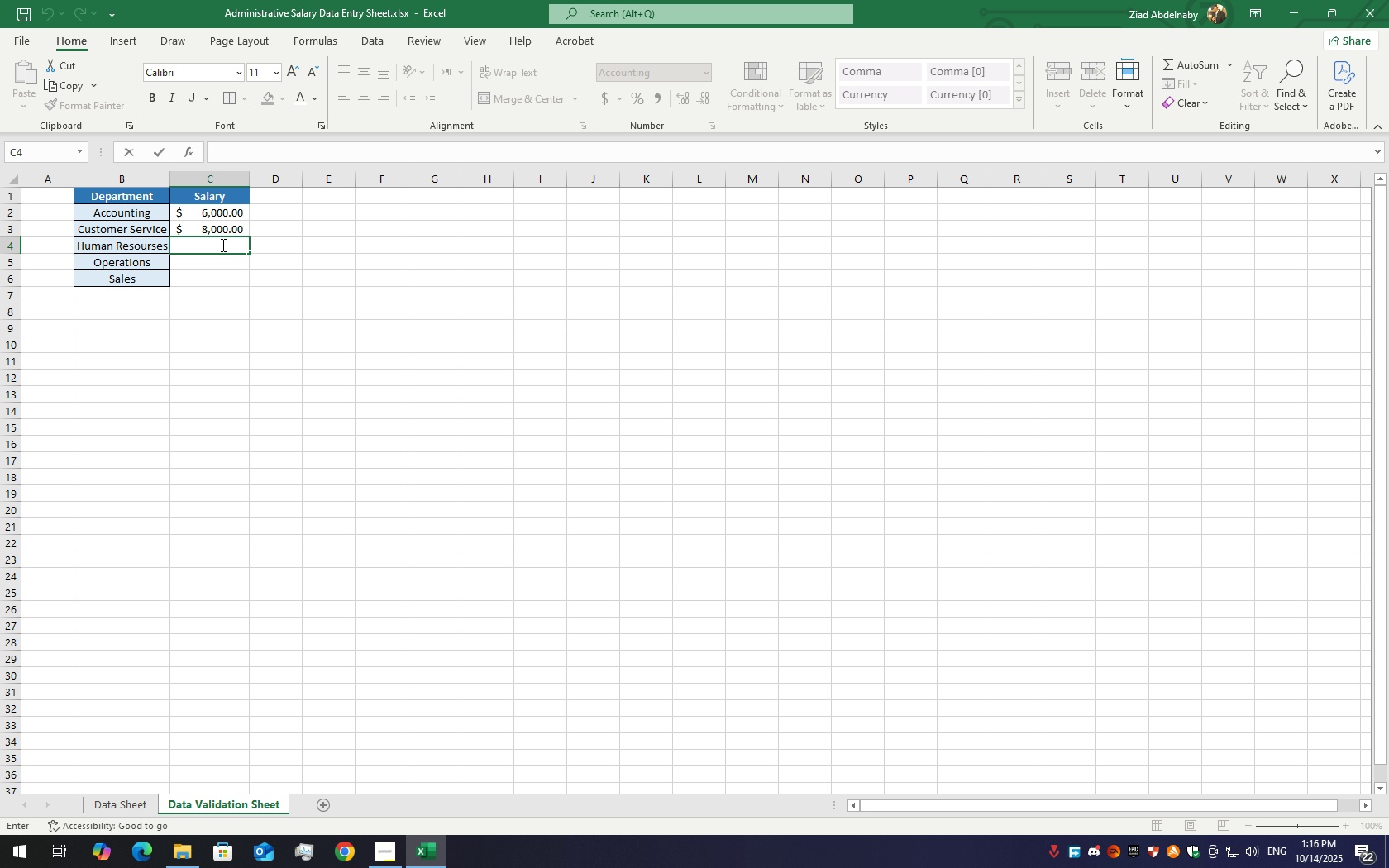 
key(Numpad5)
 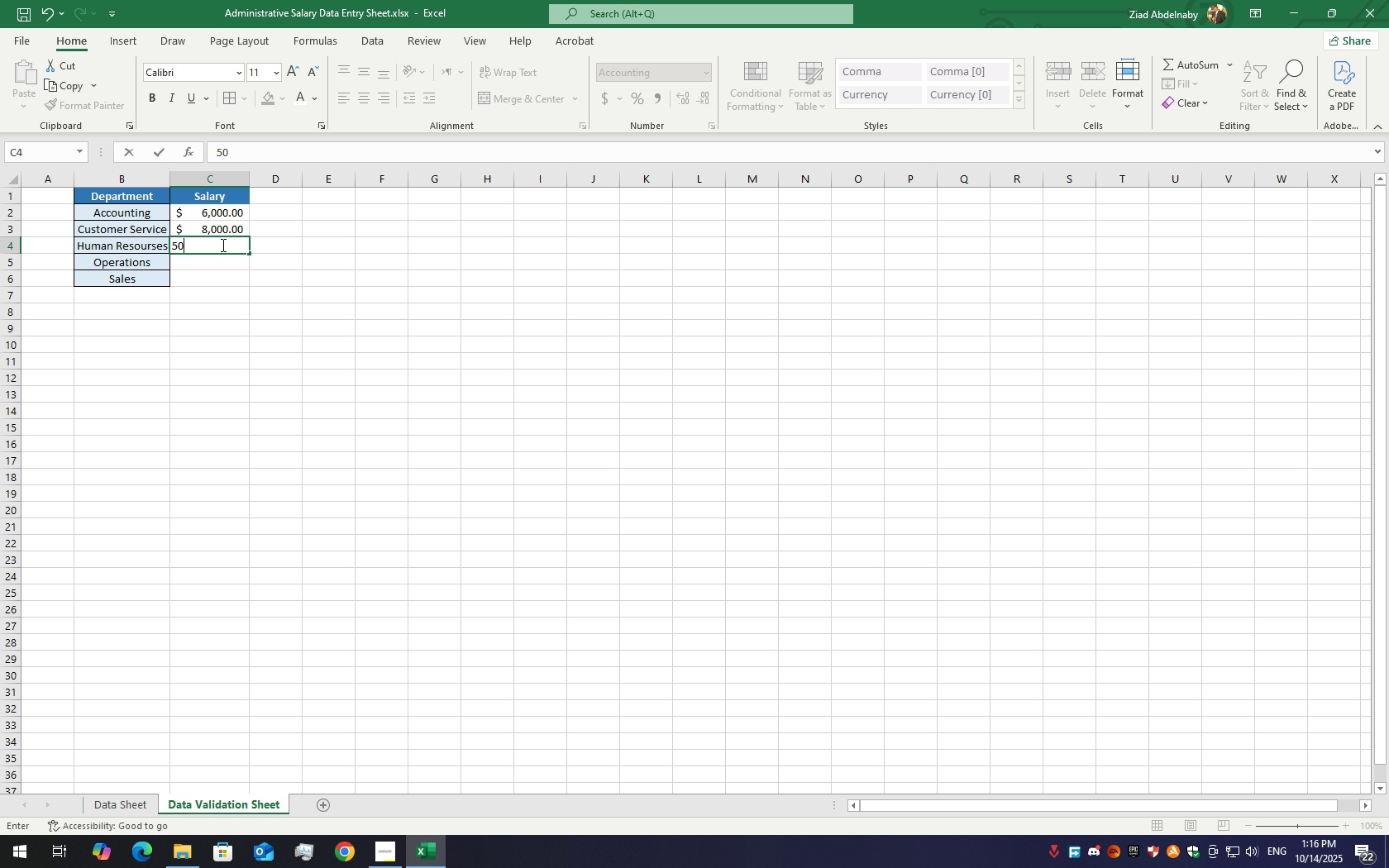 
key(Numpad0)
 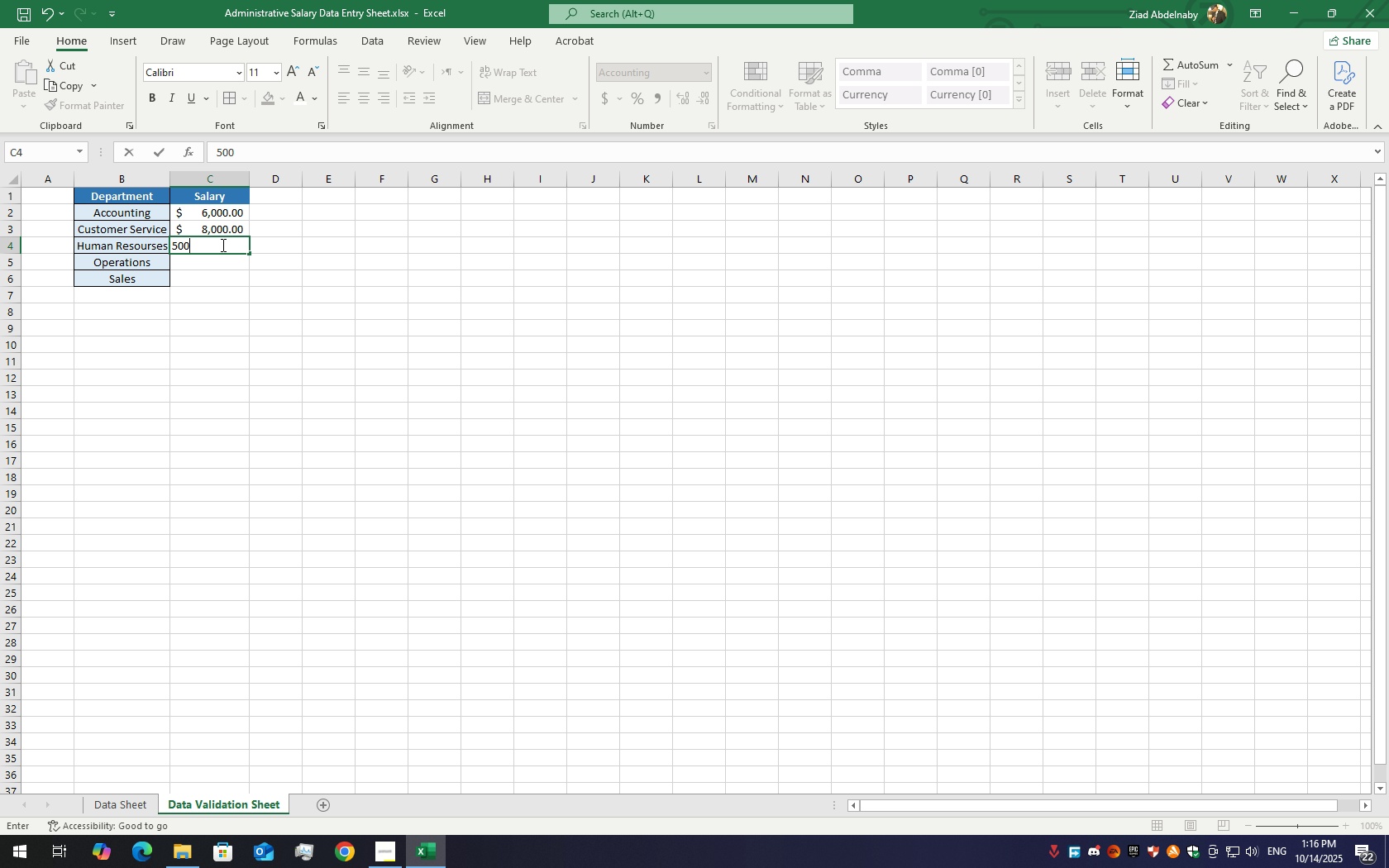 
key(Numpad0)
 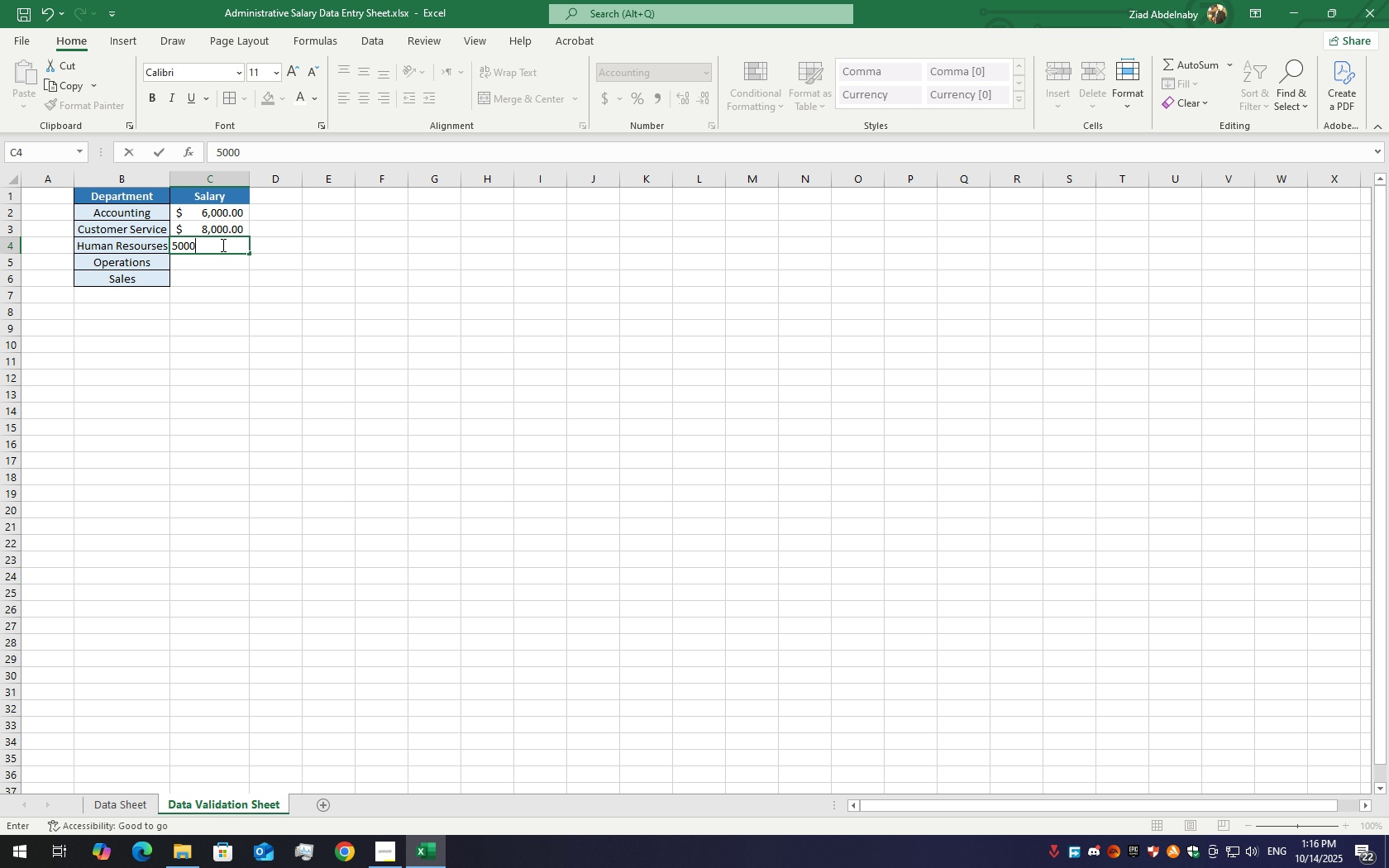 
key(Numpad0)
 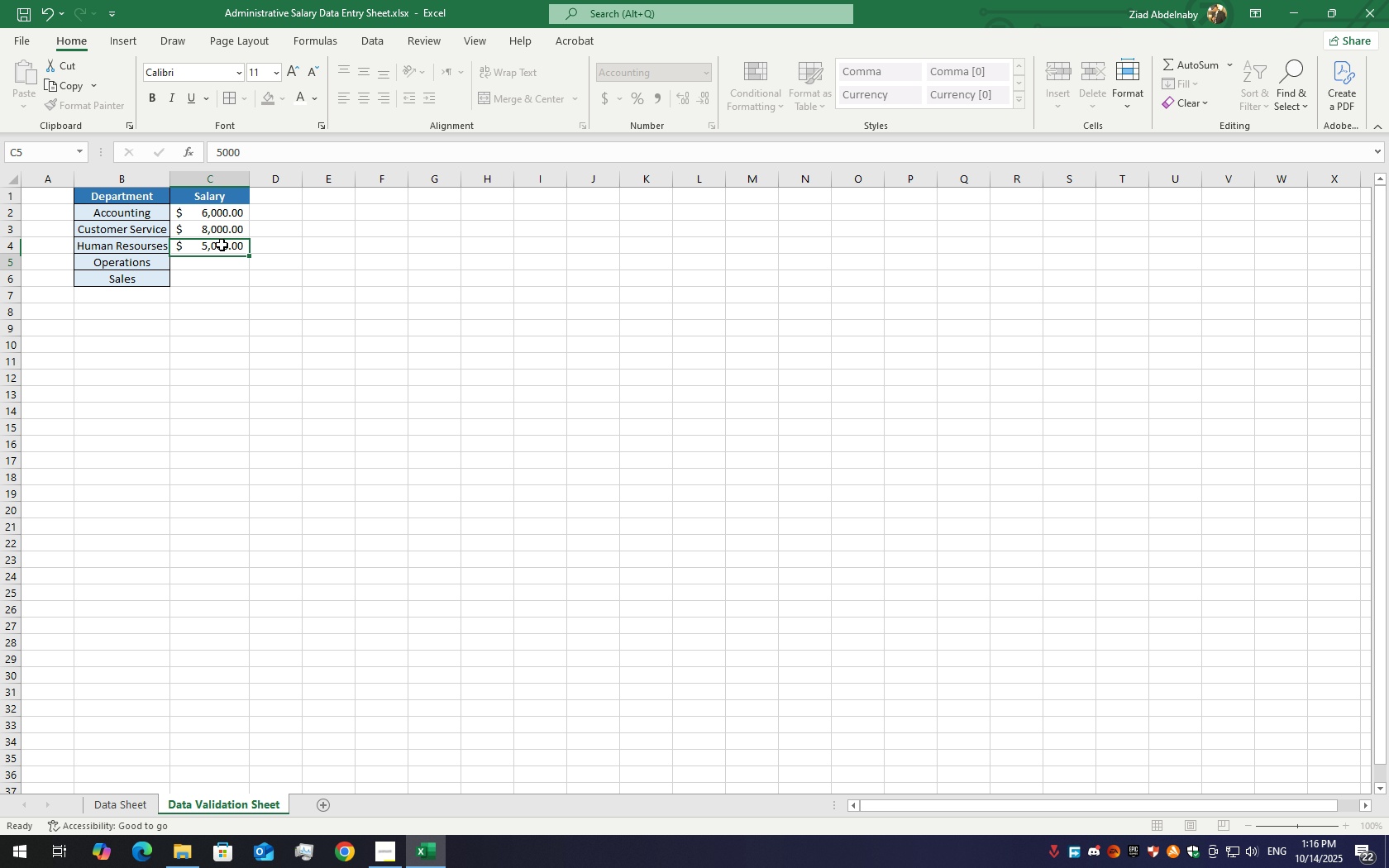 
key(Enter)
 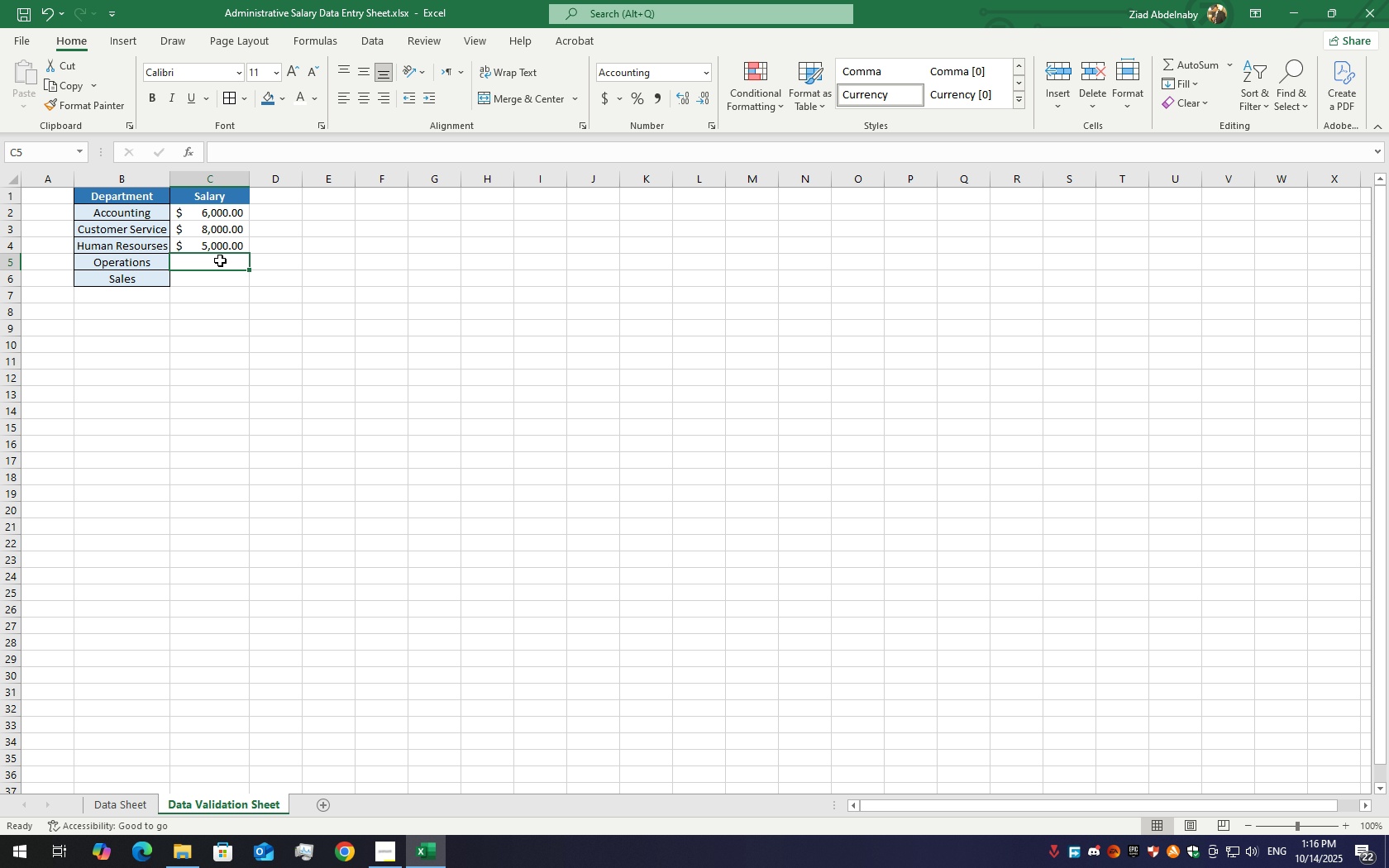 
double_click([220, 260])
 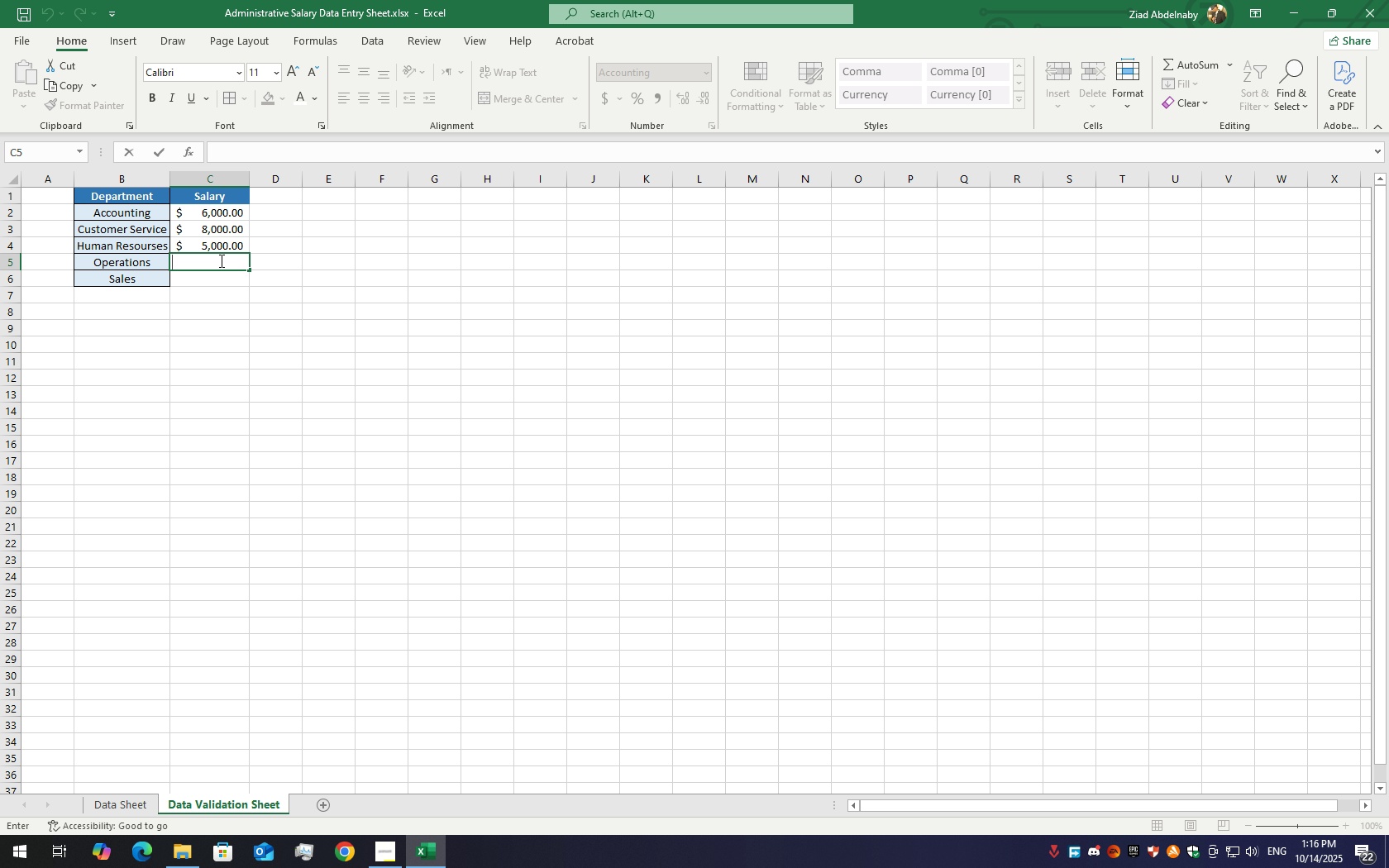 
key(Numpad4)
 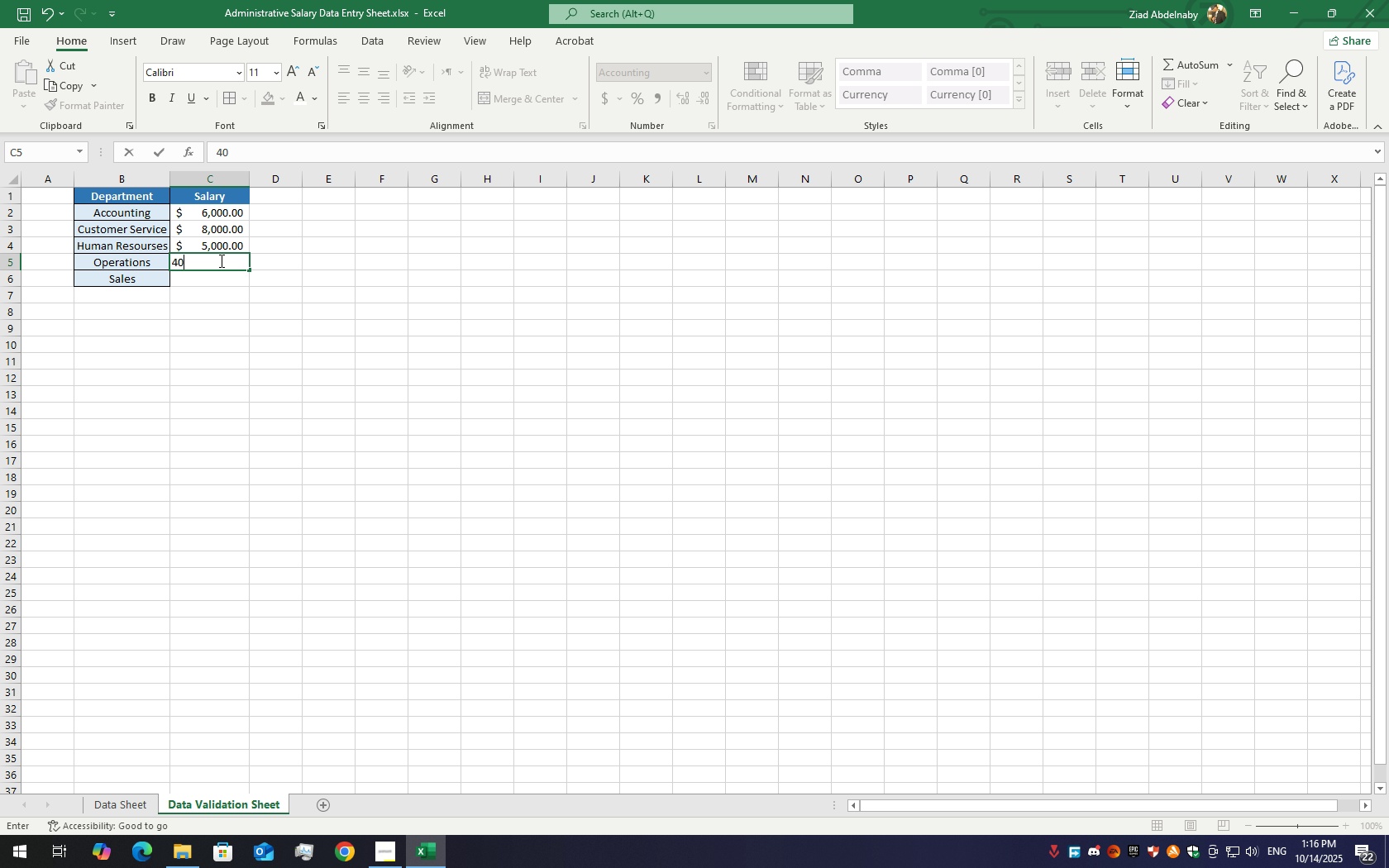 
key(Numpad0)
 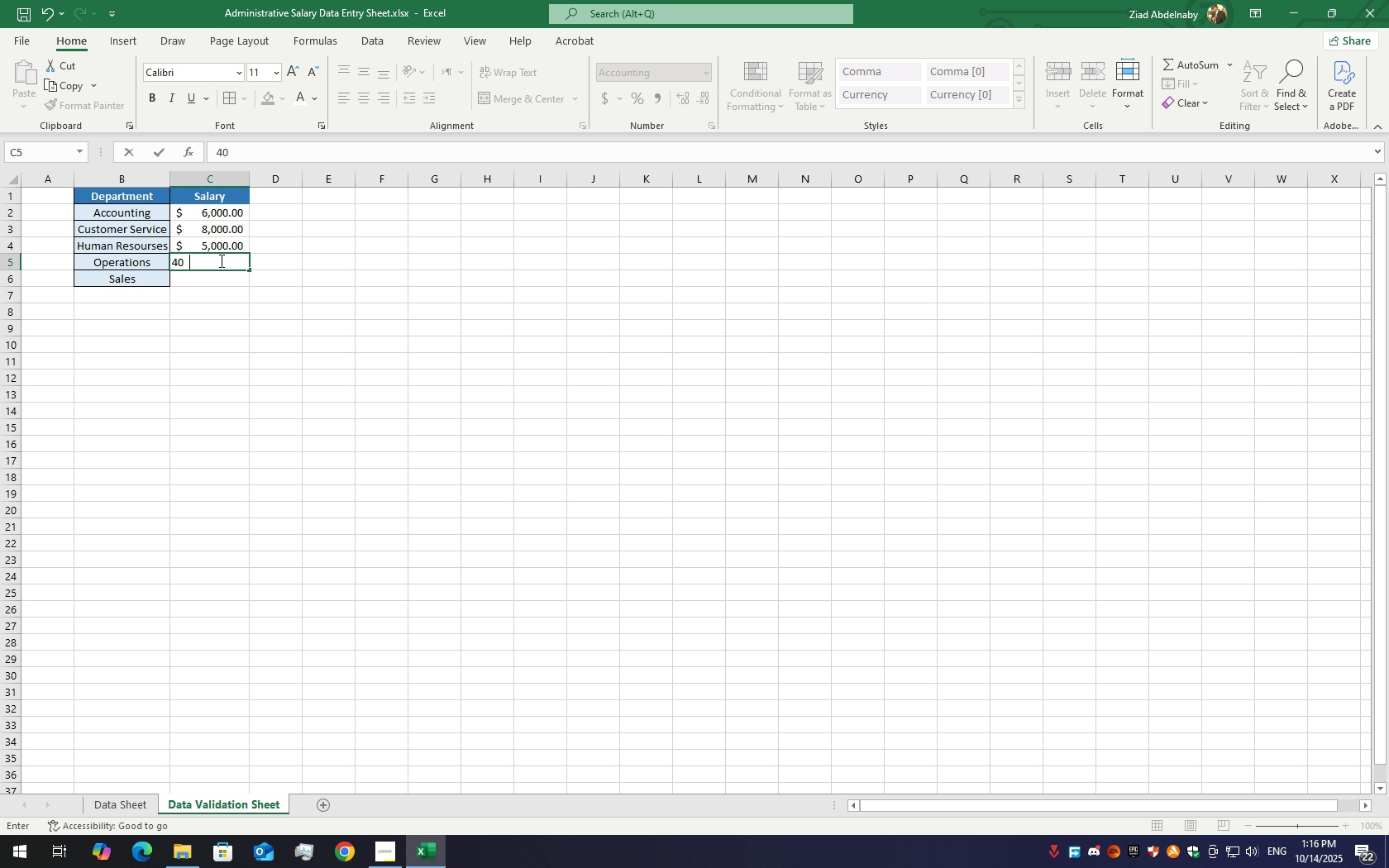 
key(Numpad0)
 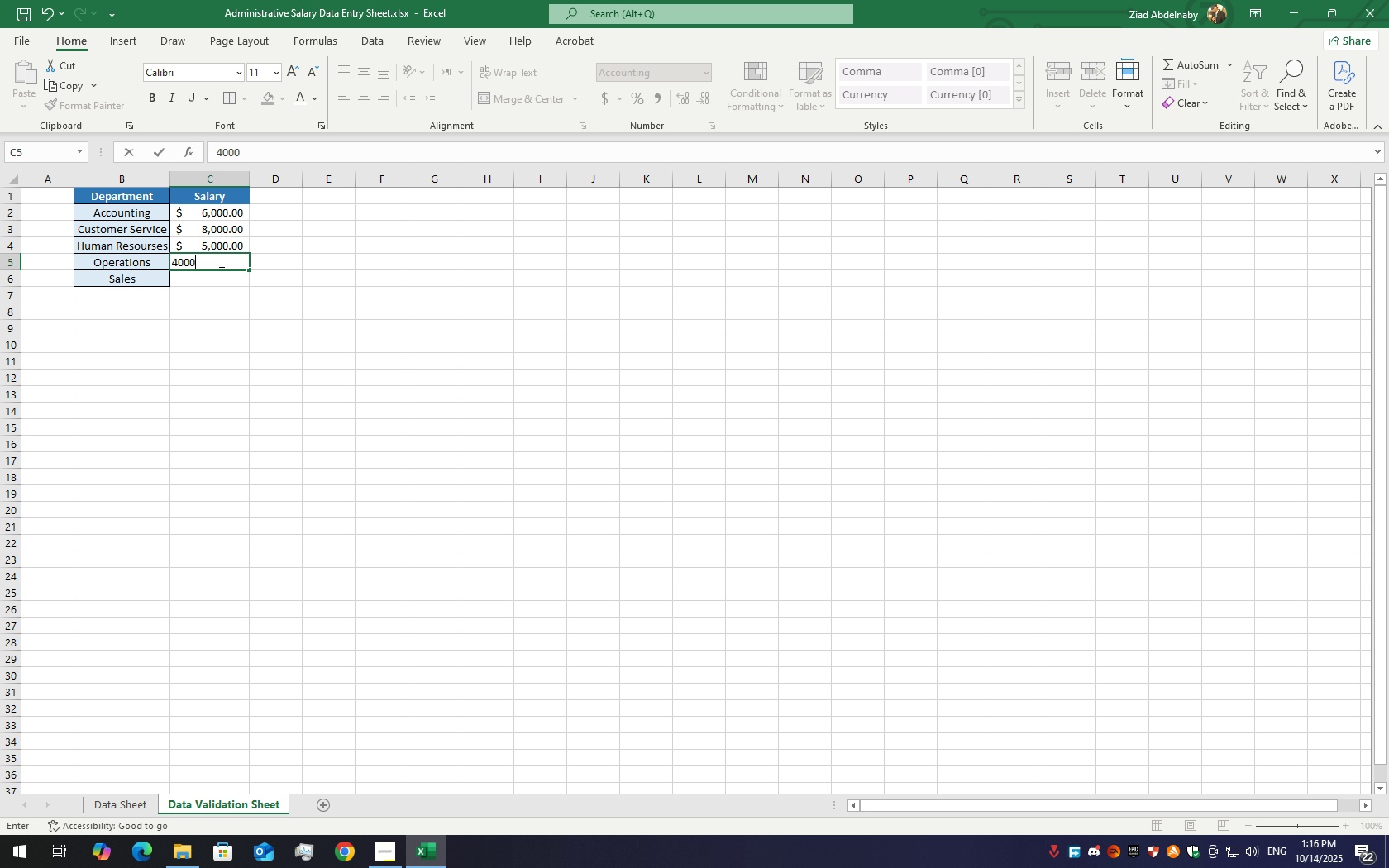 
key(Numpad0)
 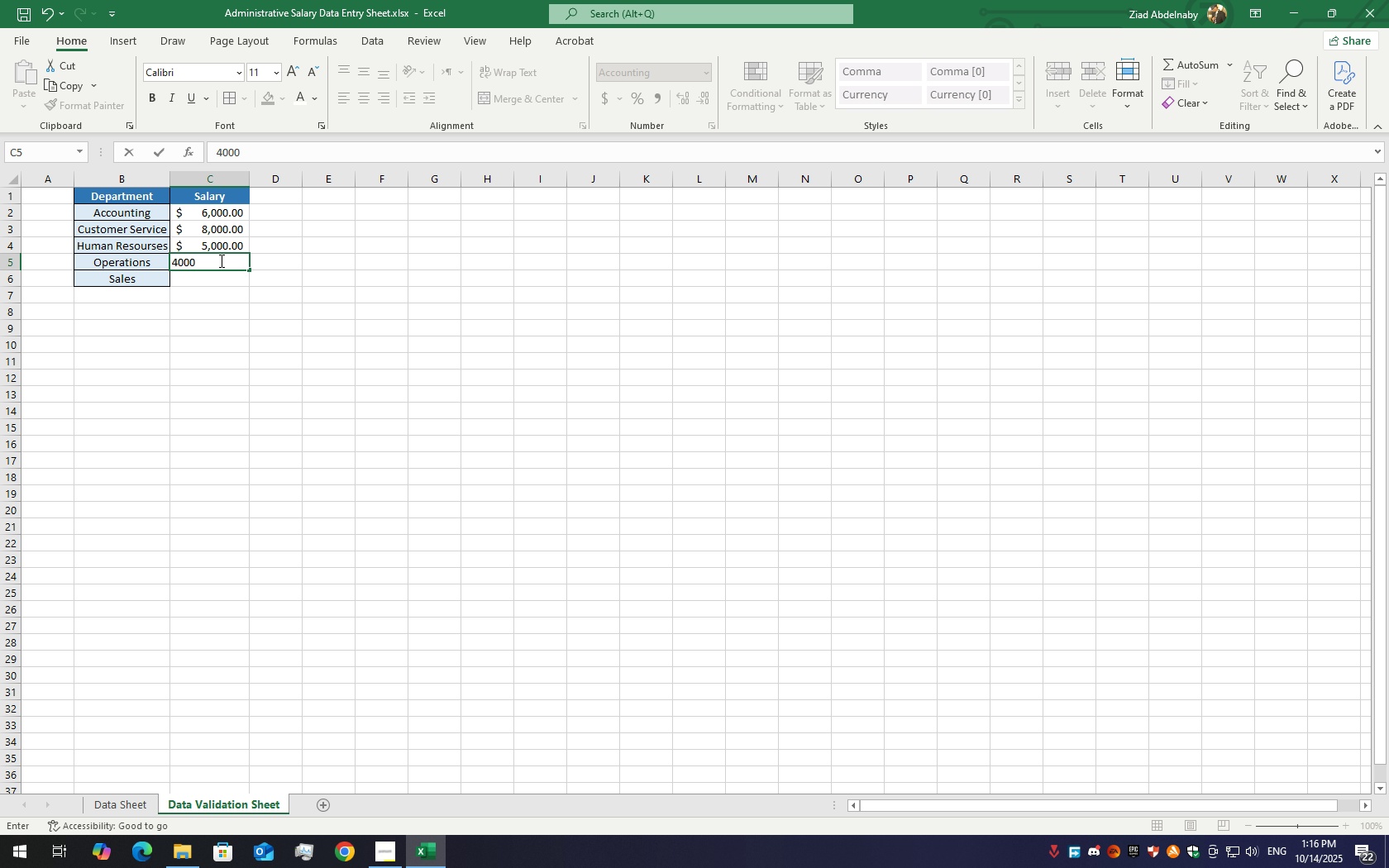 
key(Enter)
 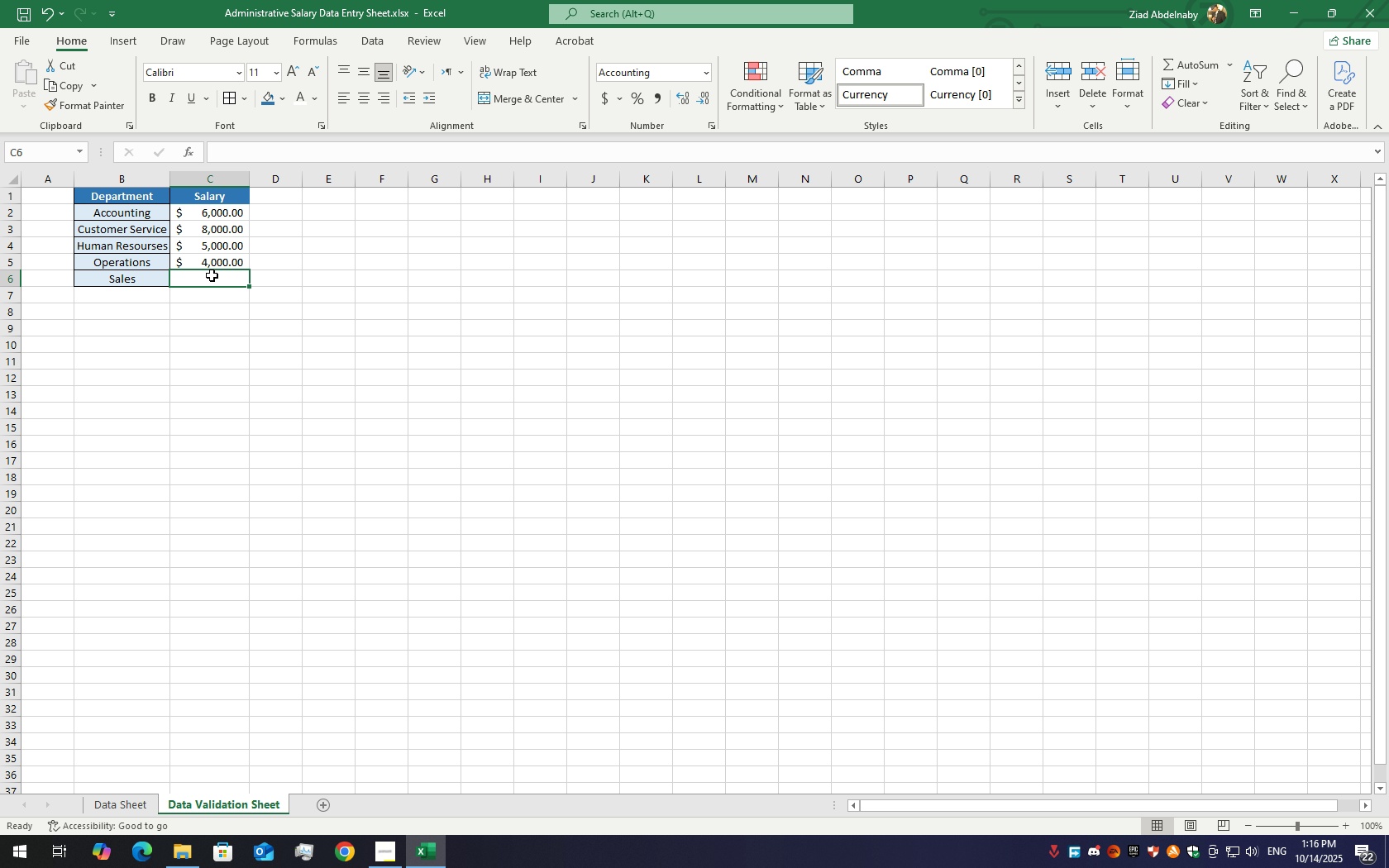 
double_click([212, 275])
 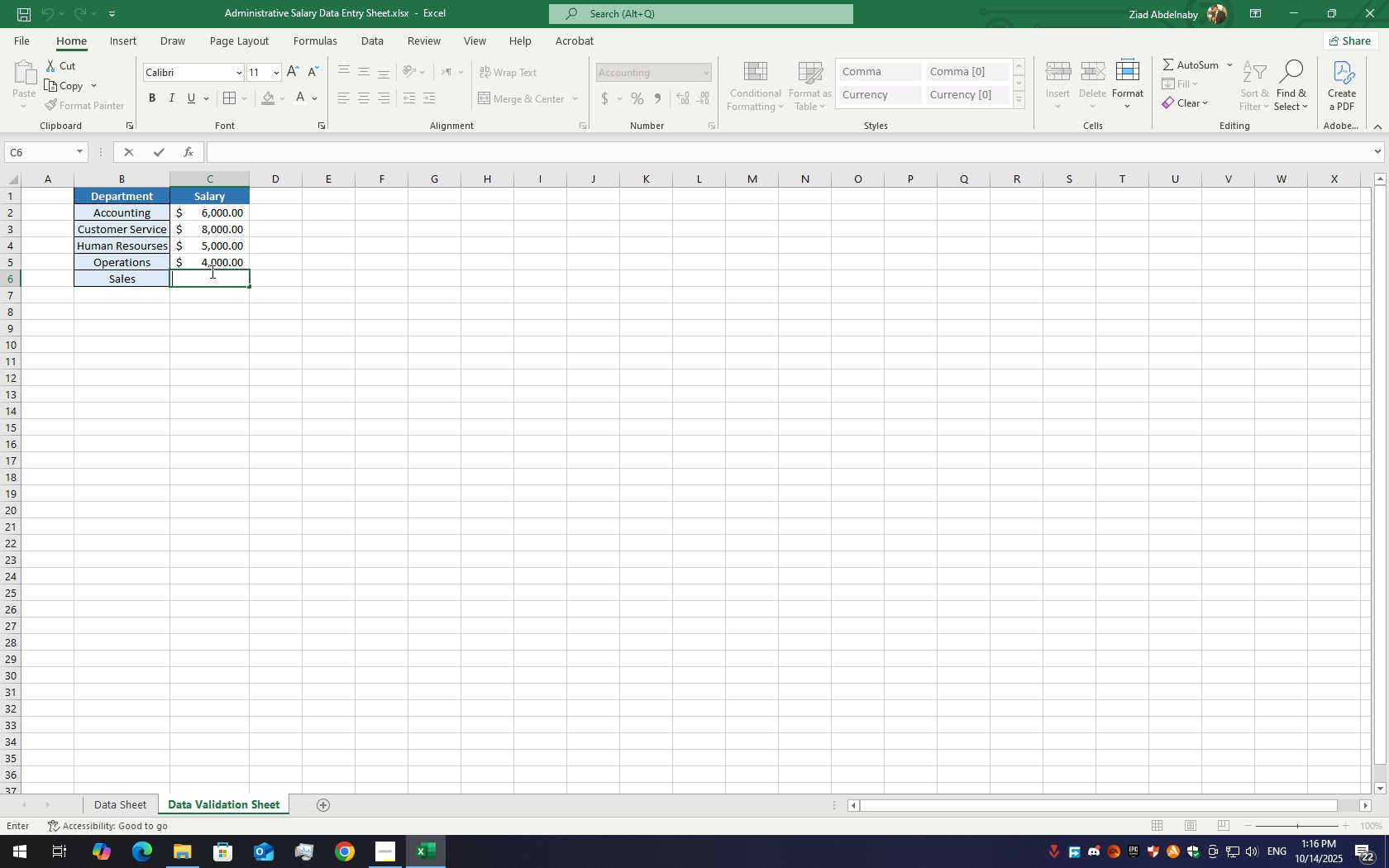 
wait(7.15)
 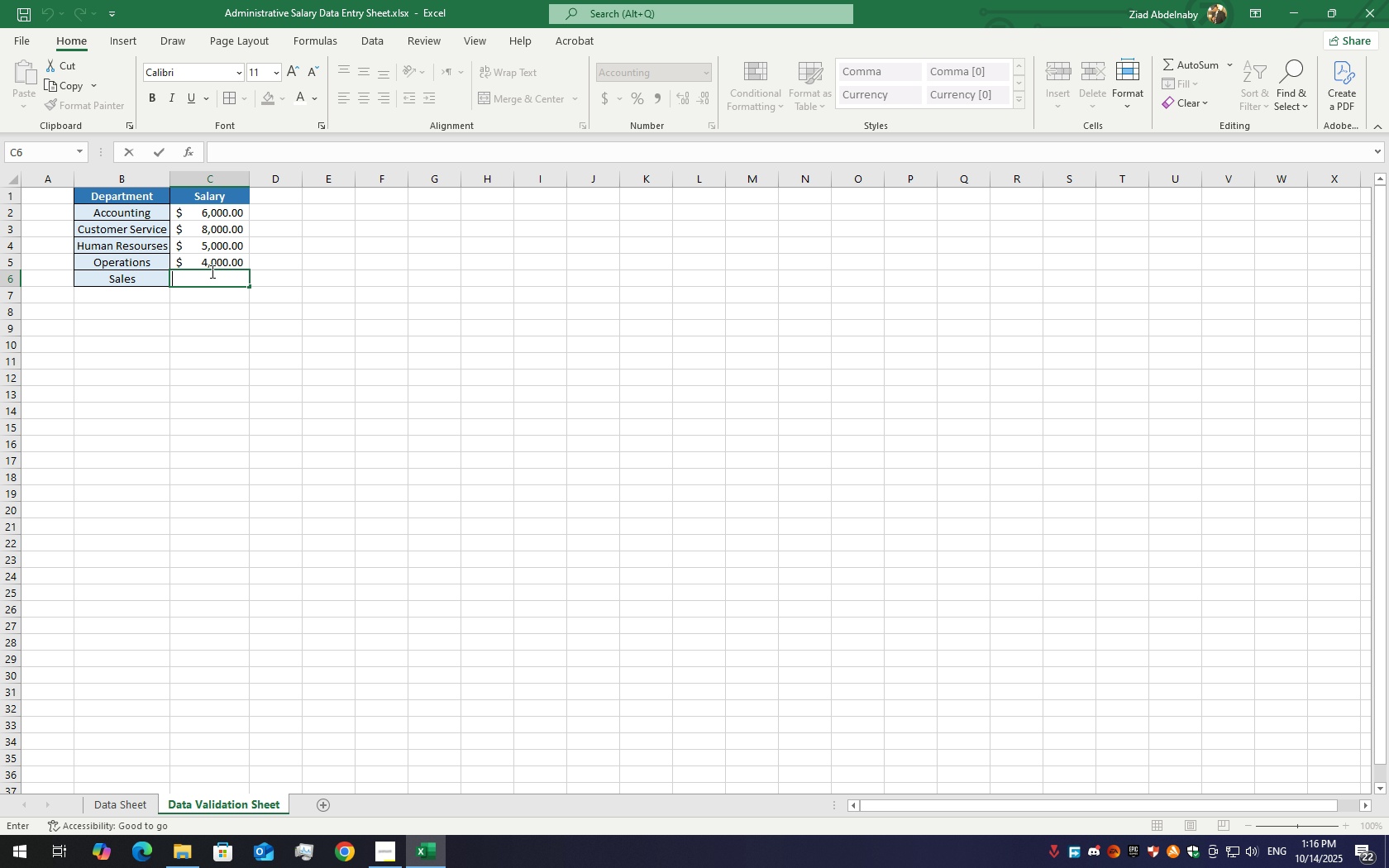 
key(Numpad1)
 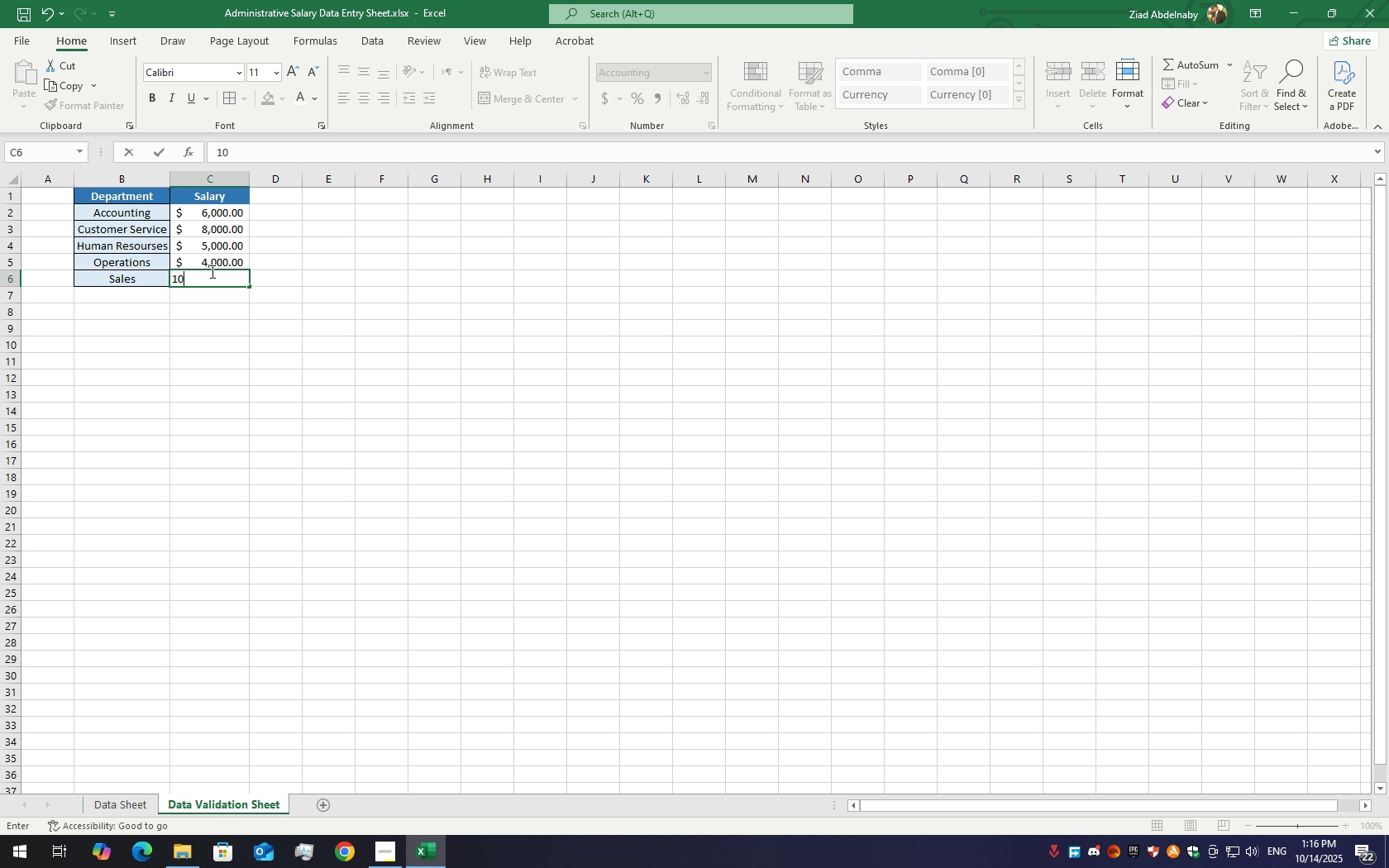 
key(Numpad0)
 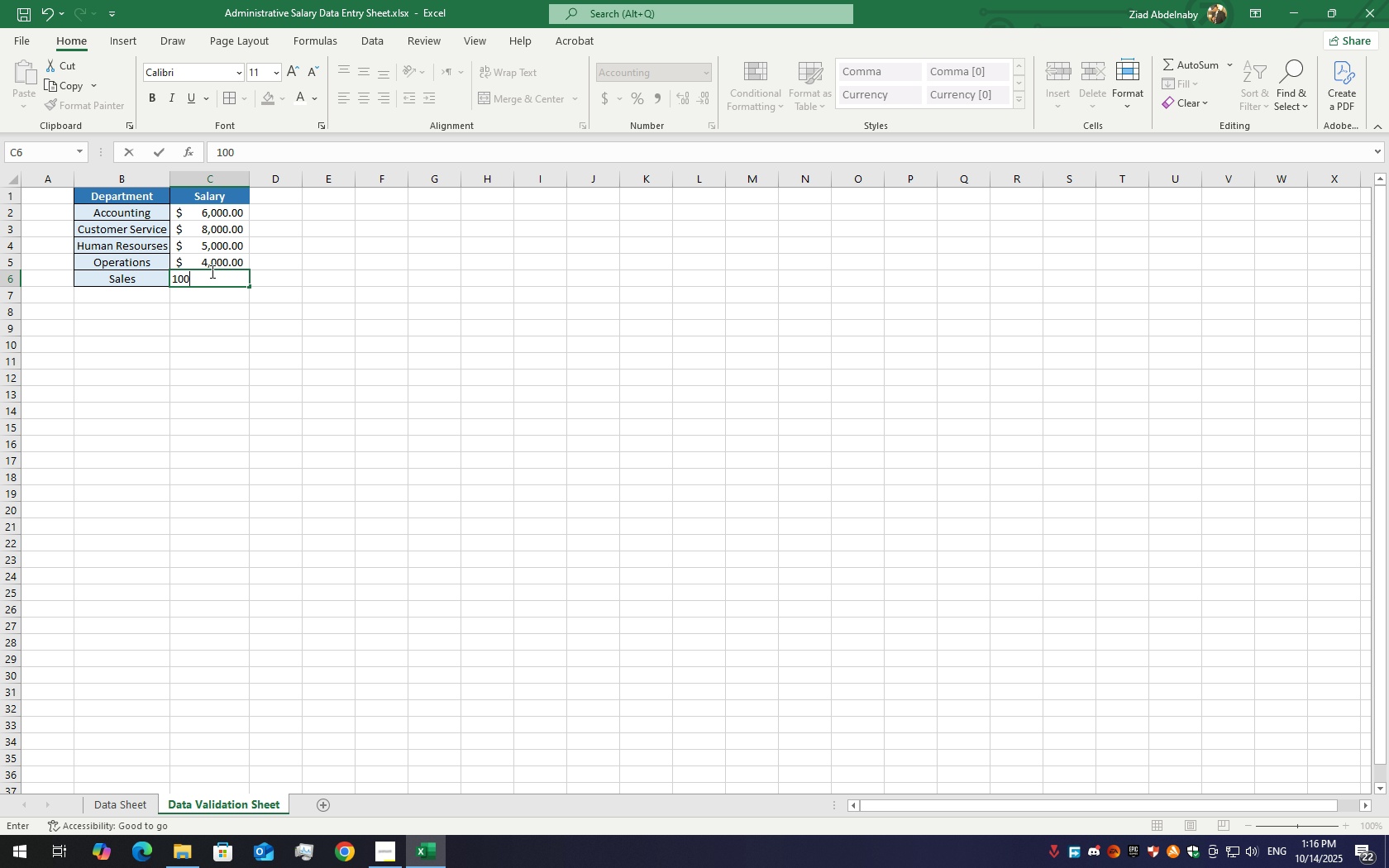 
key(Numpad0)
 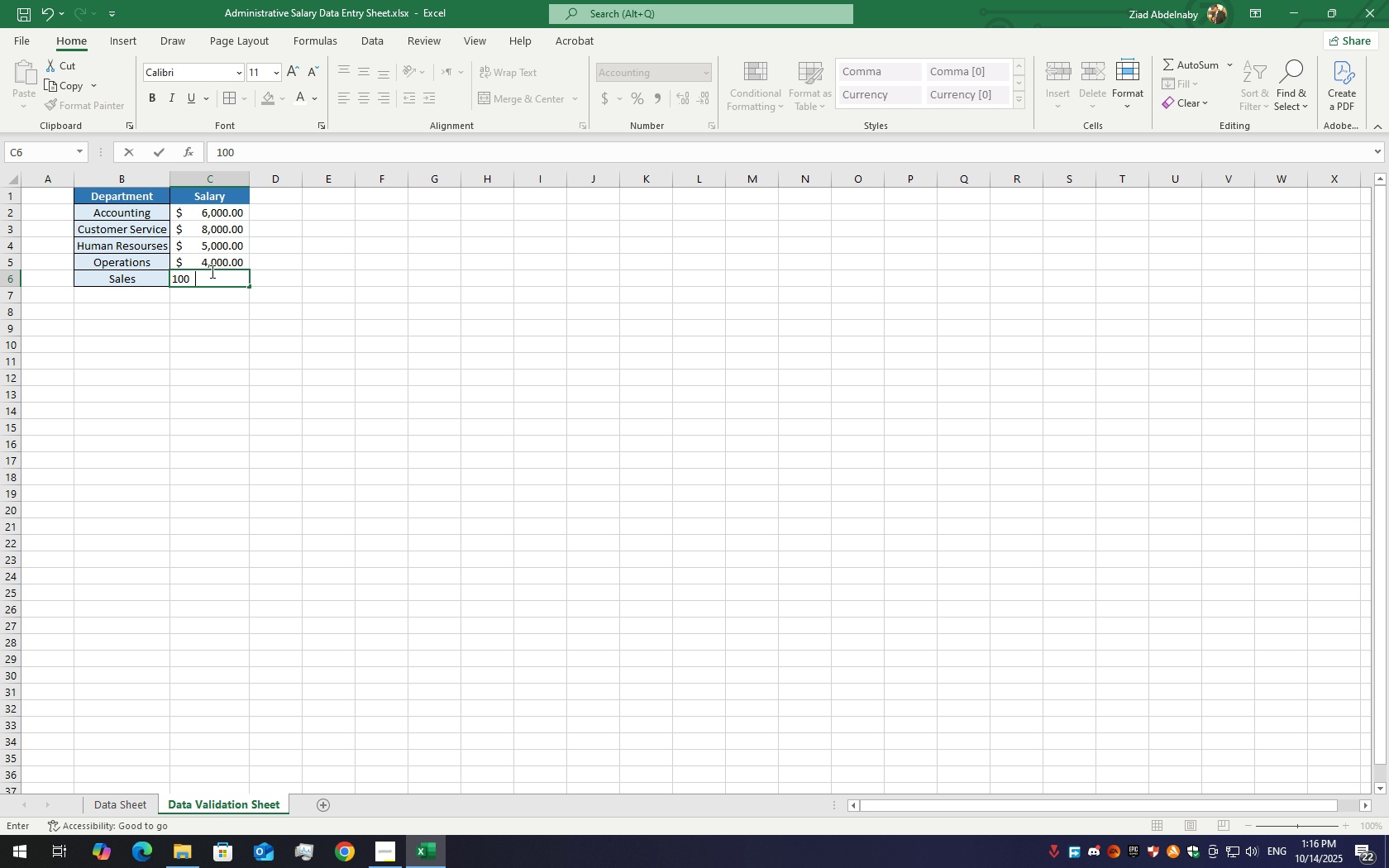 
key(Numpad0)
 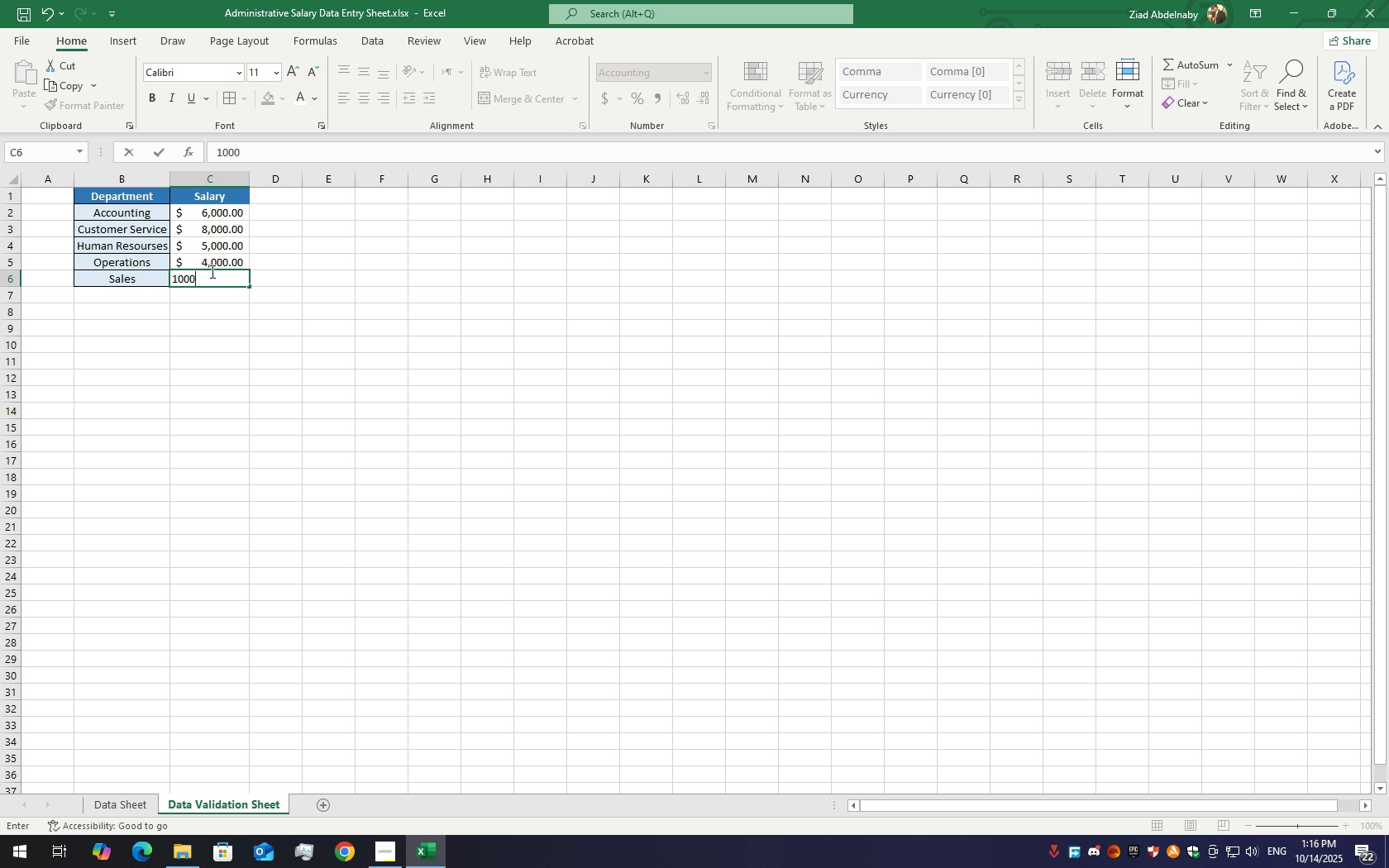 
key(Numpad0)
 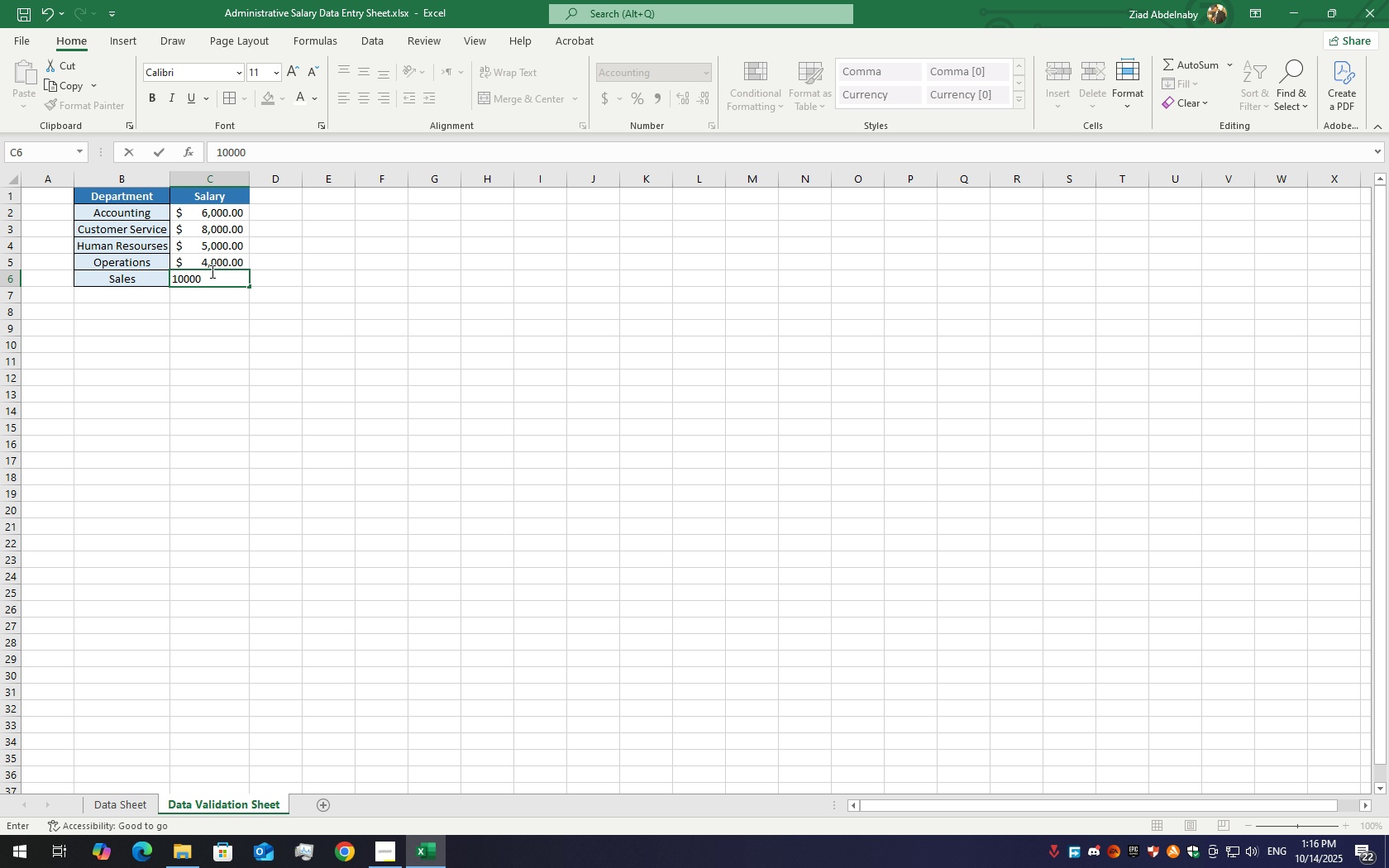 
key(Enter)
 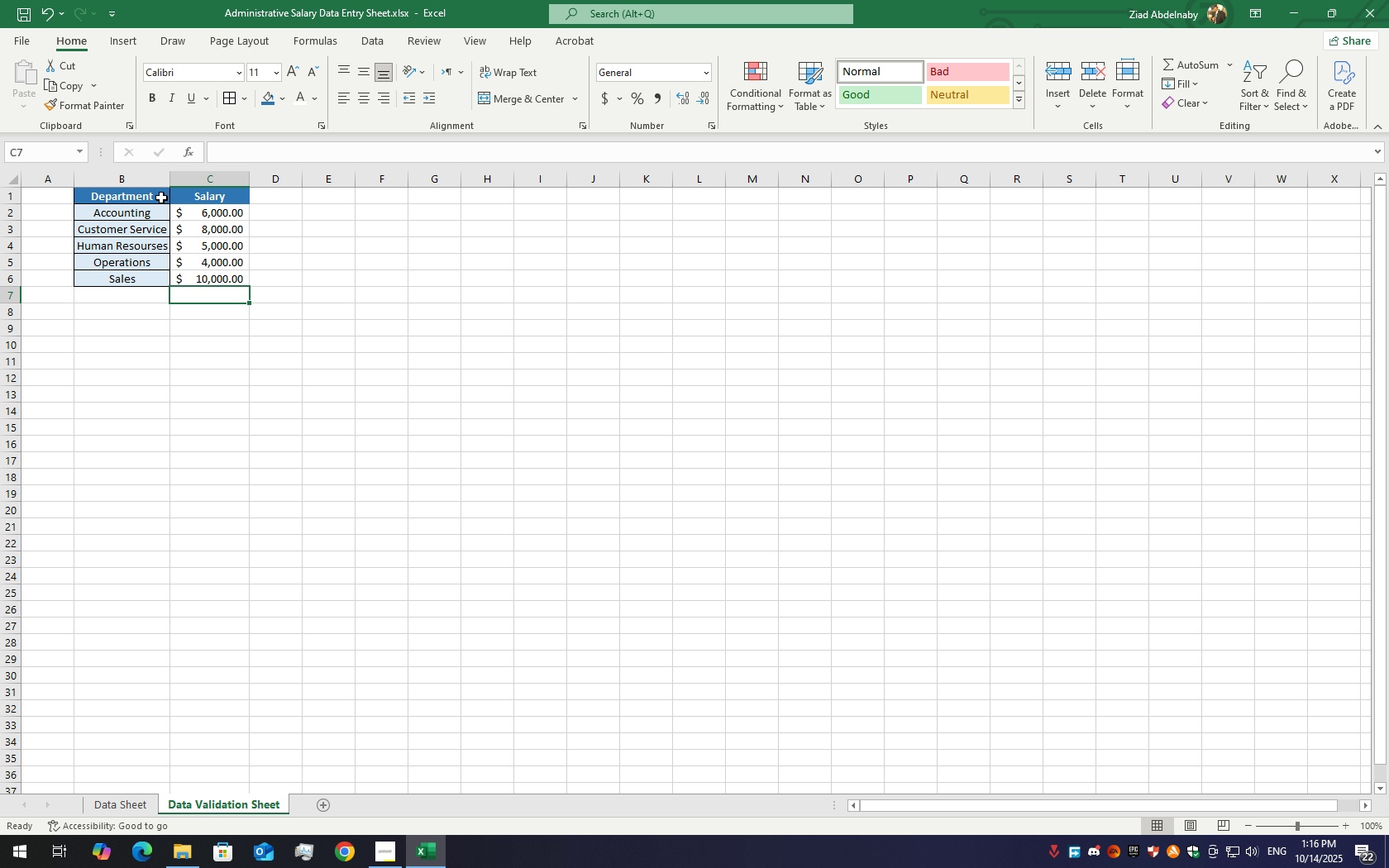 
left_click_drag(start_coordinate=[223, 198], to_coordinate=[219, 246])
 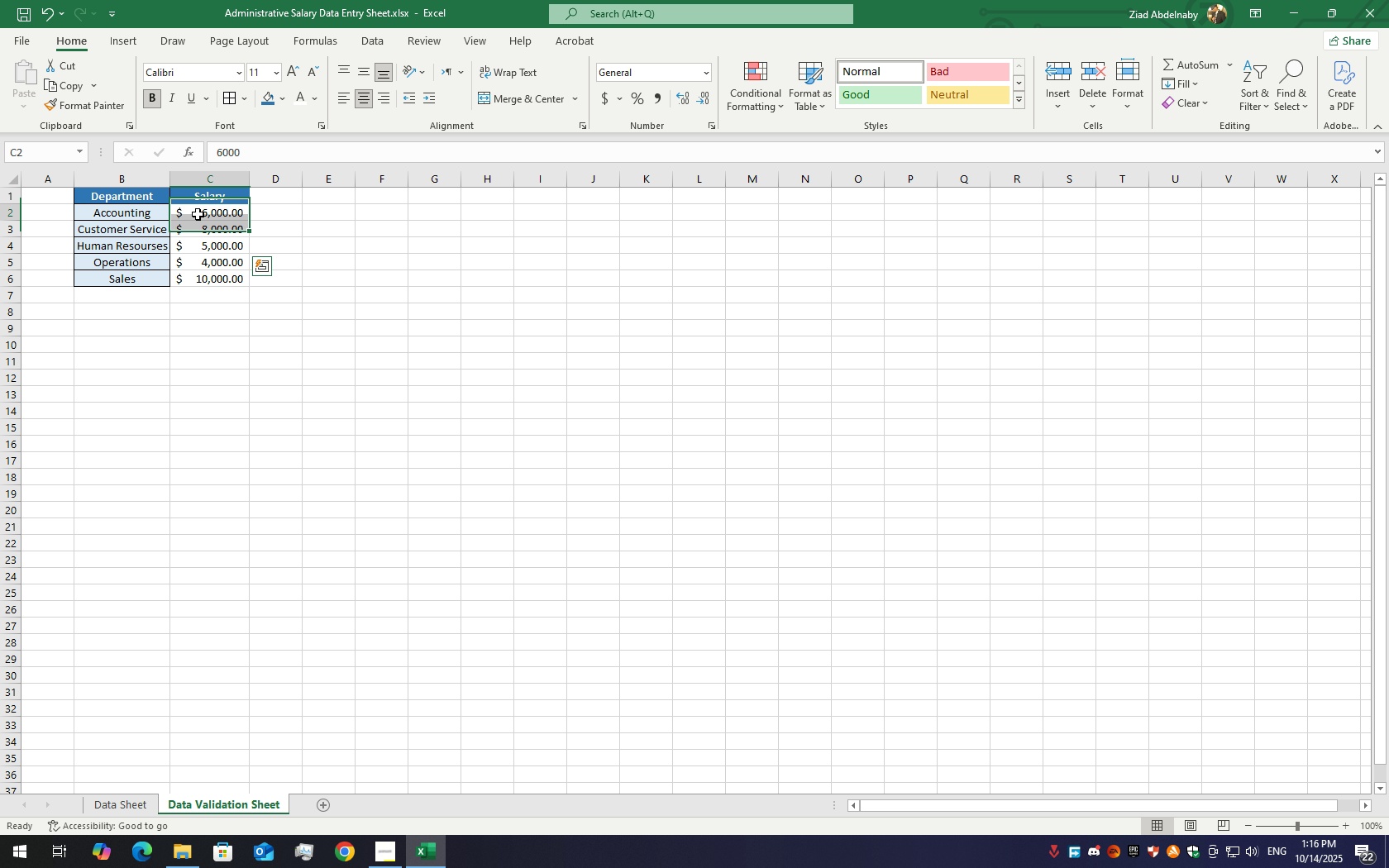 
left_click([198, 214])
 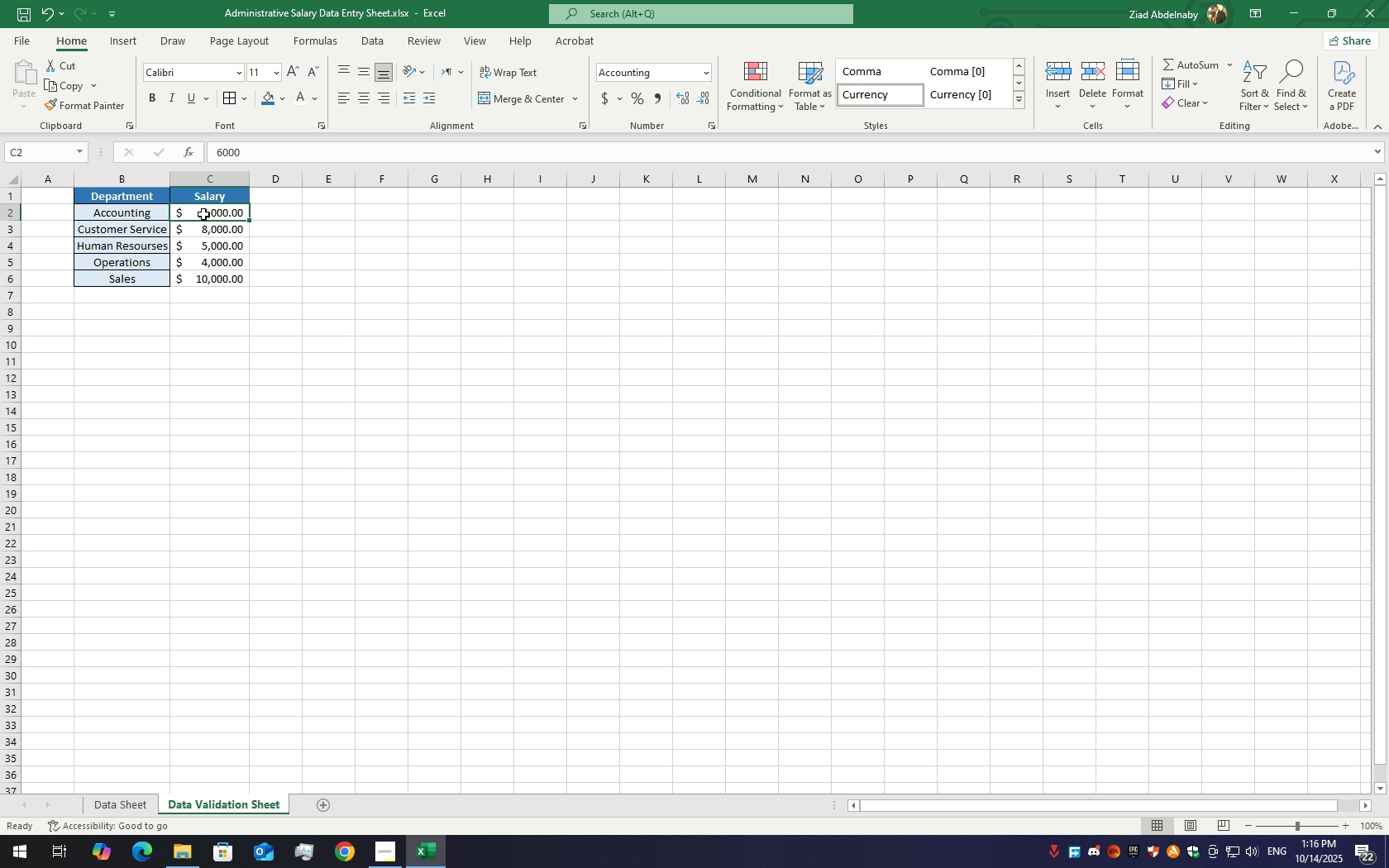 
left_click_drag(start_coordinate=[203, 214], to_coordinate=[199, 279])
 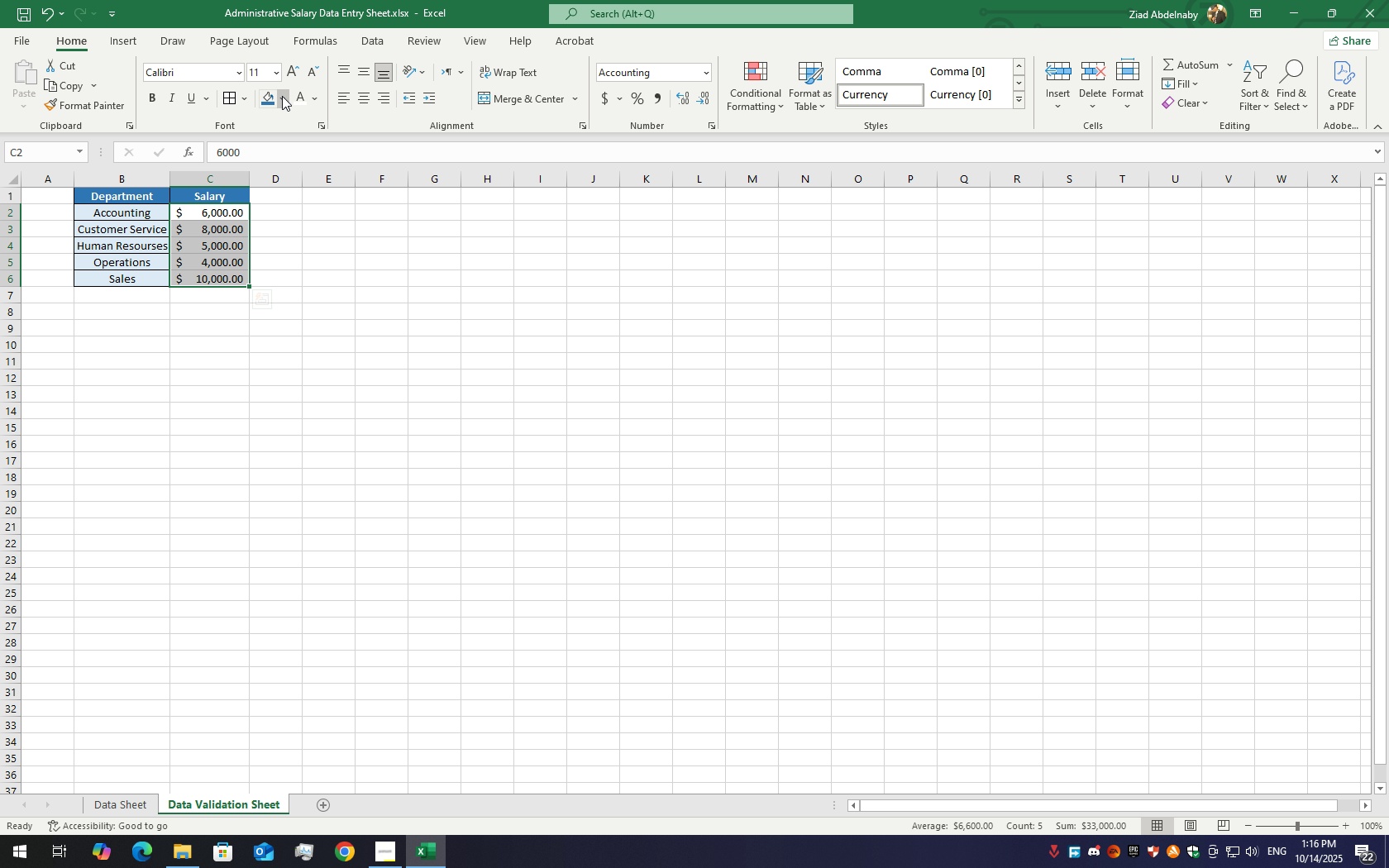 
left_click([282, 96])
 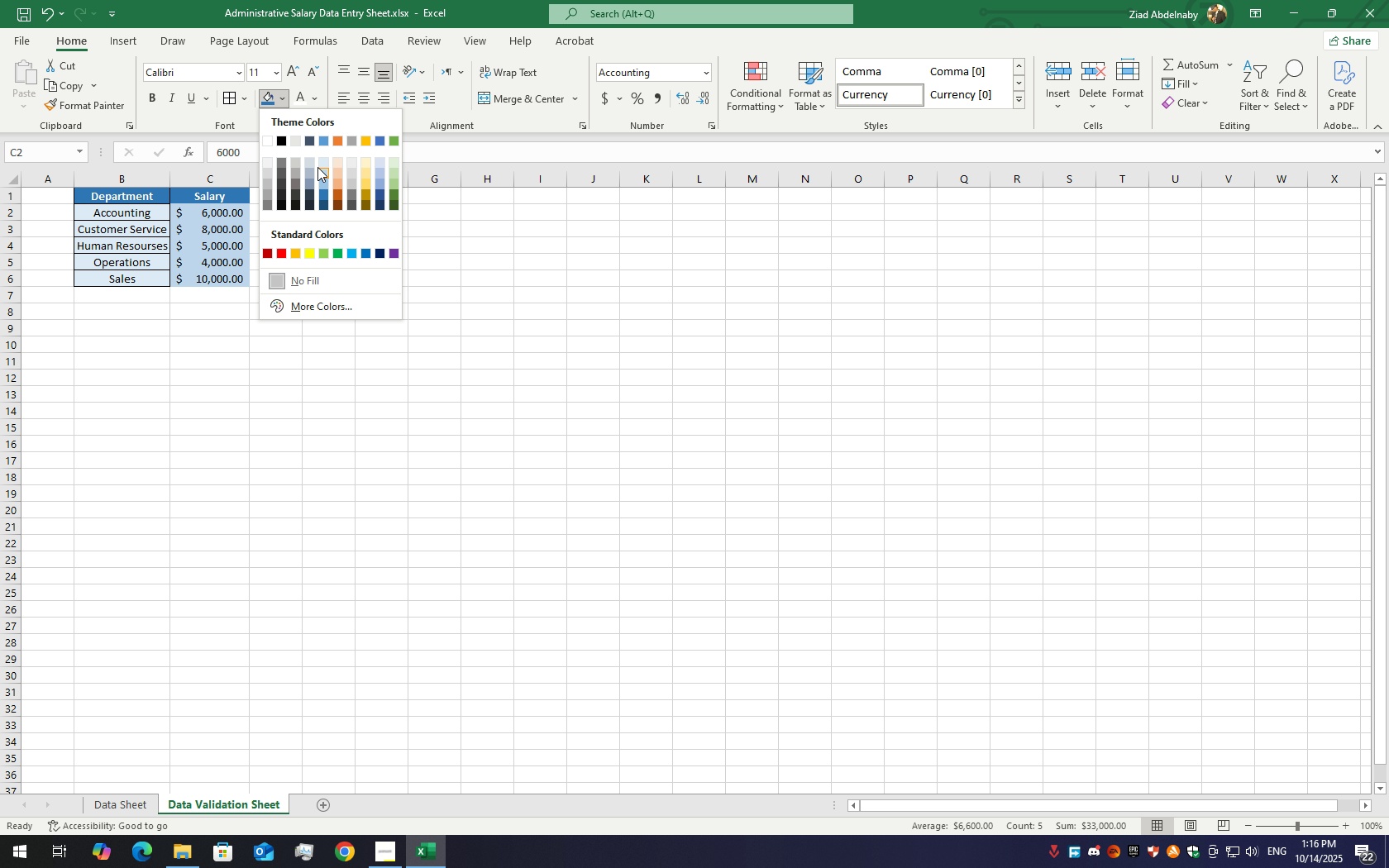 
wait(6.01)
 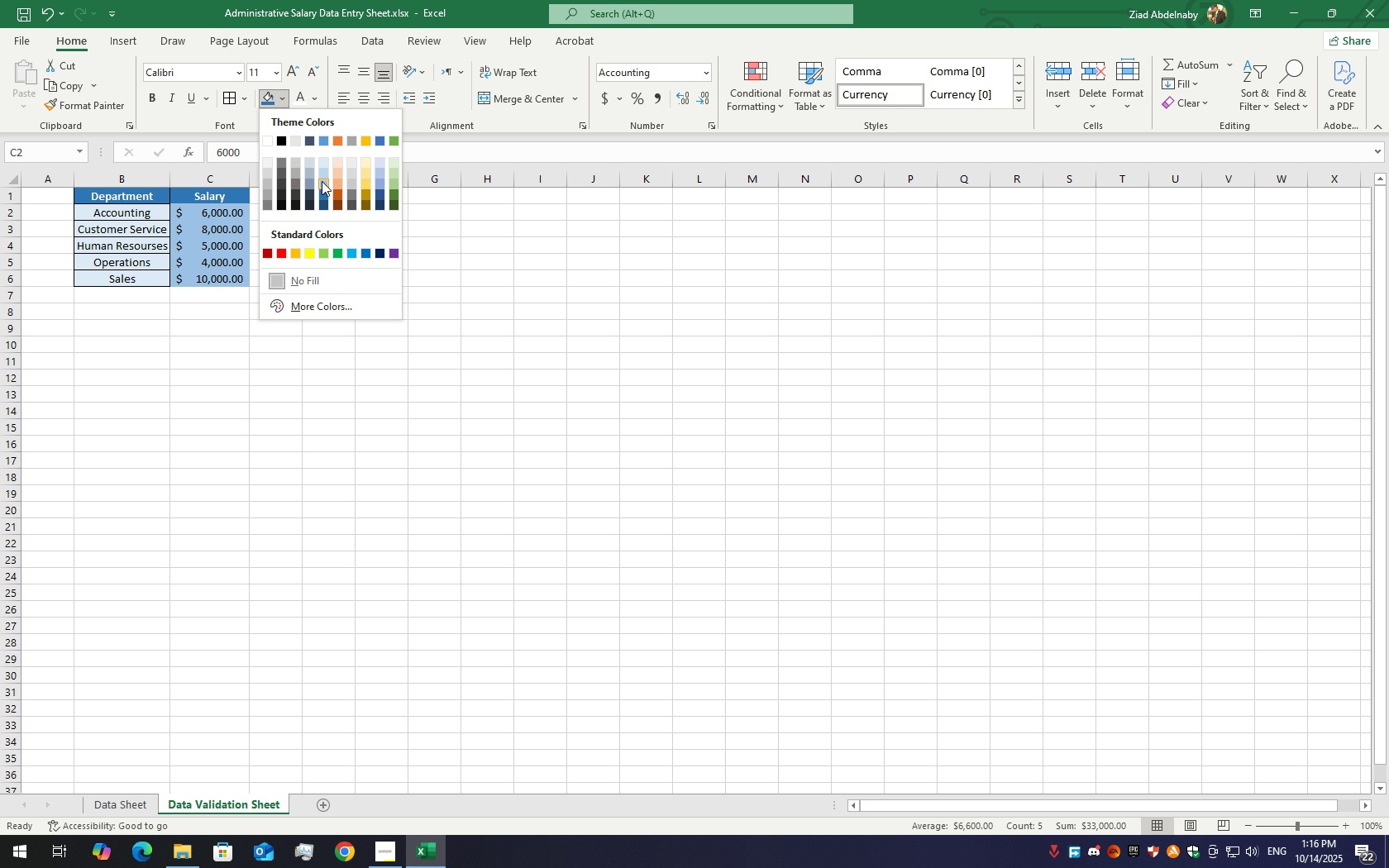 
left_click([317, 165])
 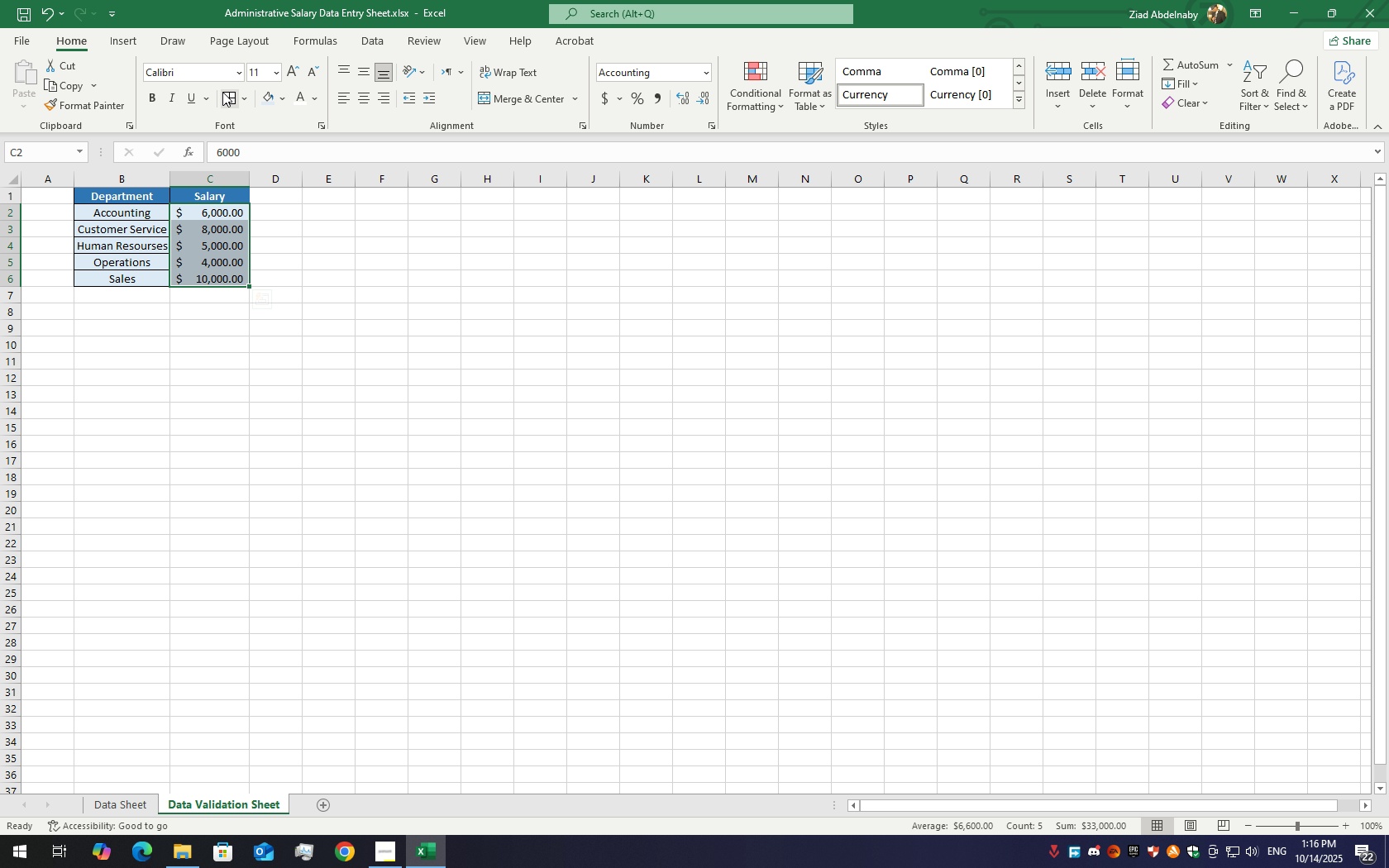 
left_click([226, 92])
 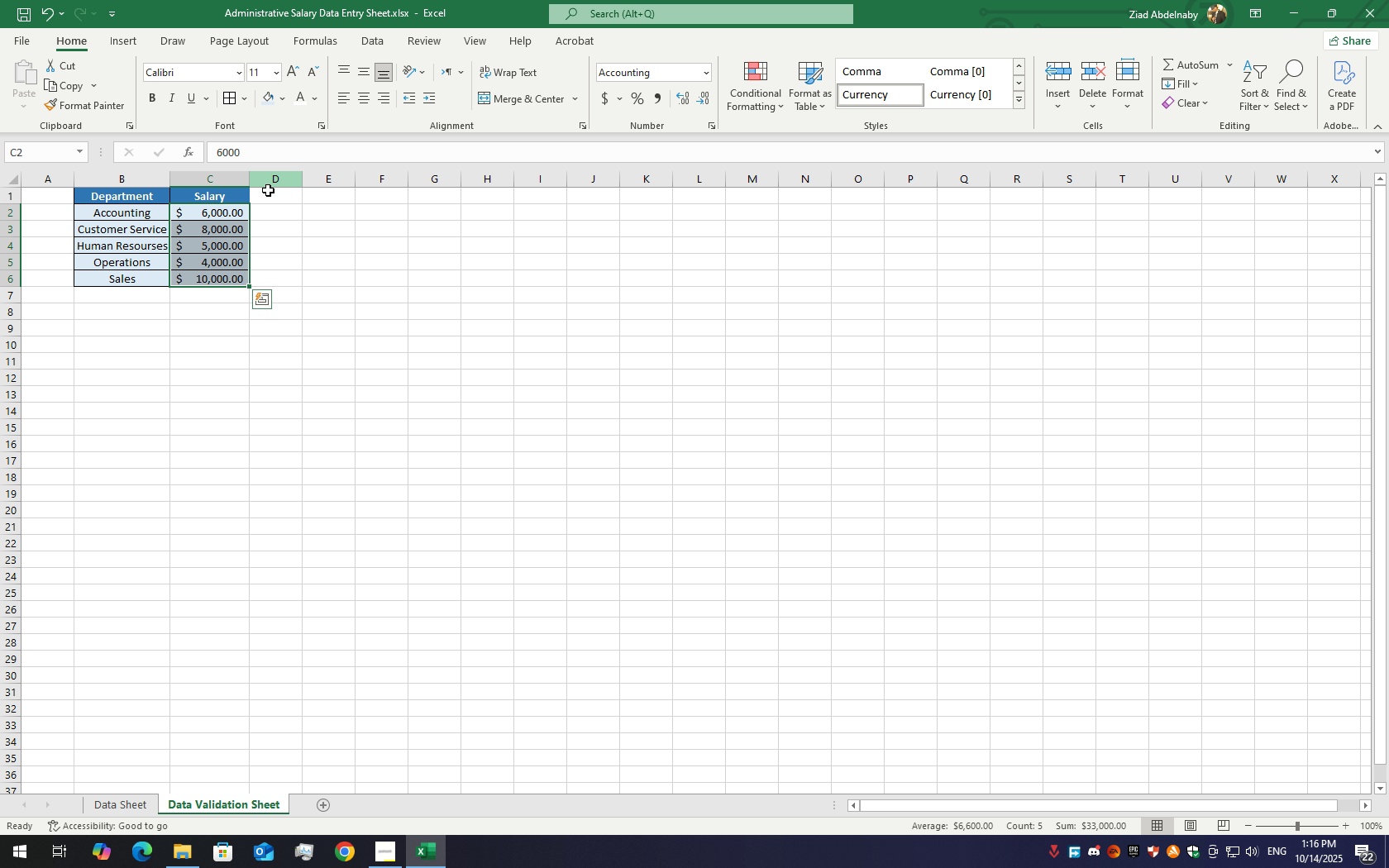 
left_click_drag(start_coordinate=[278, 212], to_coordinate=[283, 211])
 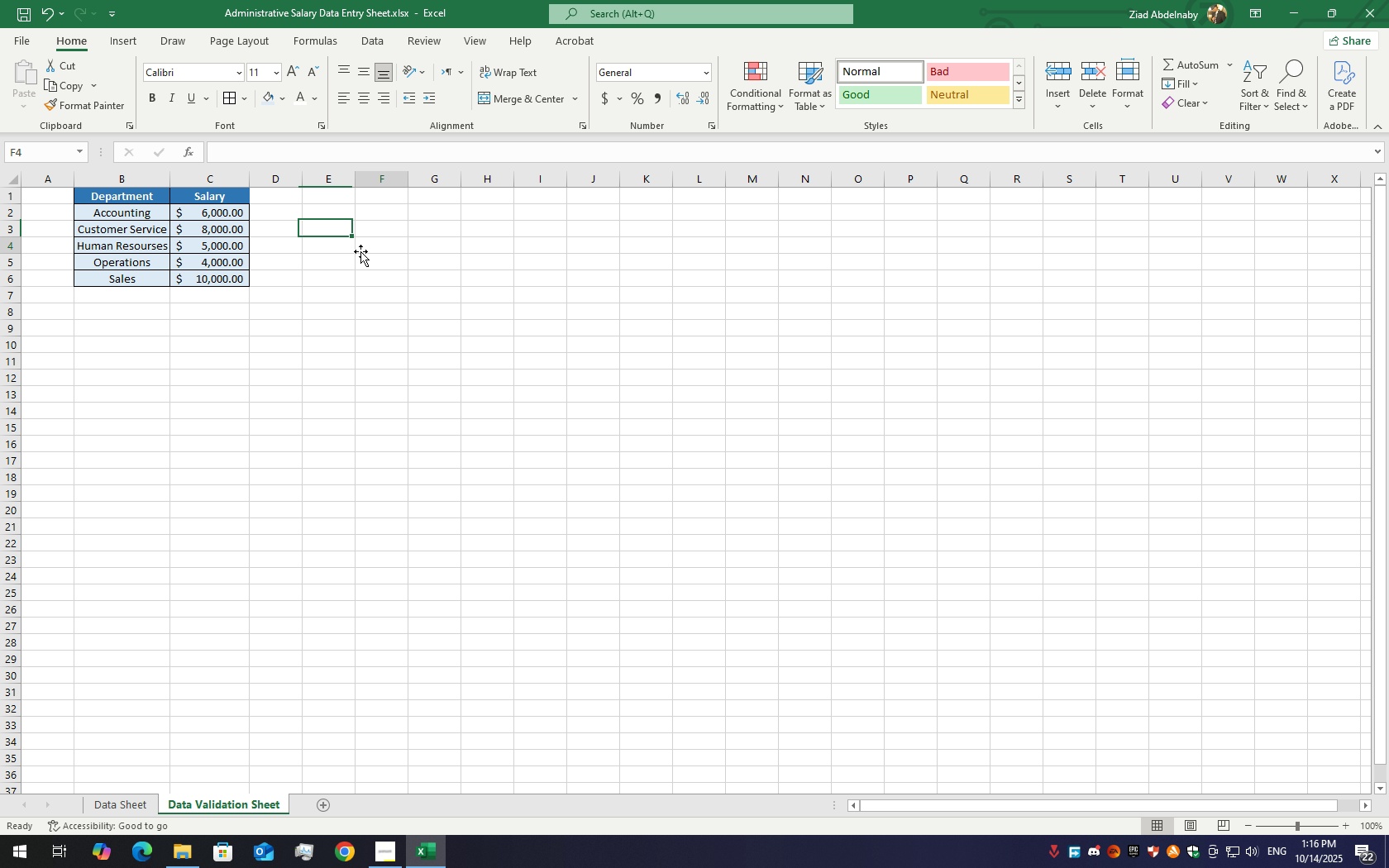 
left_click([360, 251])
 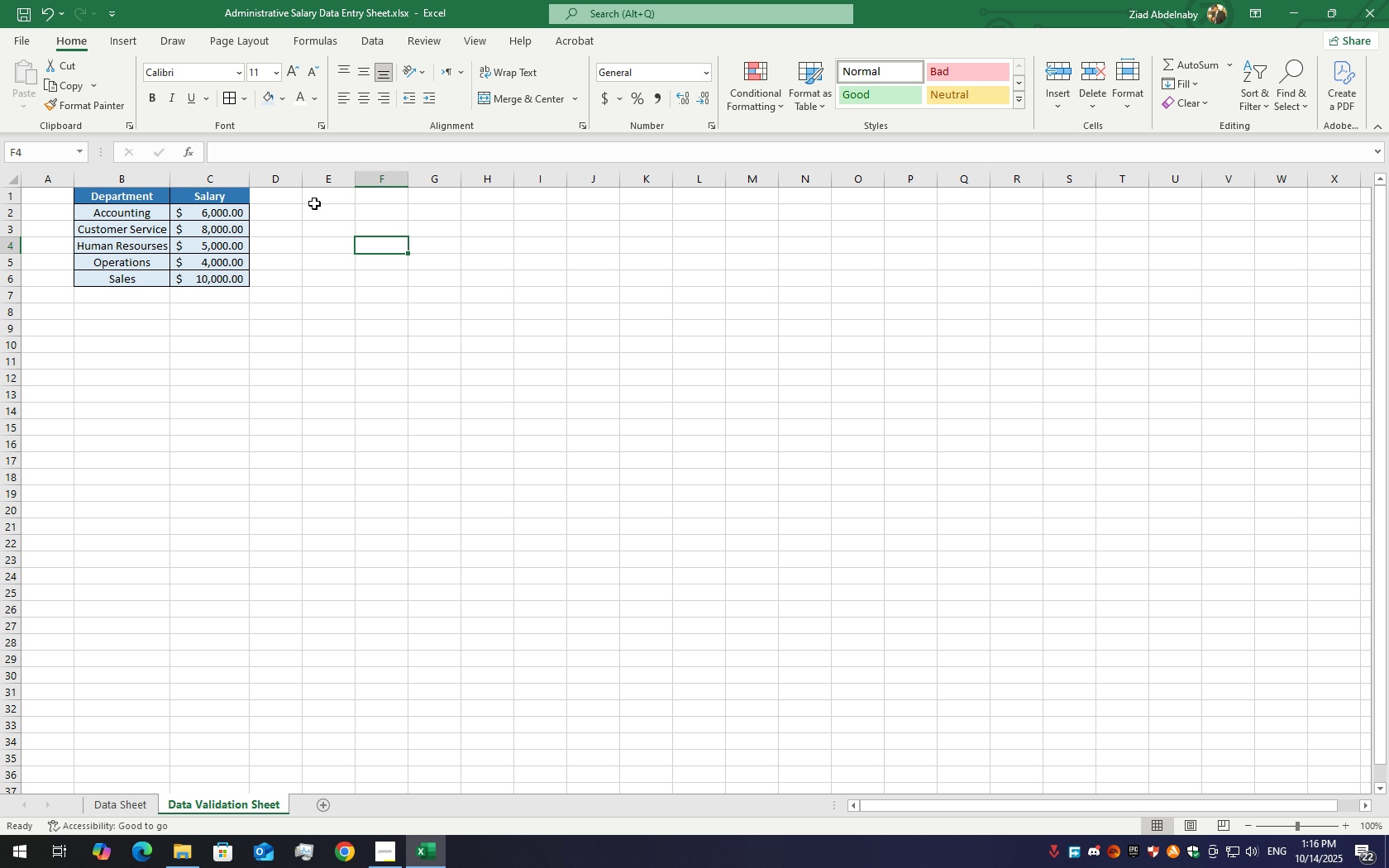 
left_click([317, 218])
 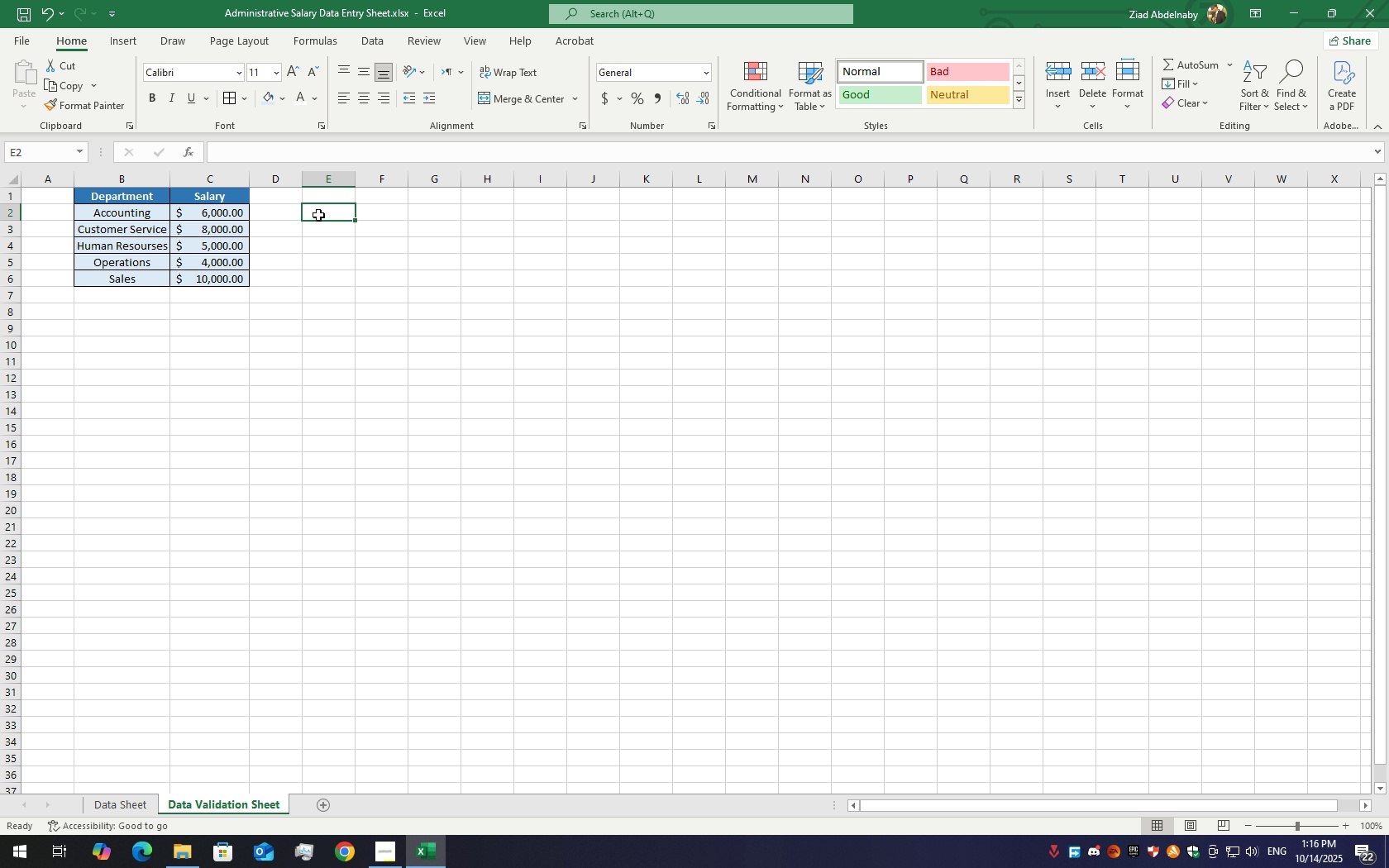 
double_click([318, 215])
 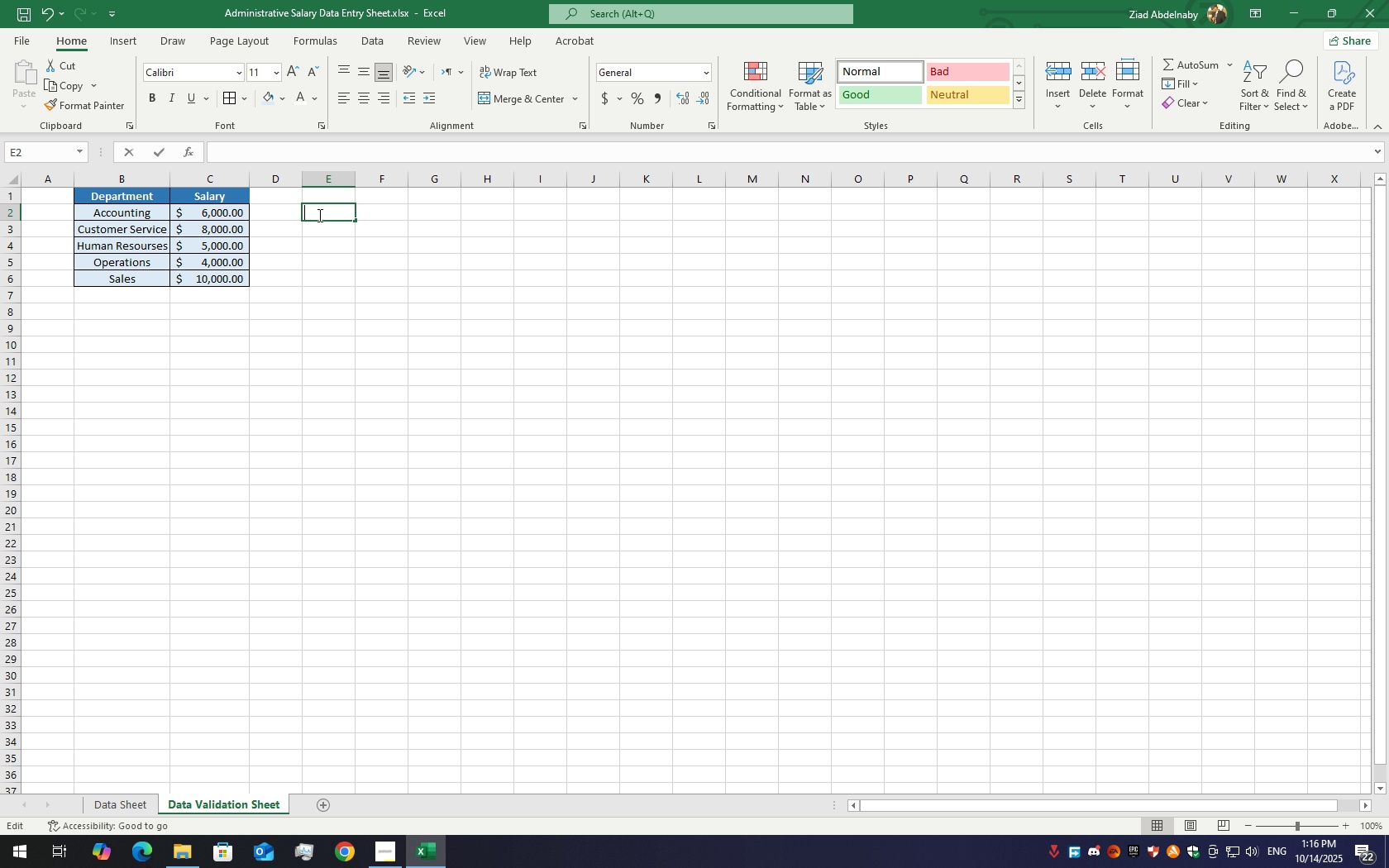 
triple_click([318, 215])
 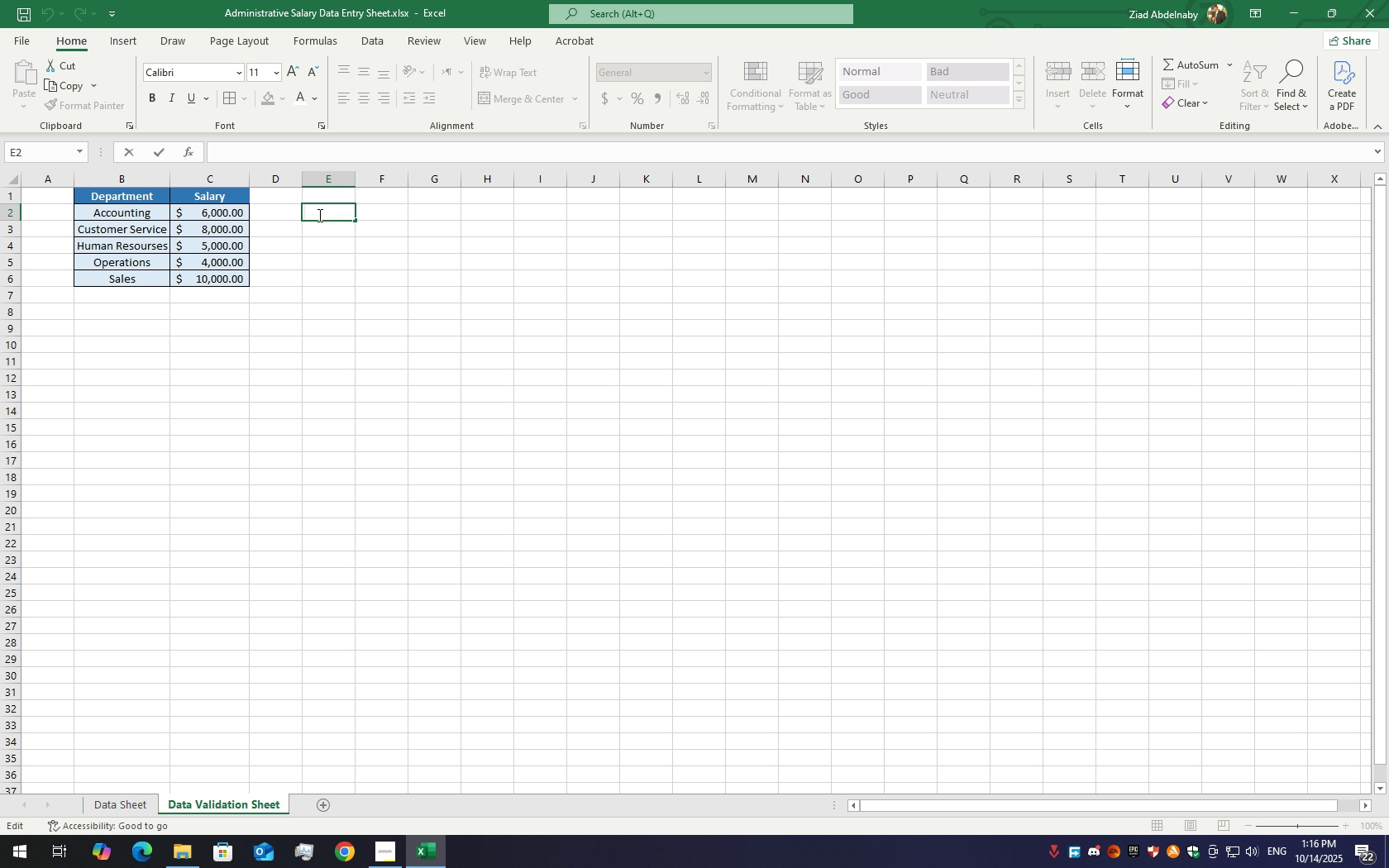 
wait(6.67)
 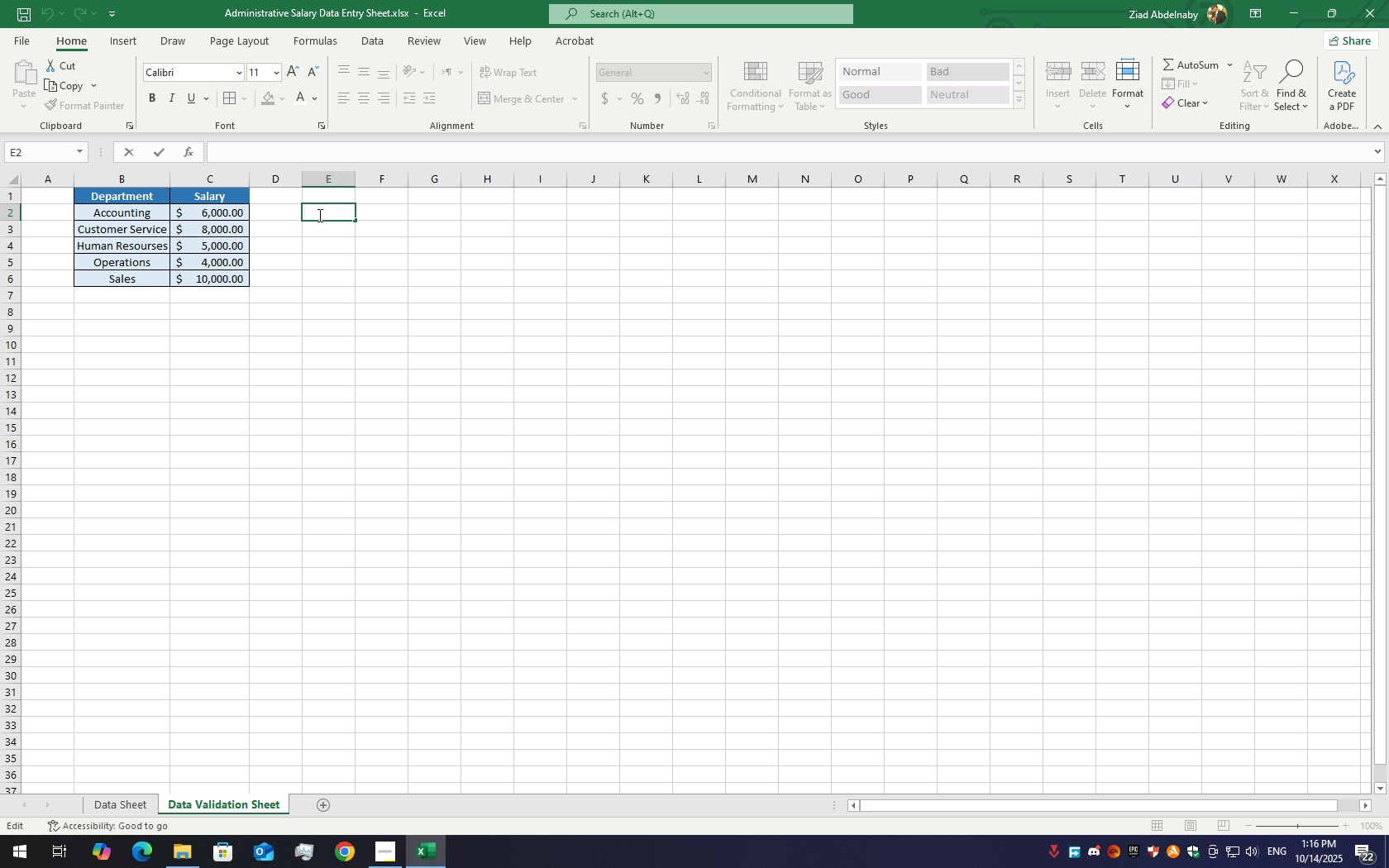 
type(=)
key(Backspace)
type(tax rate)
 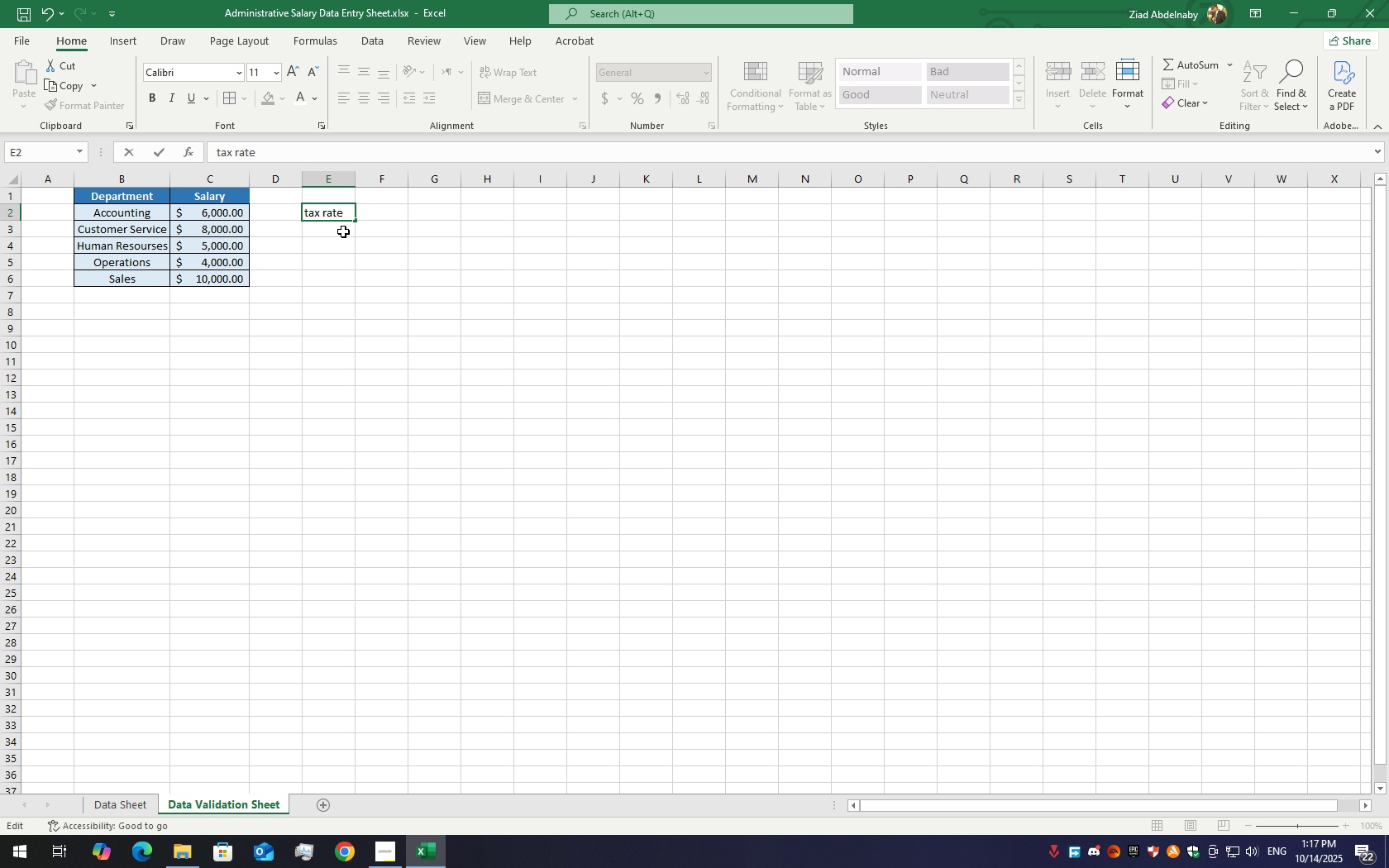 
left_click([338, 221])
 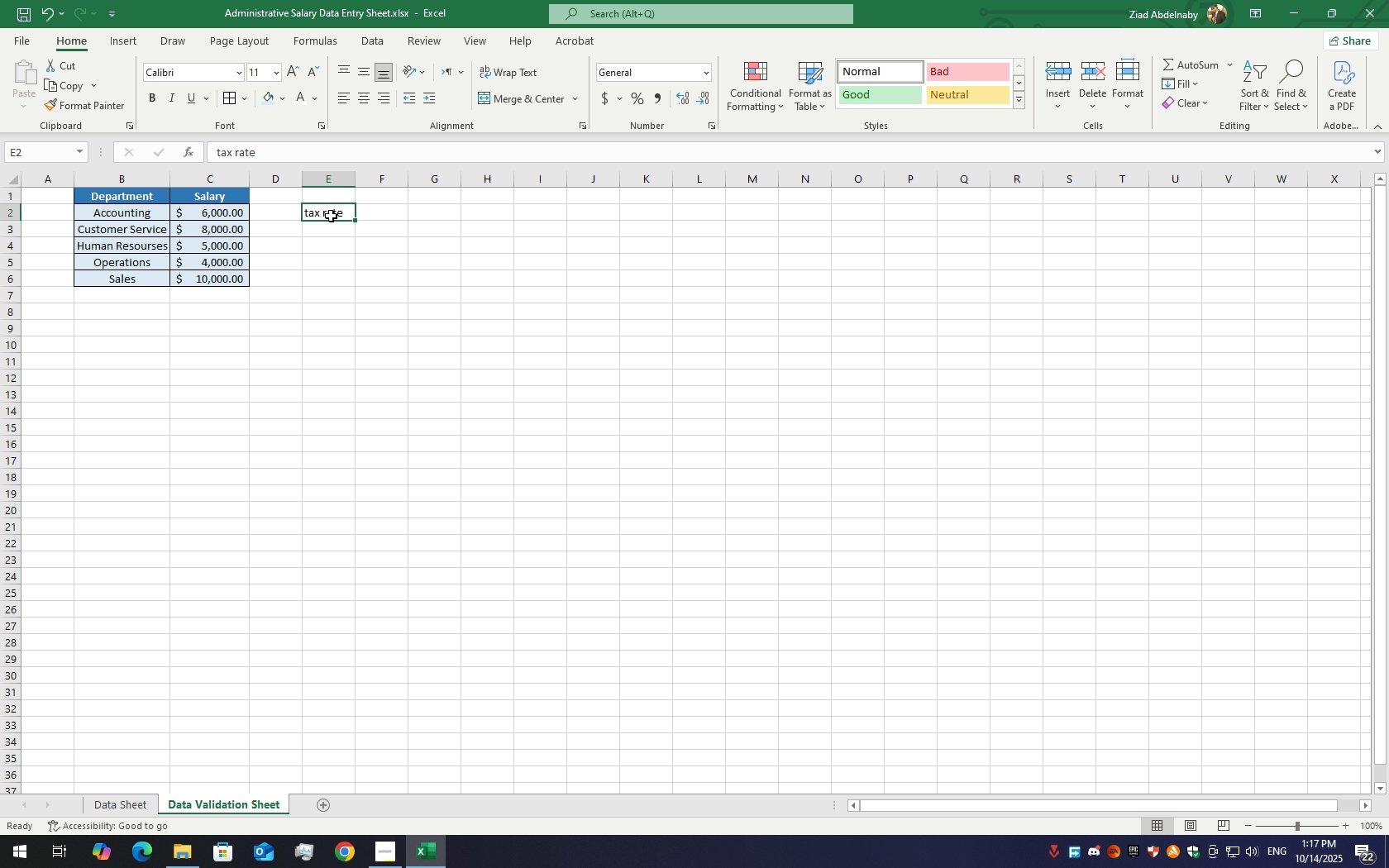 
double_click([331, 216])
 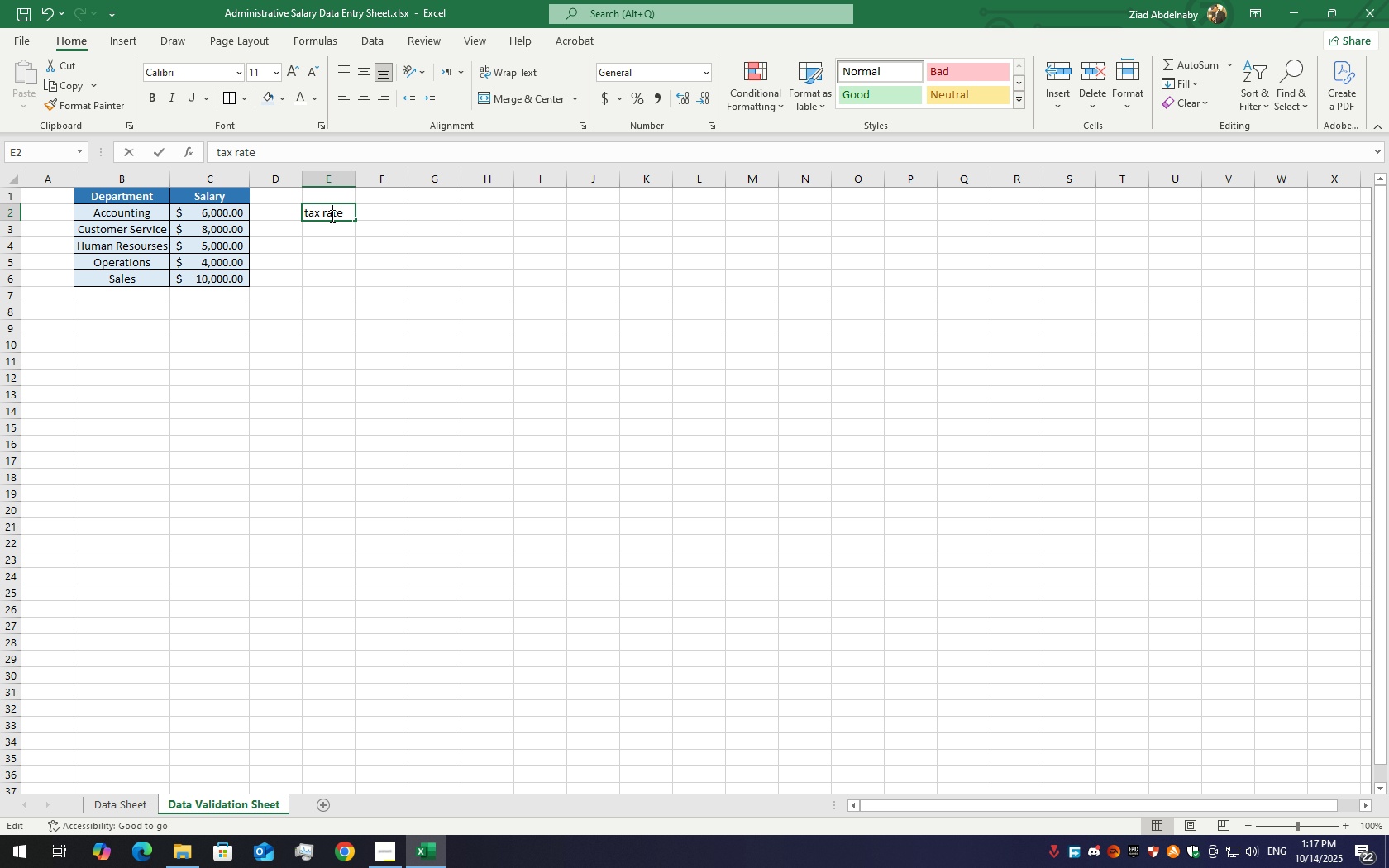 
triple_click([331, 216])
 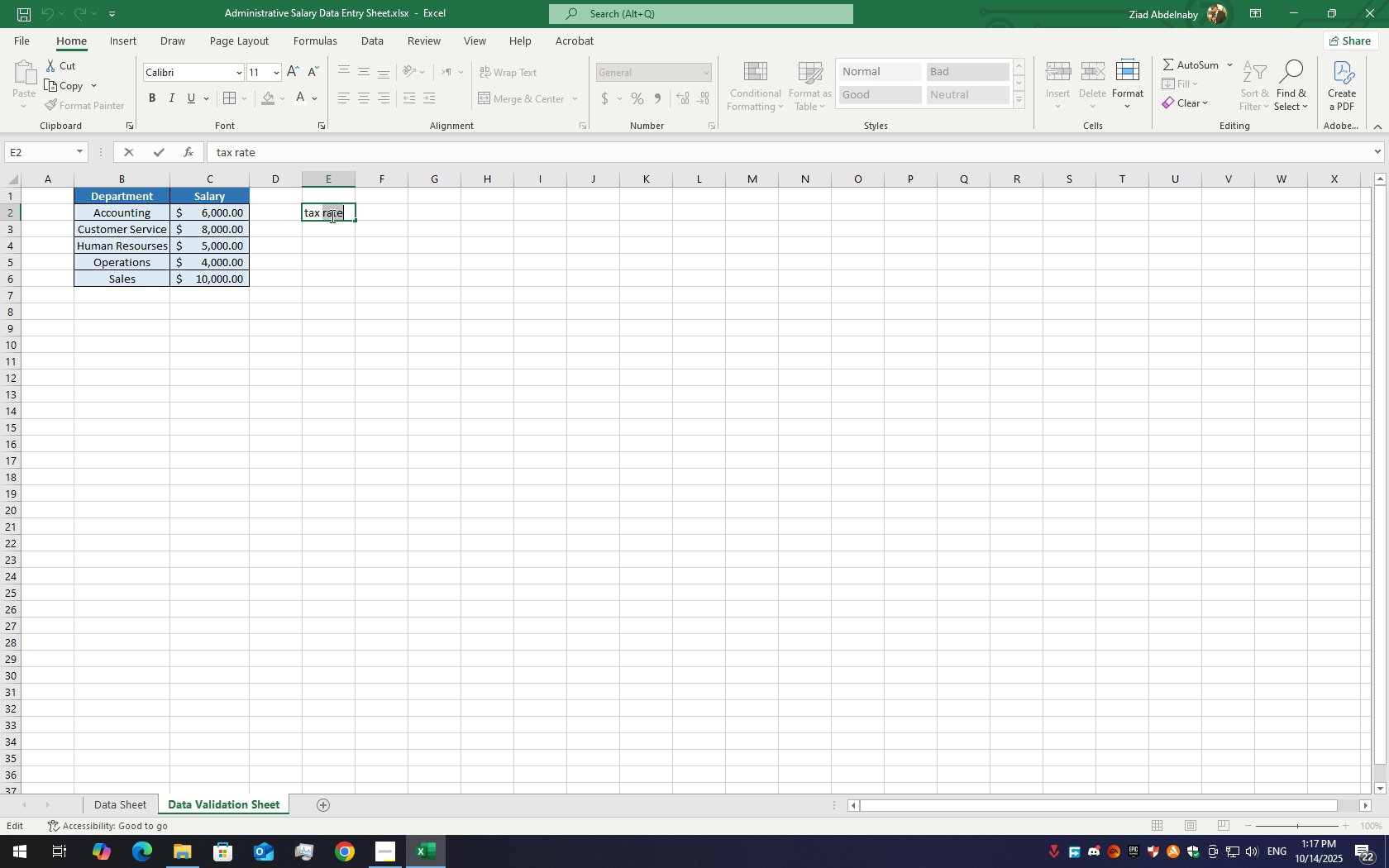 
triple_click([331, 216])
 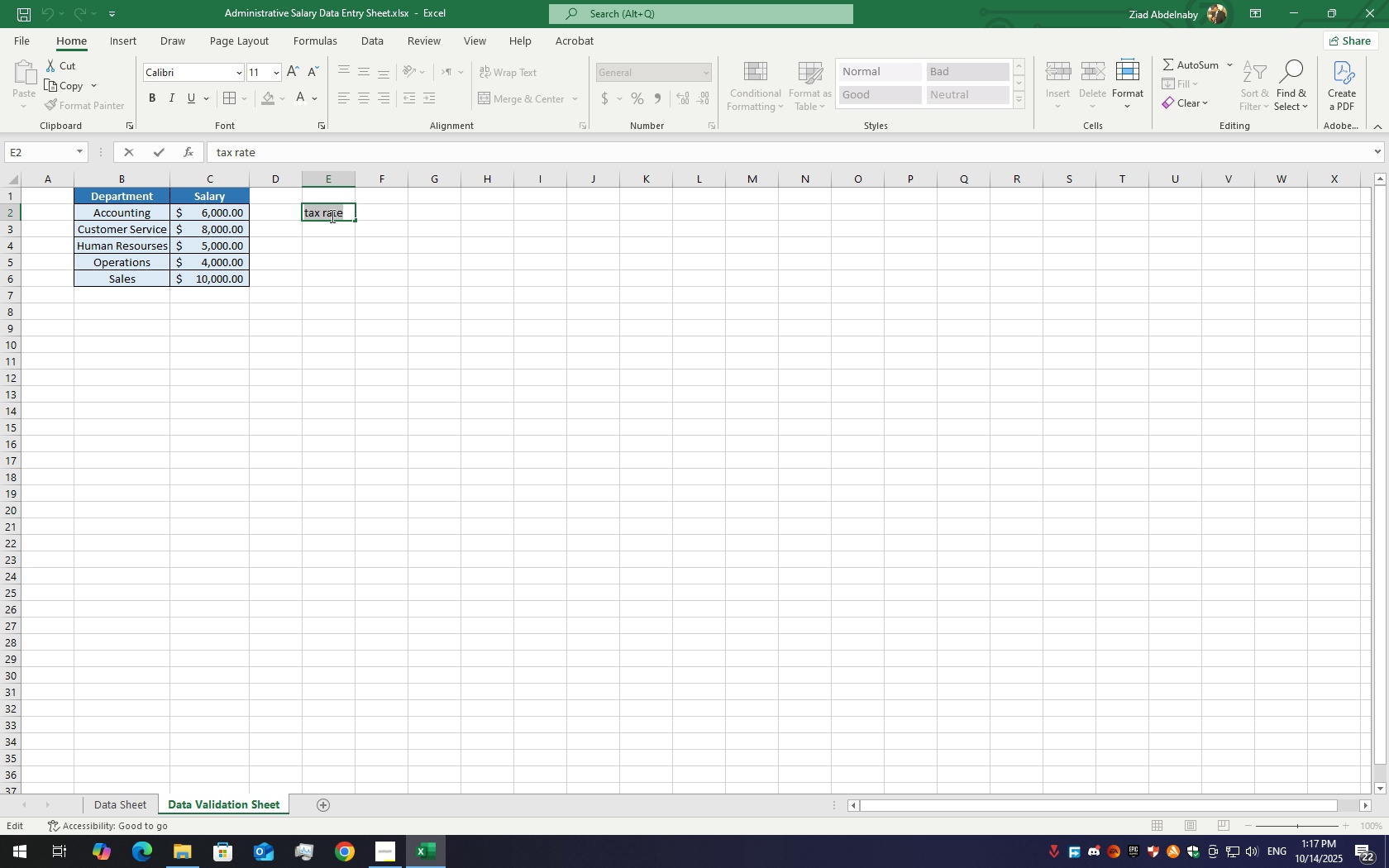 
triple_click([331, 216])
 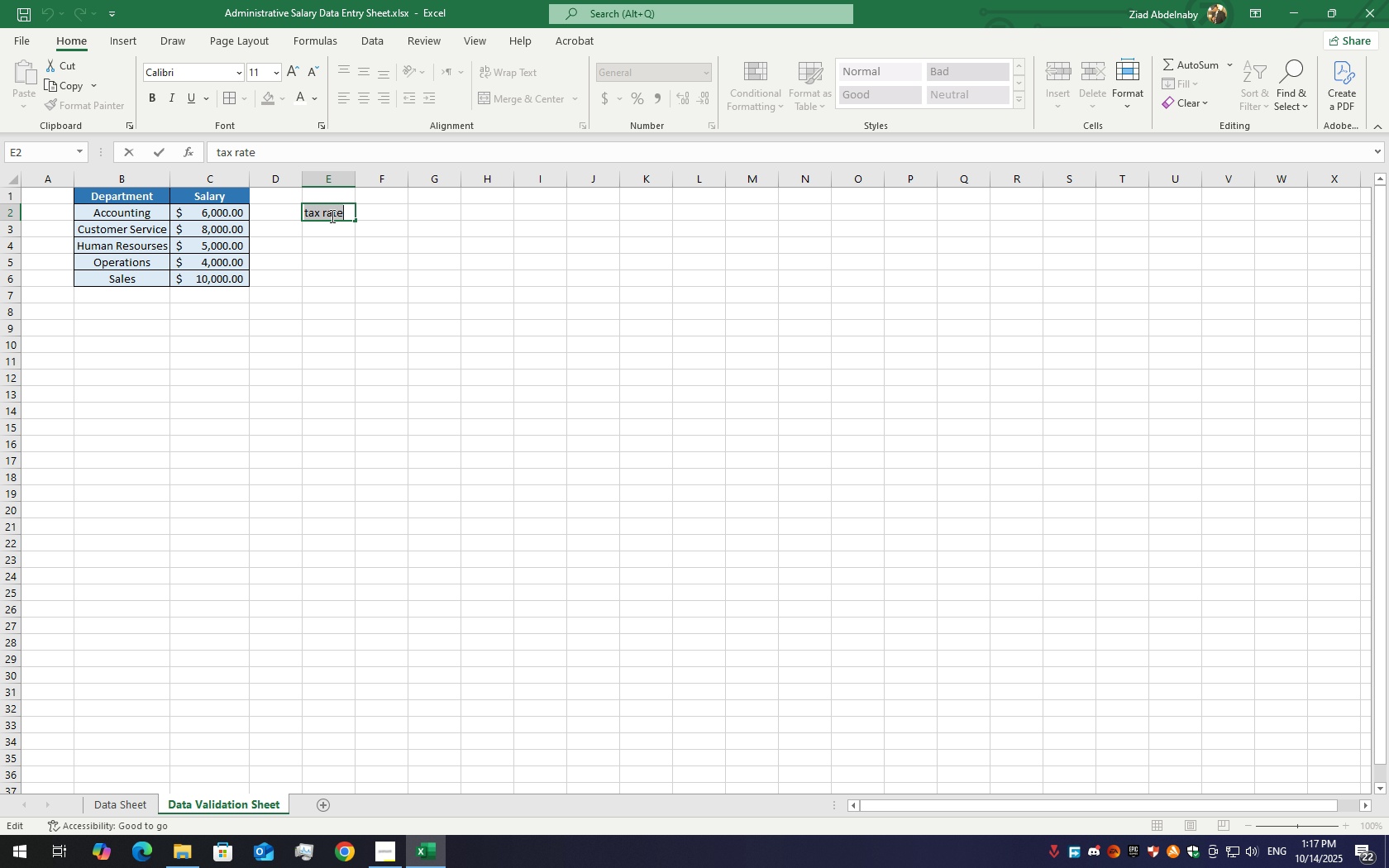 
type(Tax Rate)
 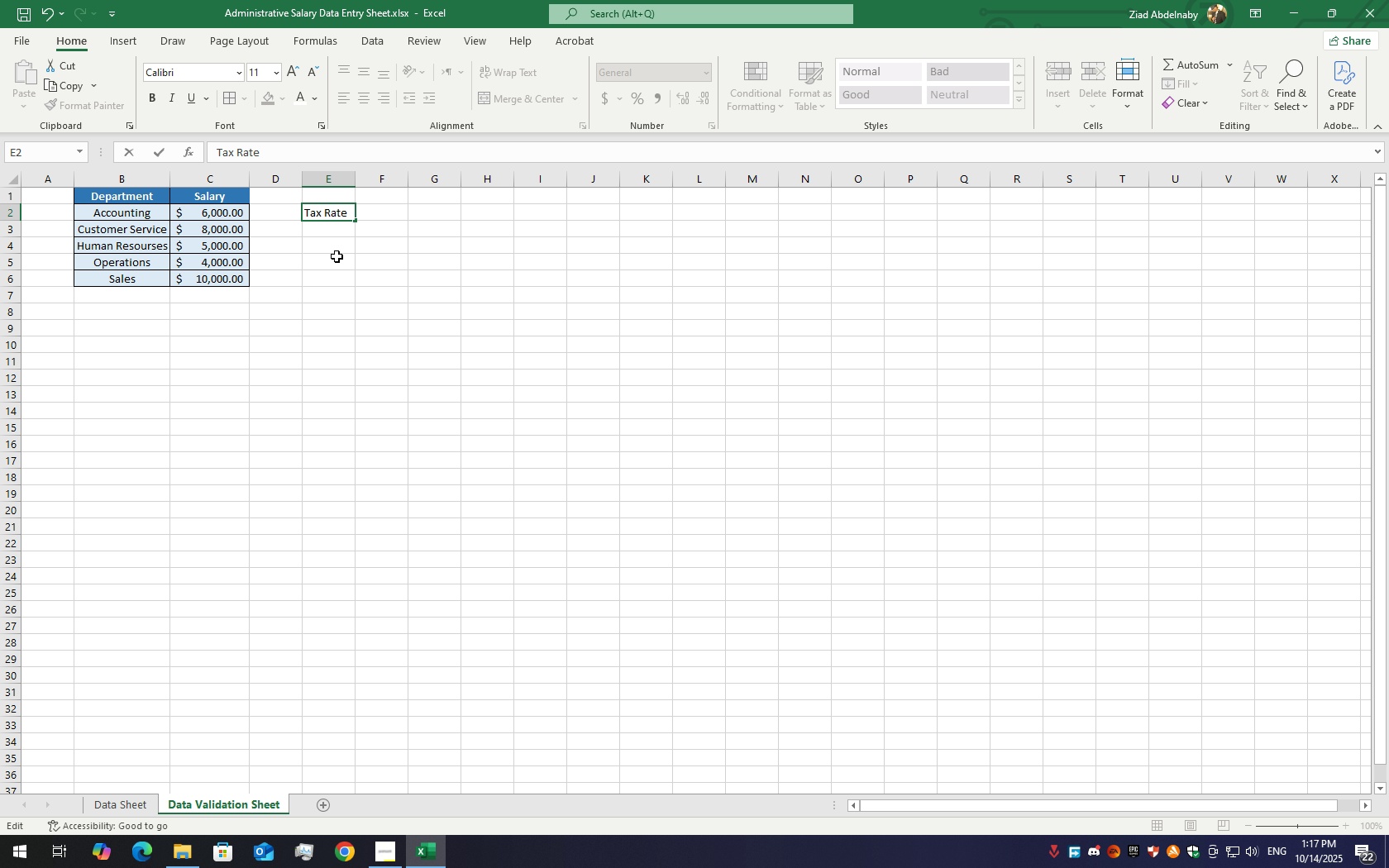 
left_click([335, 210])
 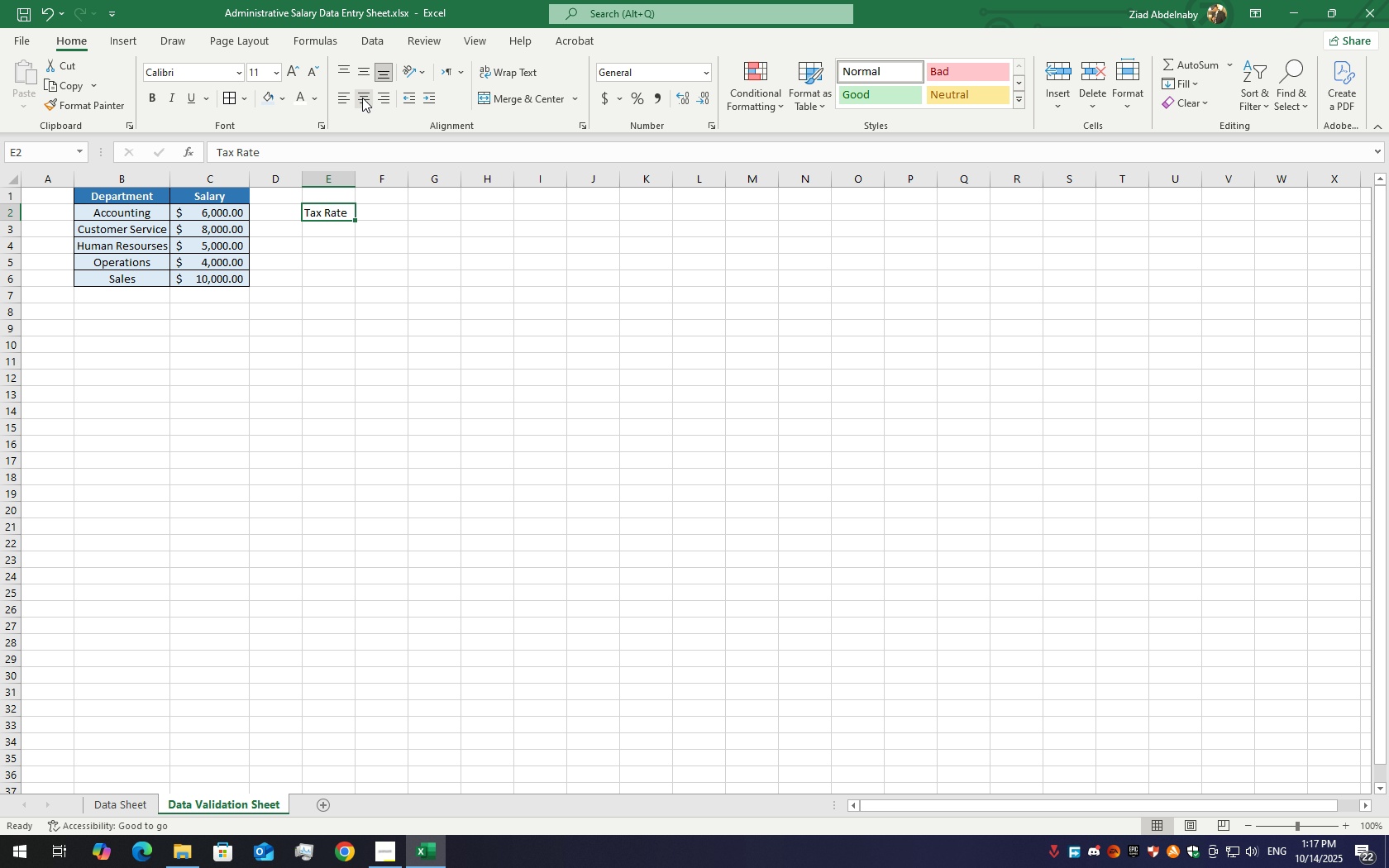 
left_click([362, 98])
 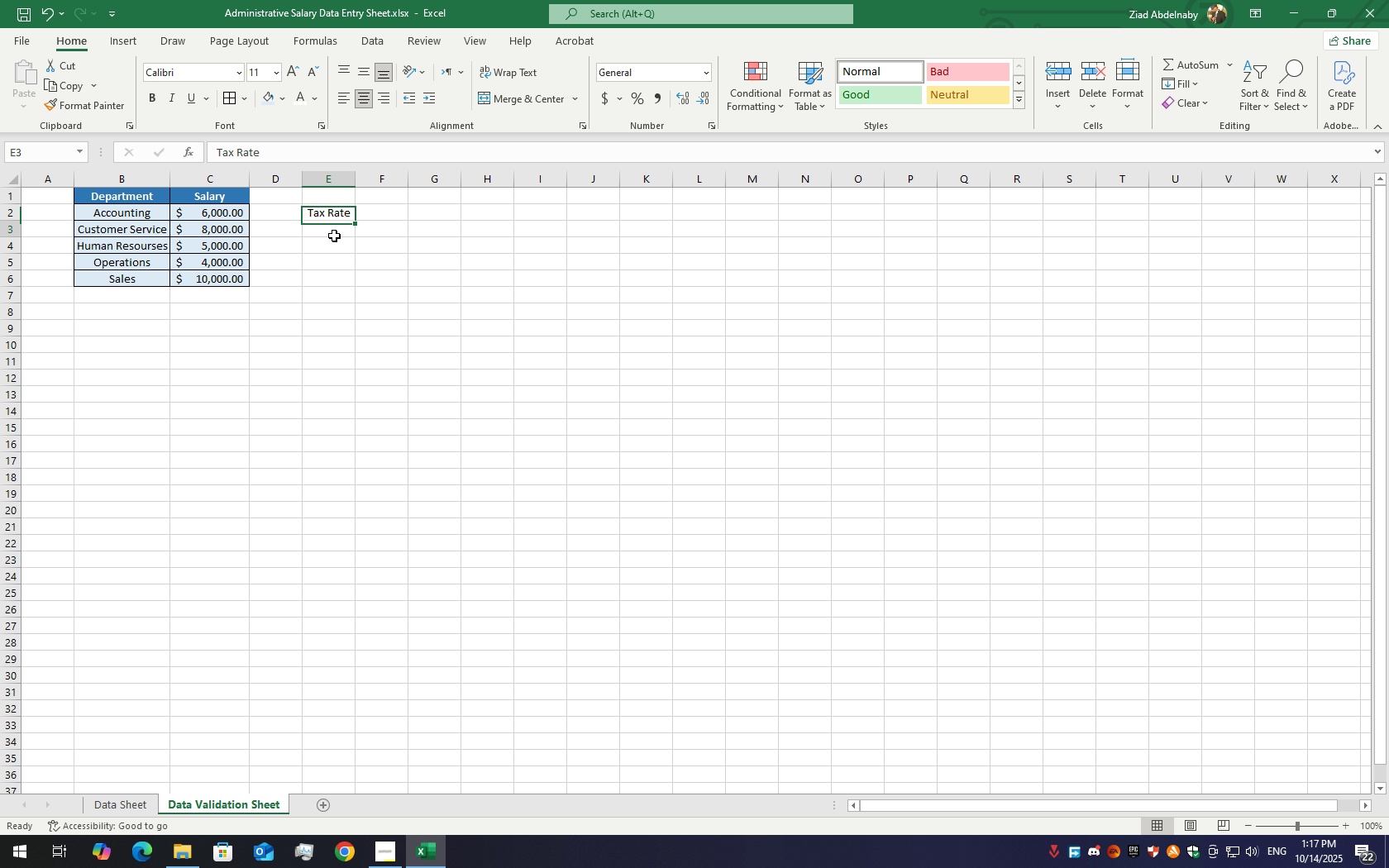 
left_click([334, 236])
 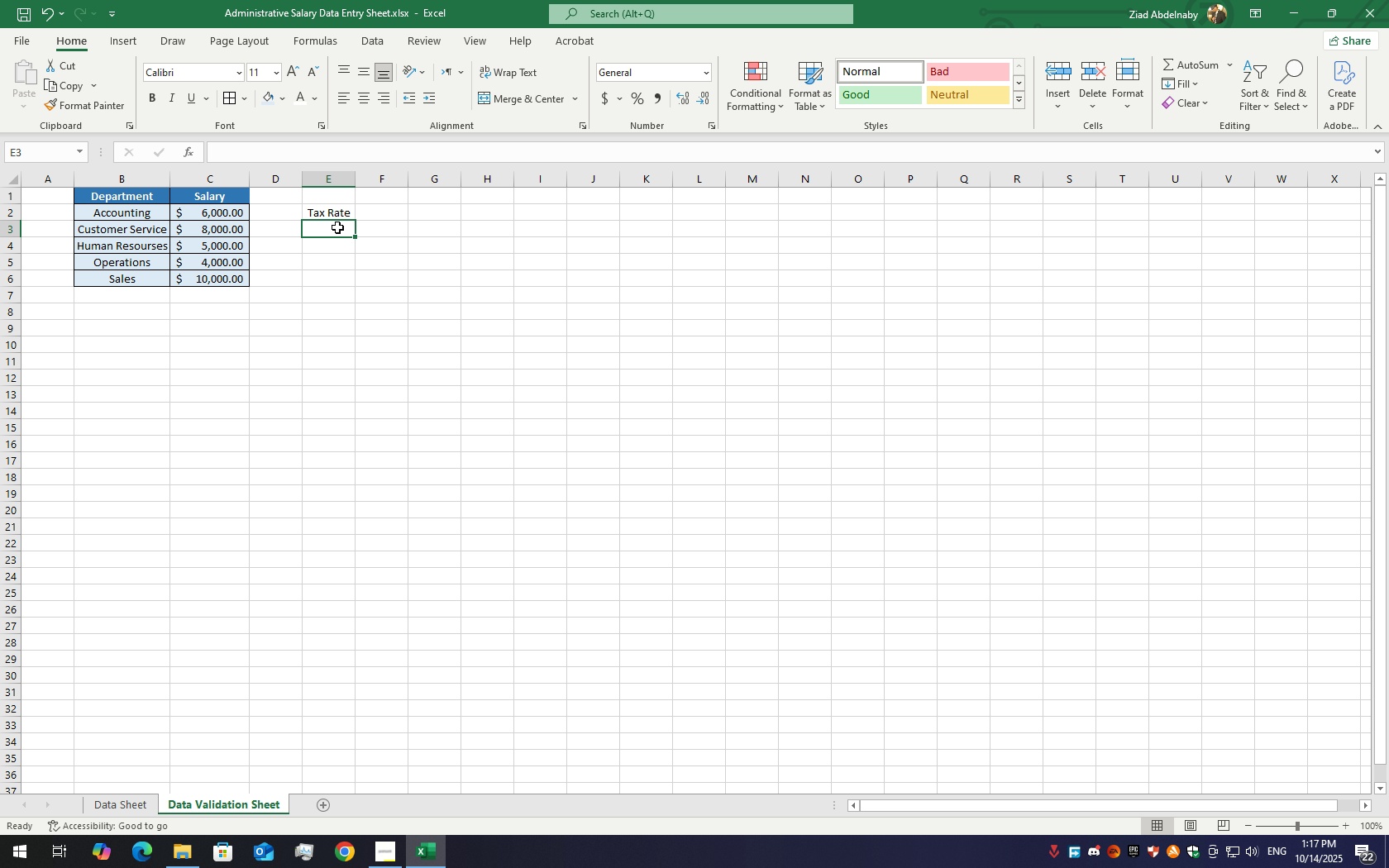 
double_click([337, 227])
 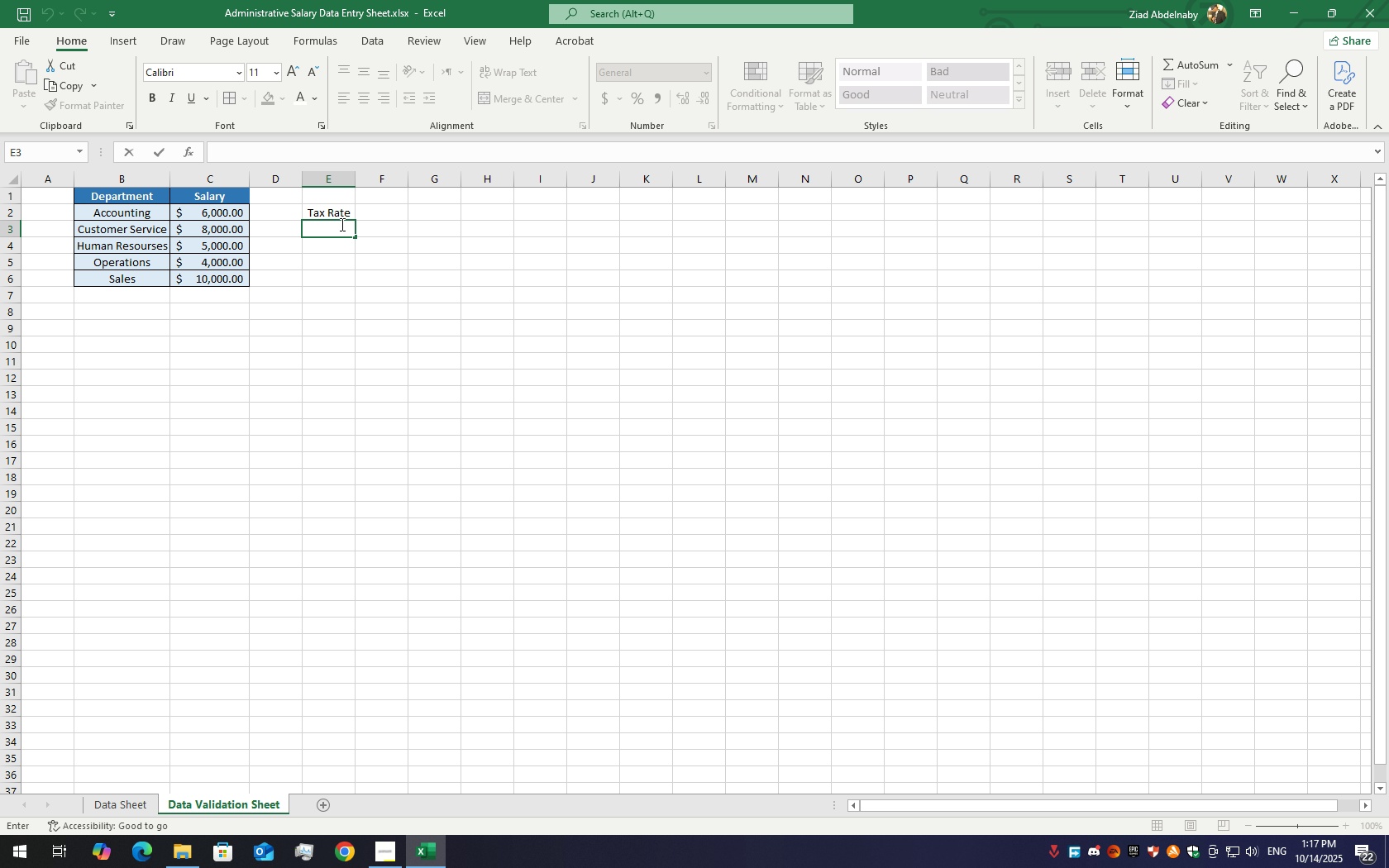 
type(10)
key(Backspace)
type(5)
 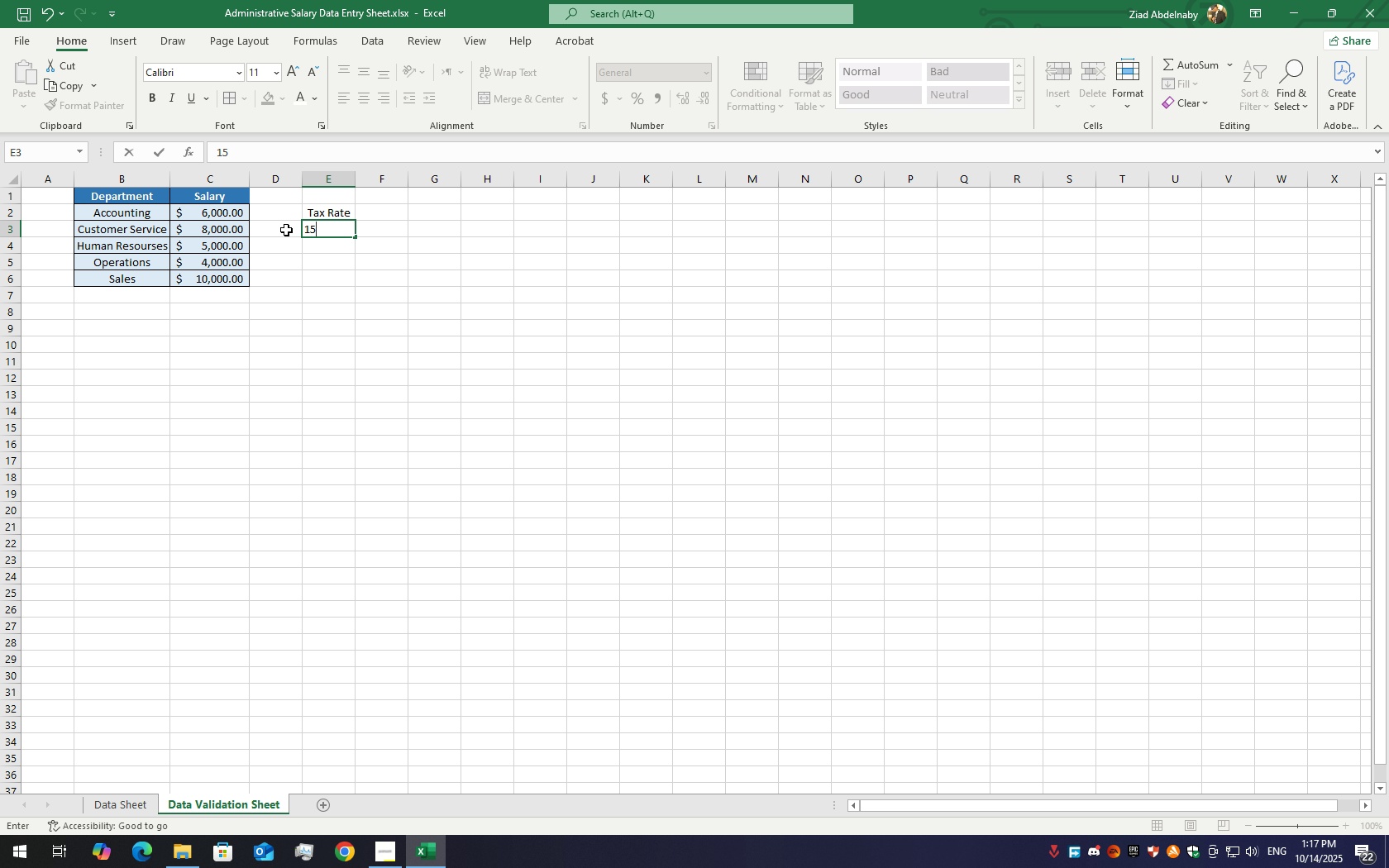 
left_click([328, 274])
 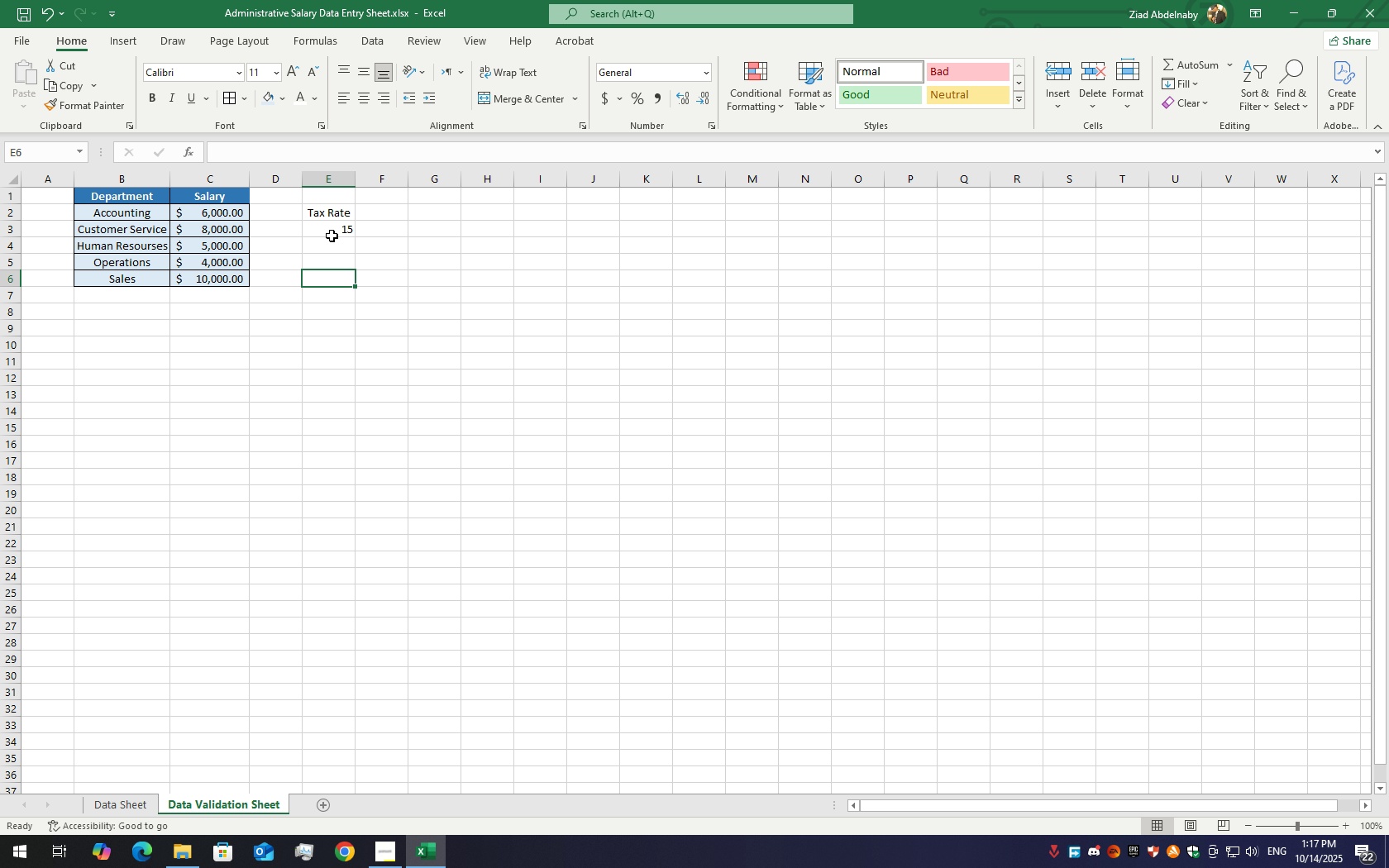 
left_click([330, 236])
 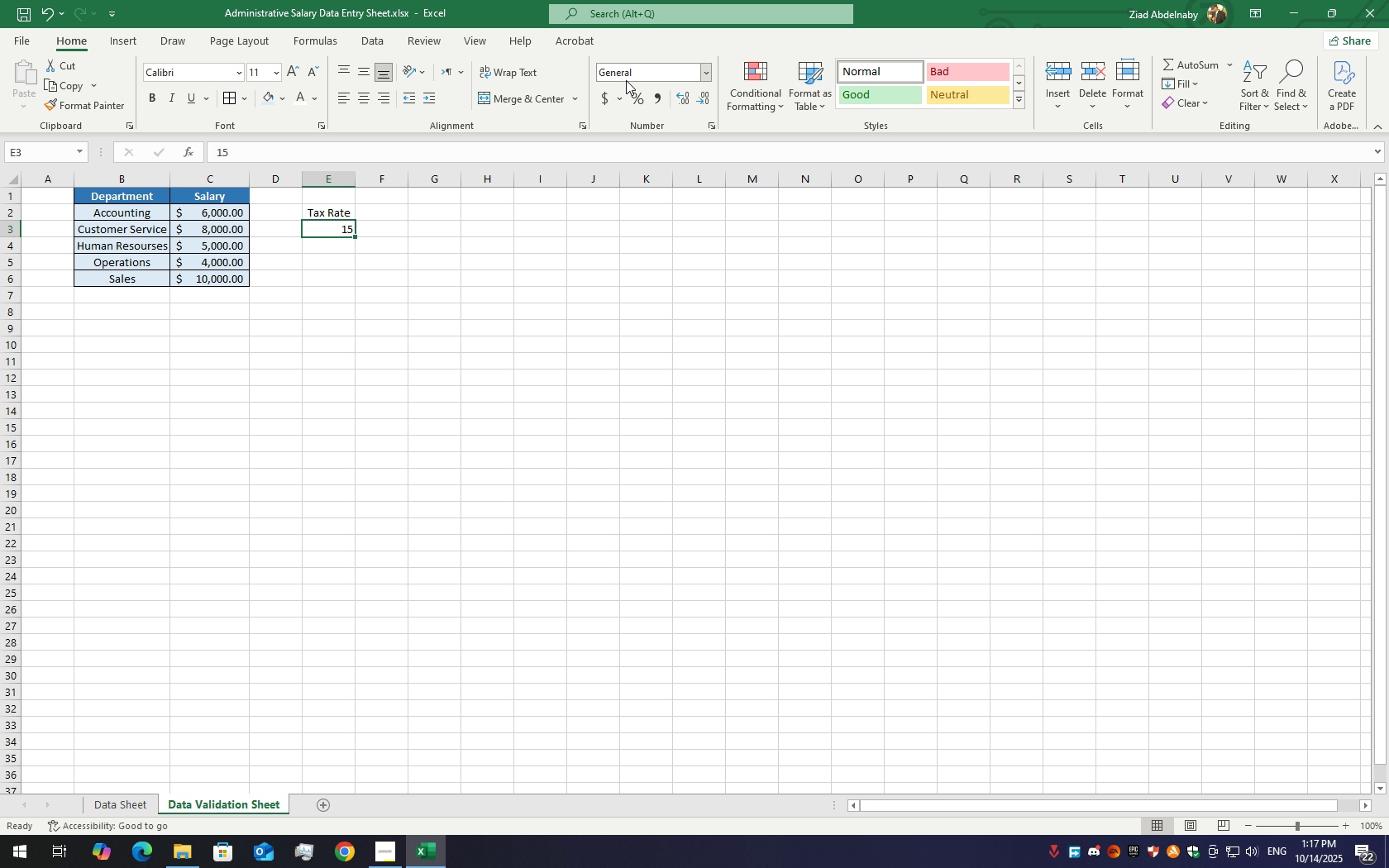 
left_click([646, 102])
 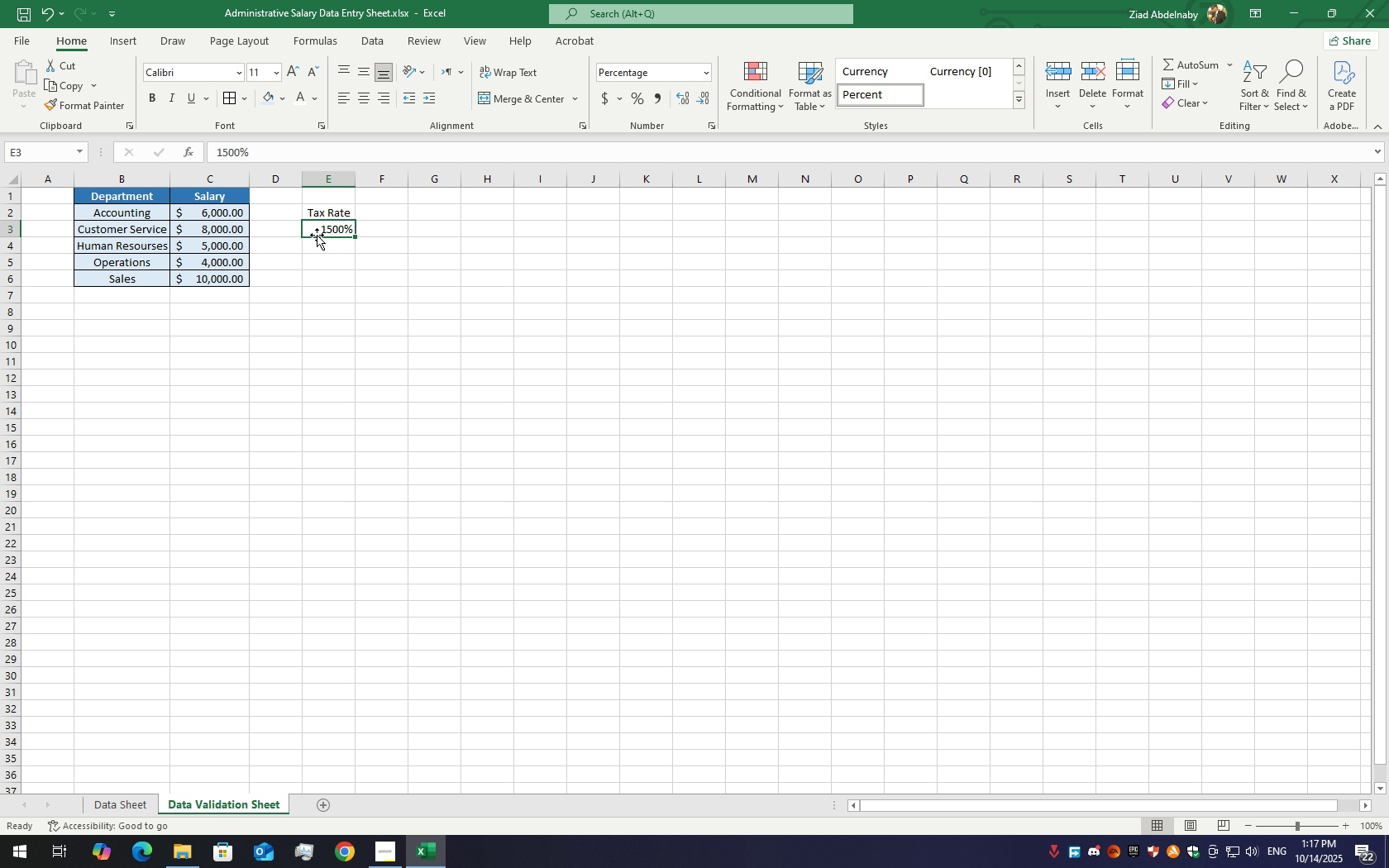 
left_click([332, 222])
 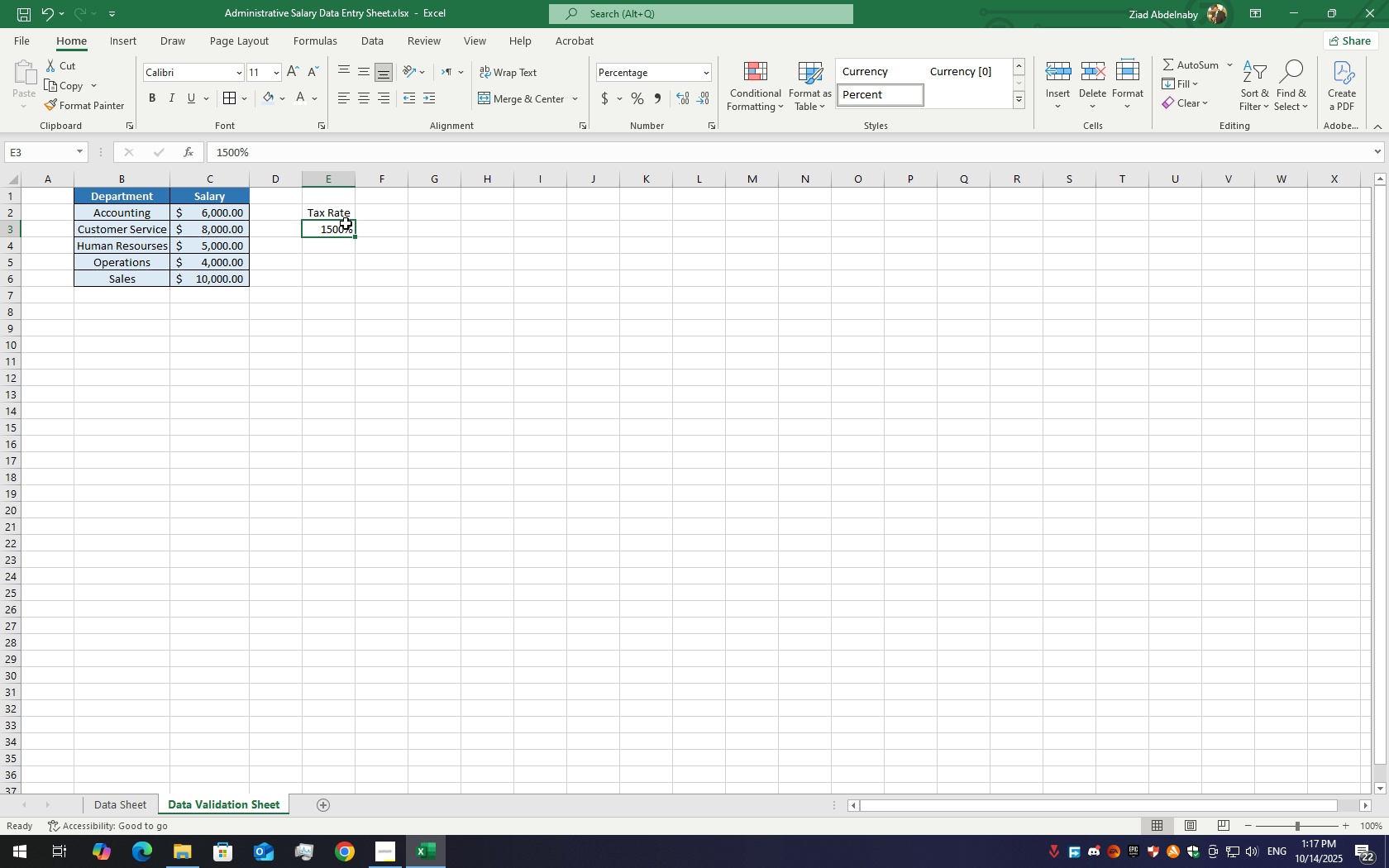 
double_click([346, 223])
 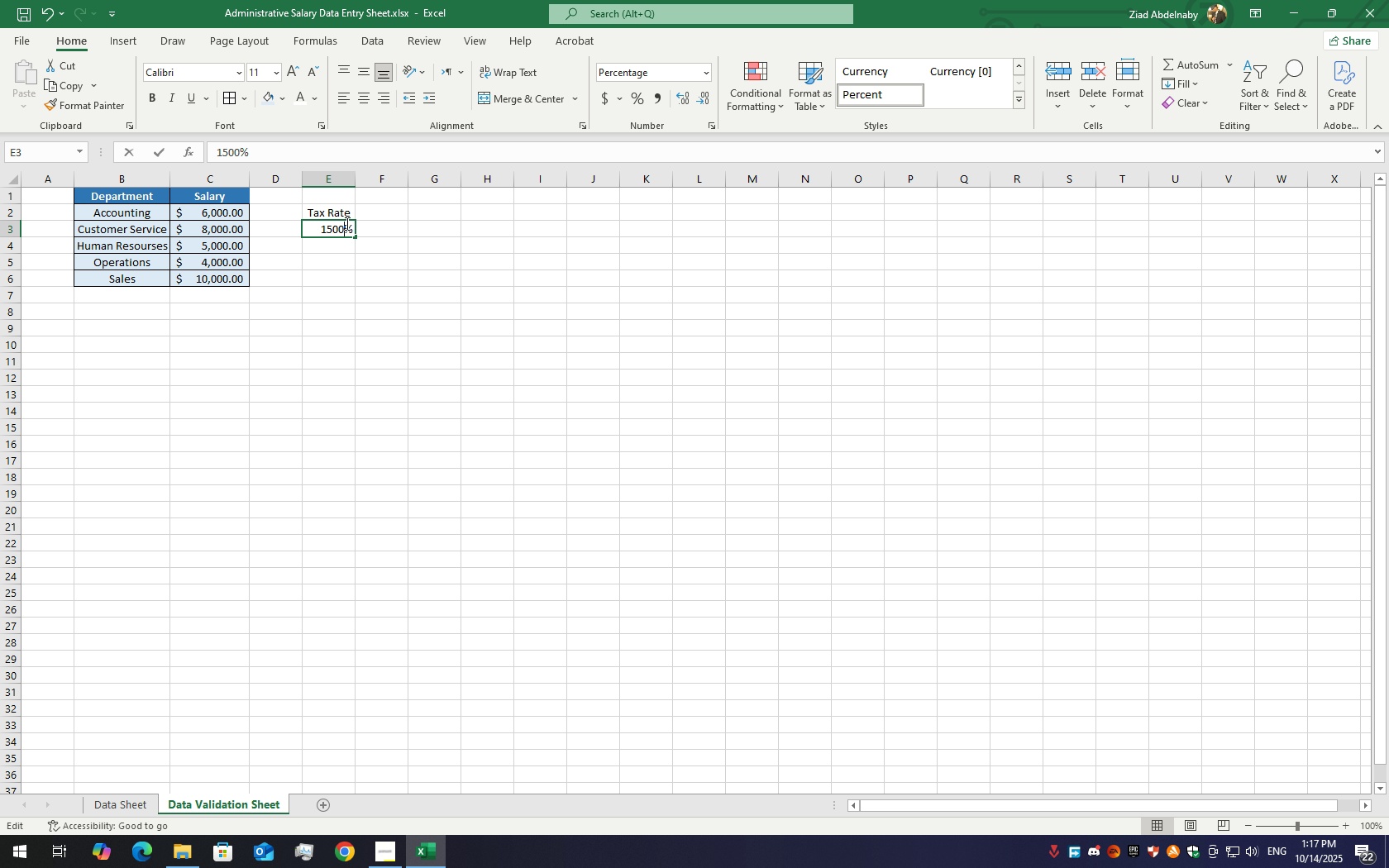 
triple_click([346, 223])
 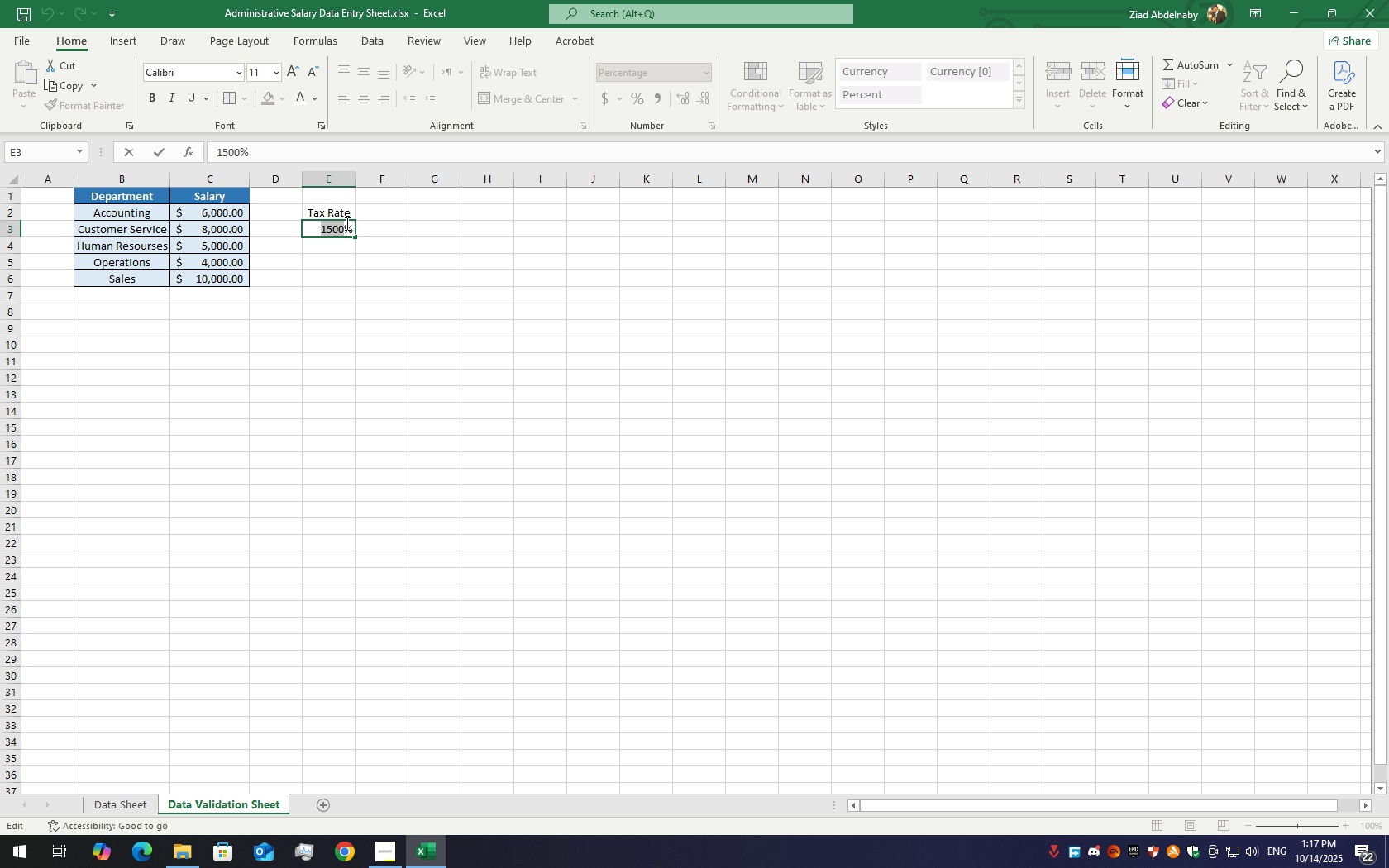 
triple_click([346, 223])
 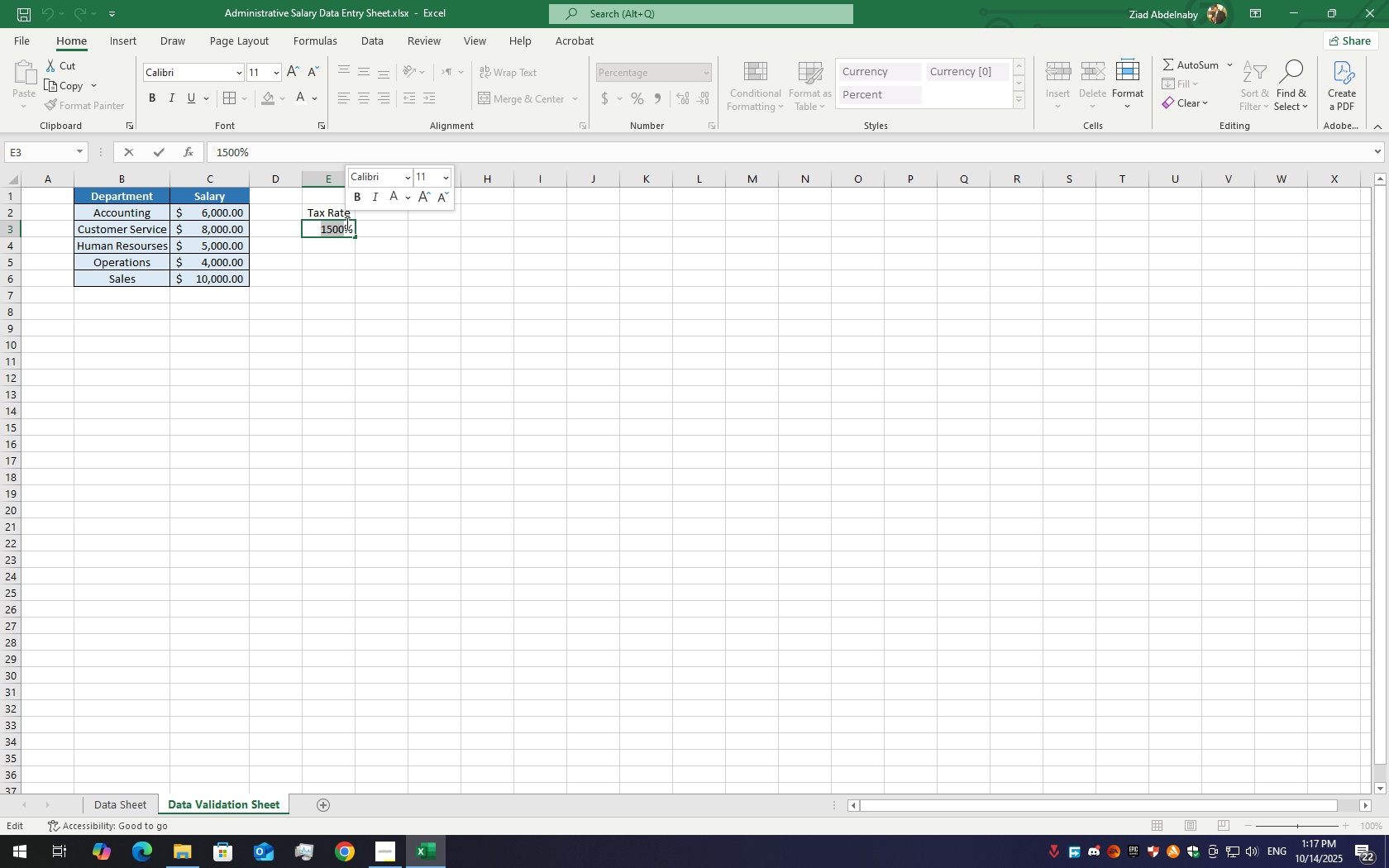 
type(15)
 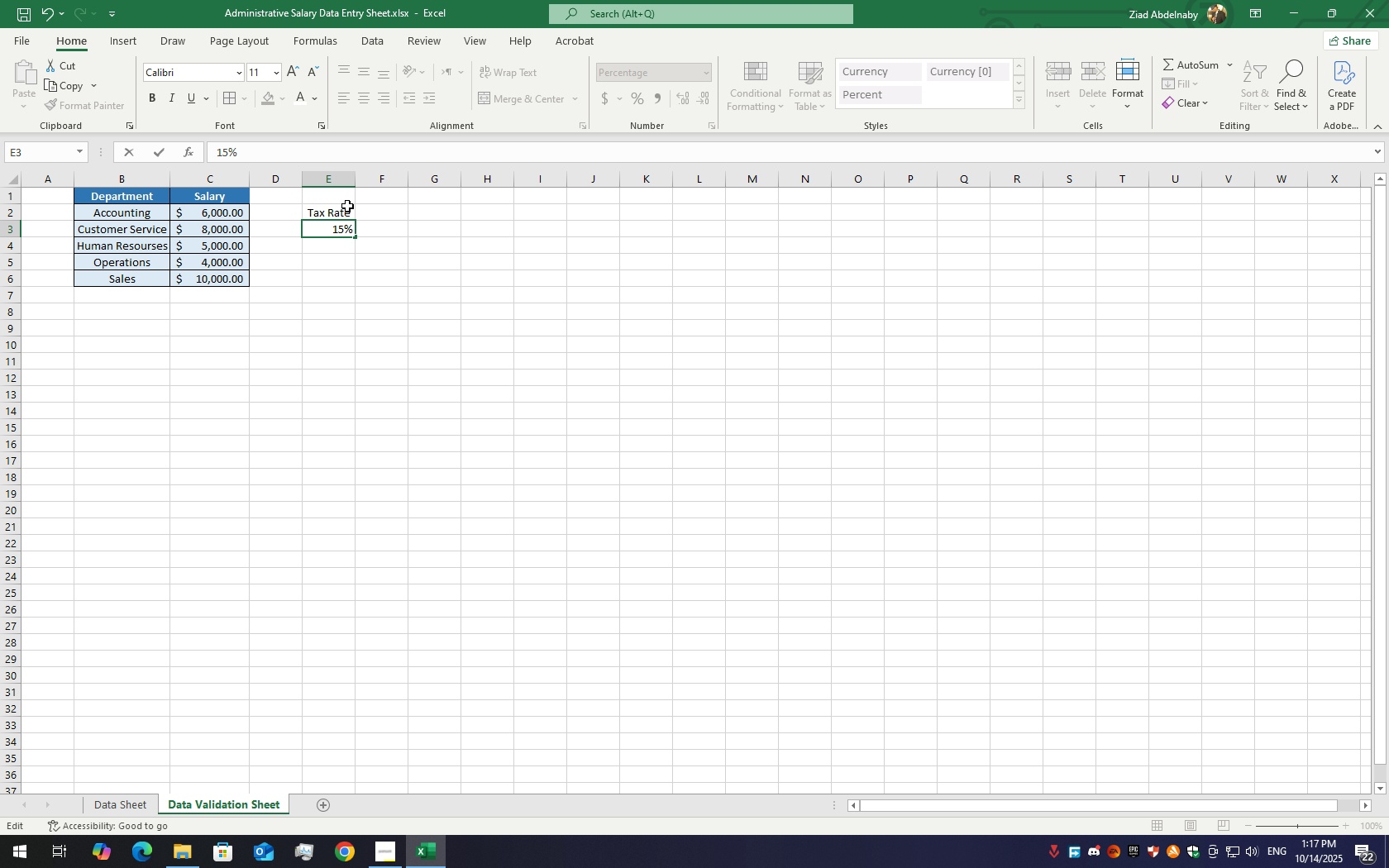 
key(Enter)
 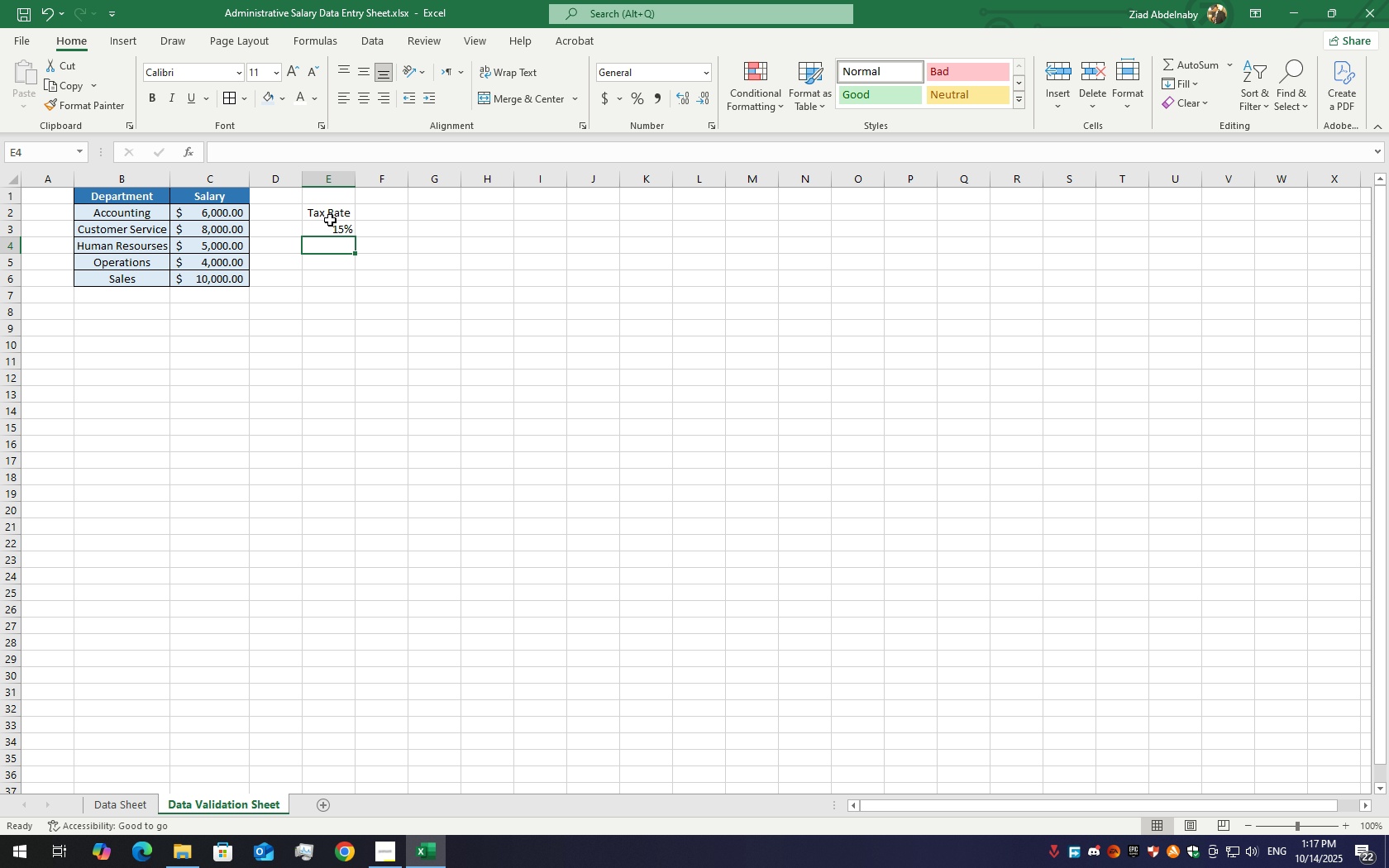 
left_click([332, 227])
 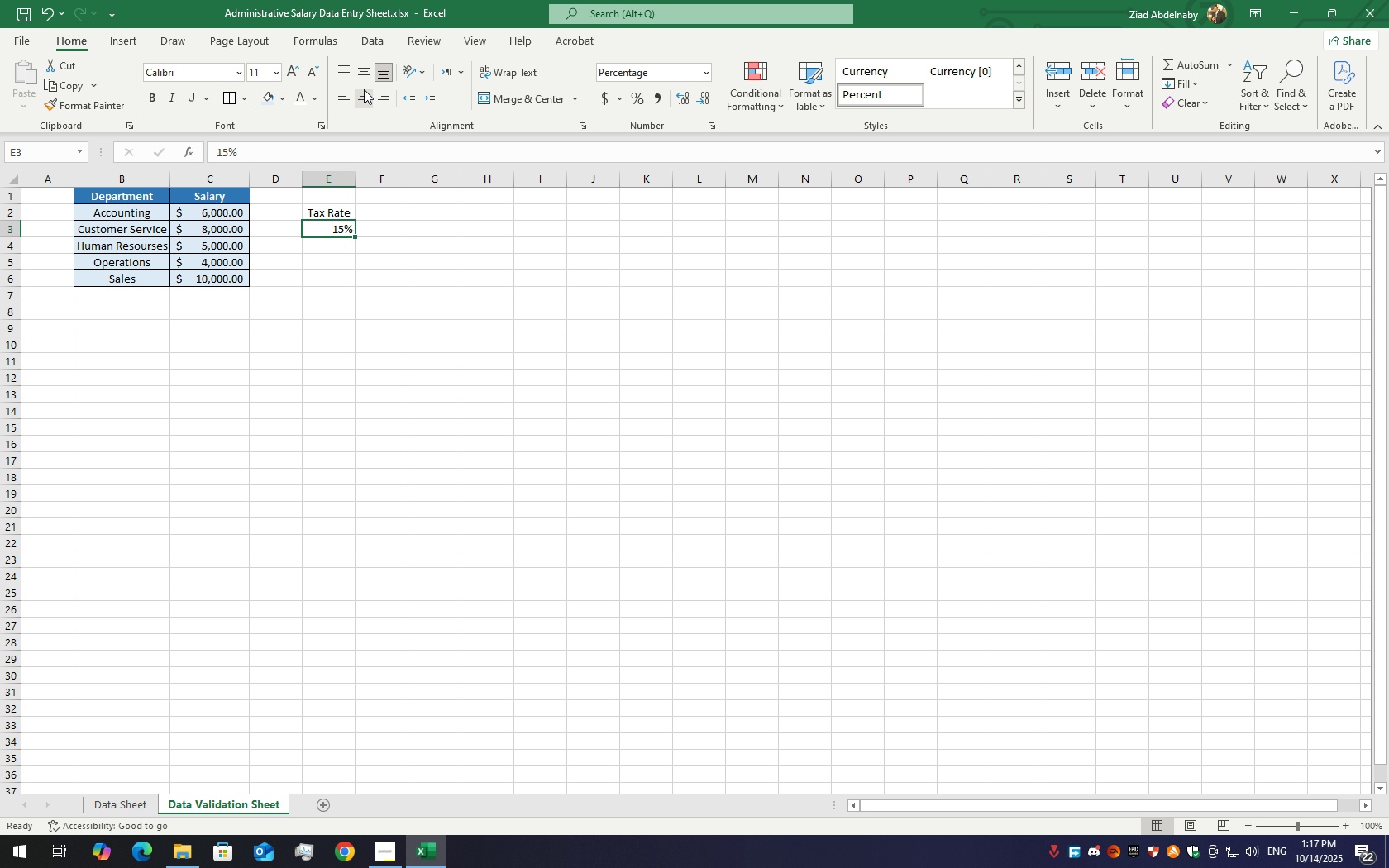 
left_click([364, 89])
 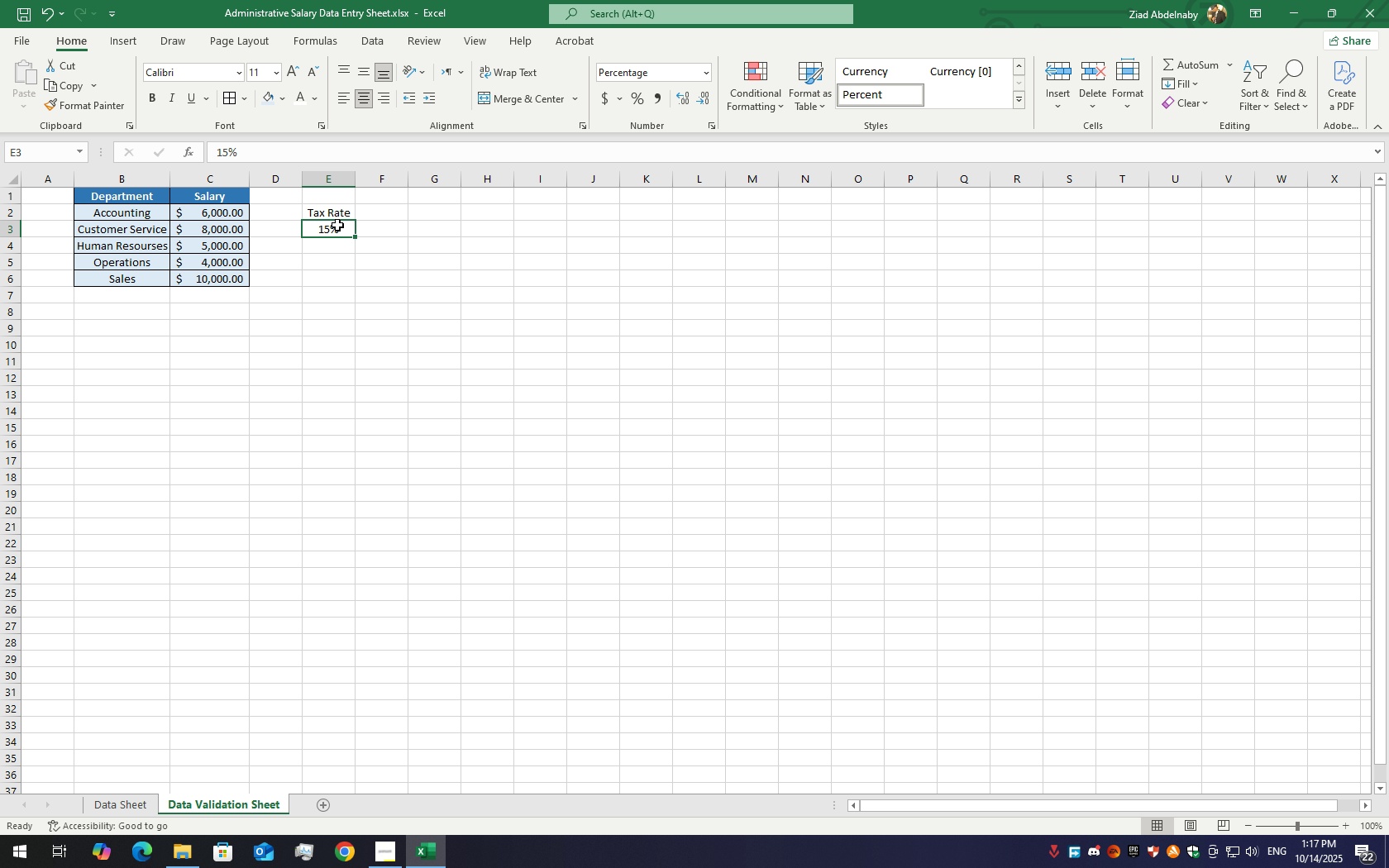 
double_click([342, 218])
 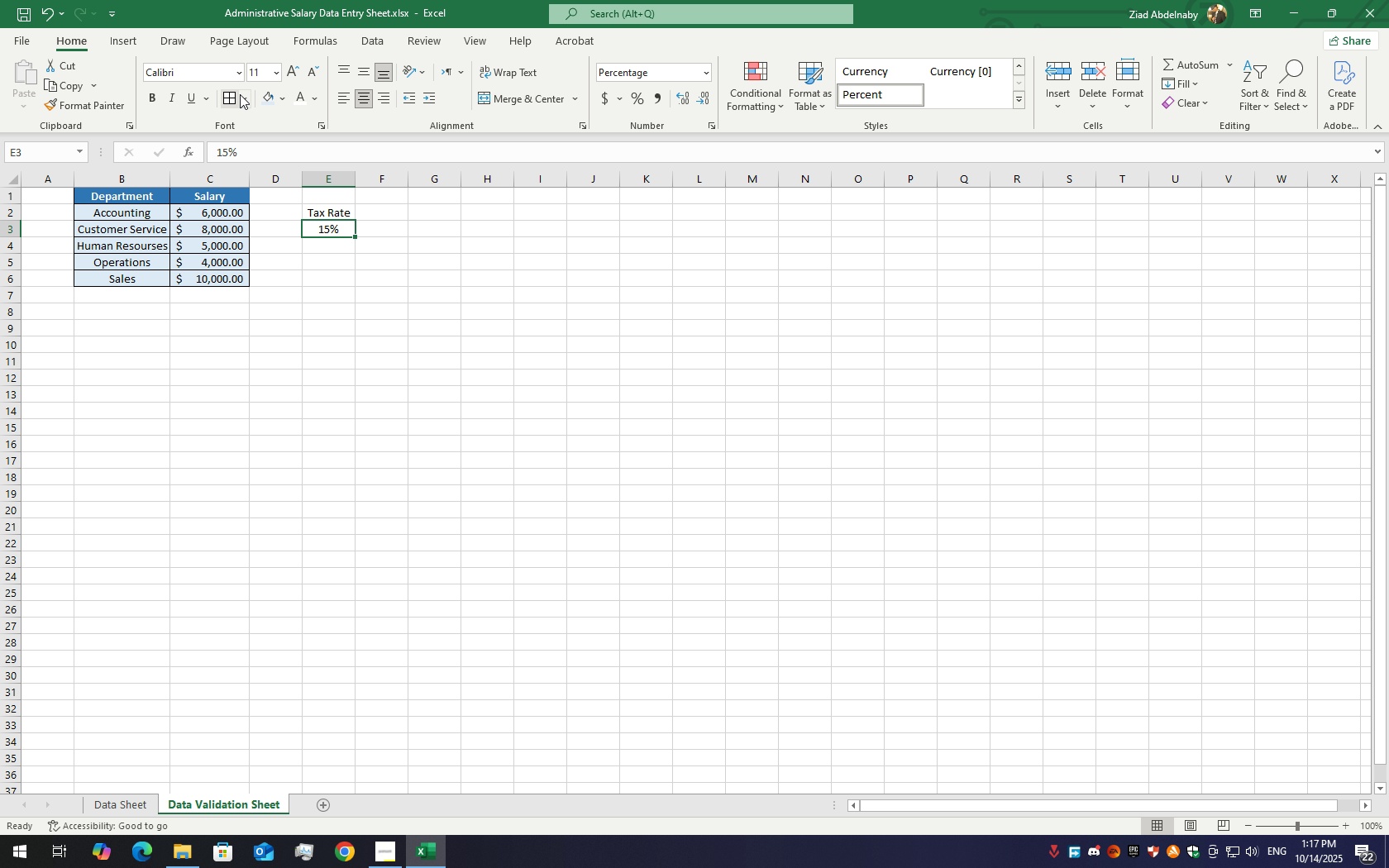 
left_click([269, 94])
 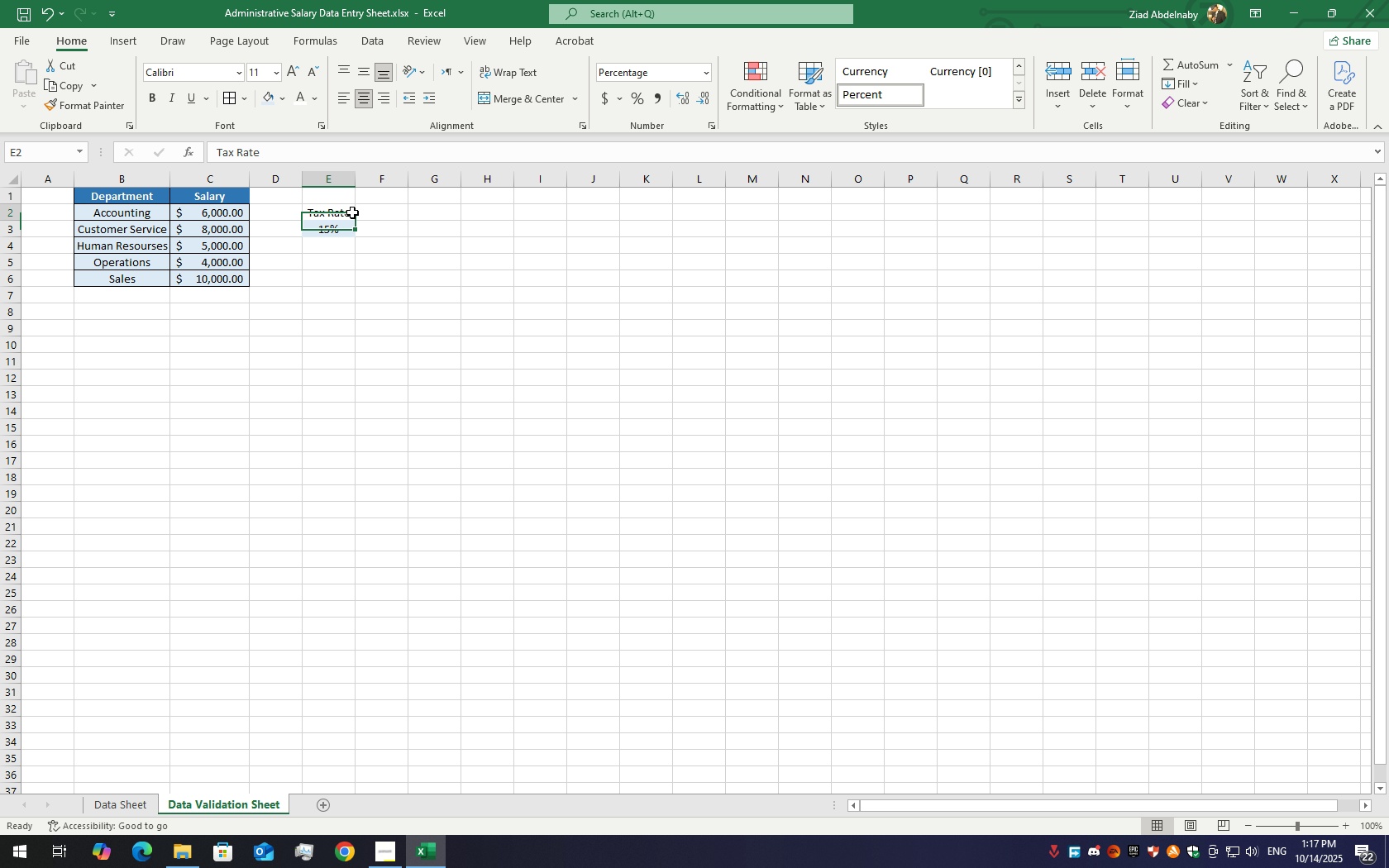 
left_click([352, 212])
 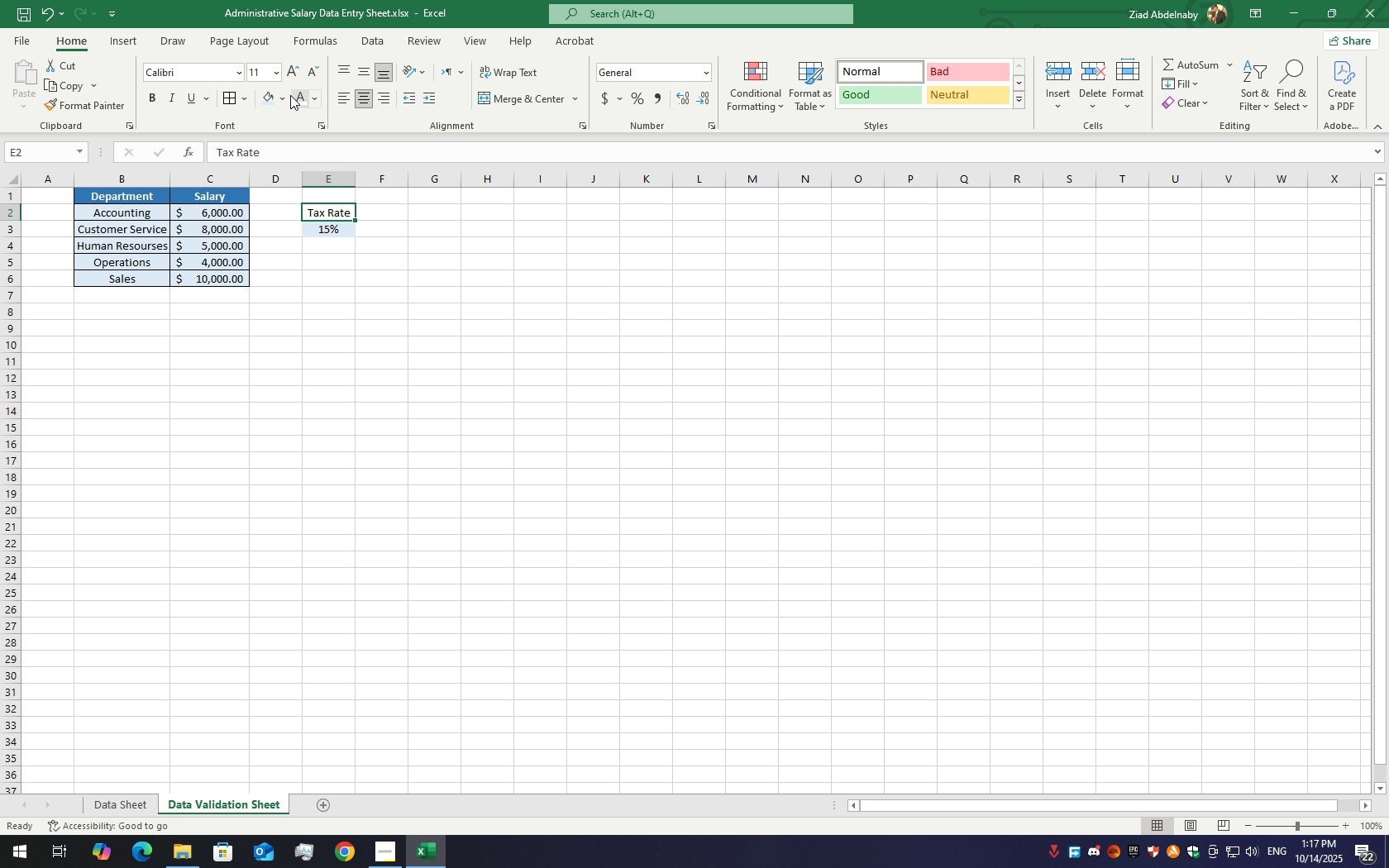 
left_click([284, 95])
 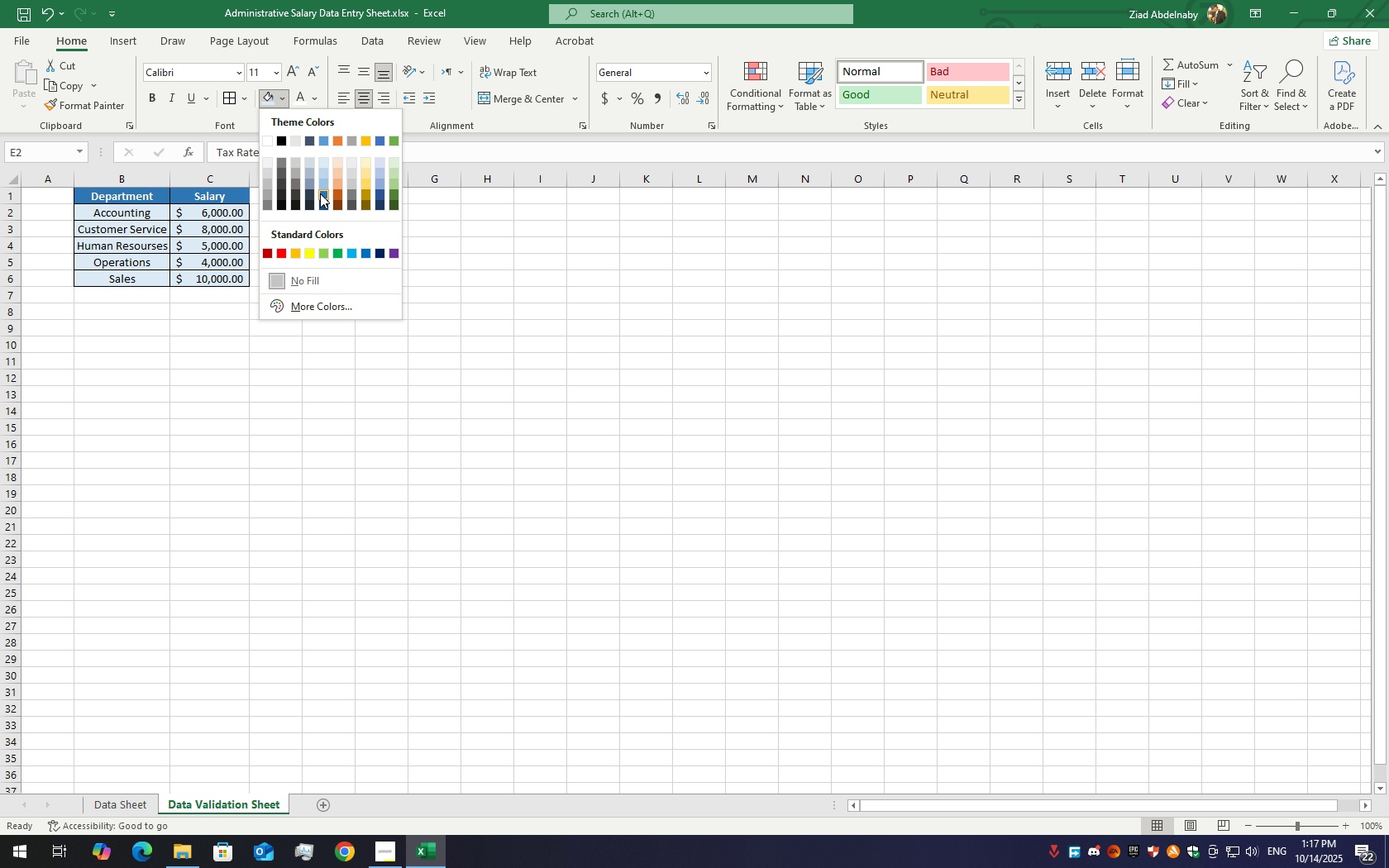 
left_click([320, 193])
 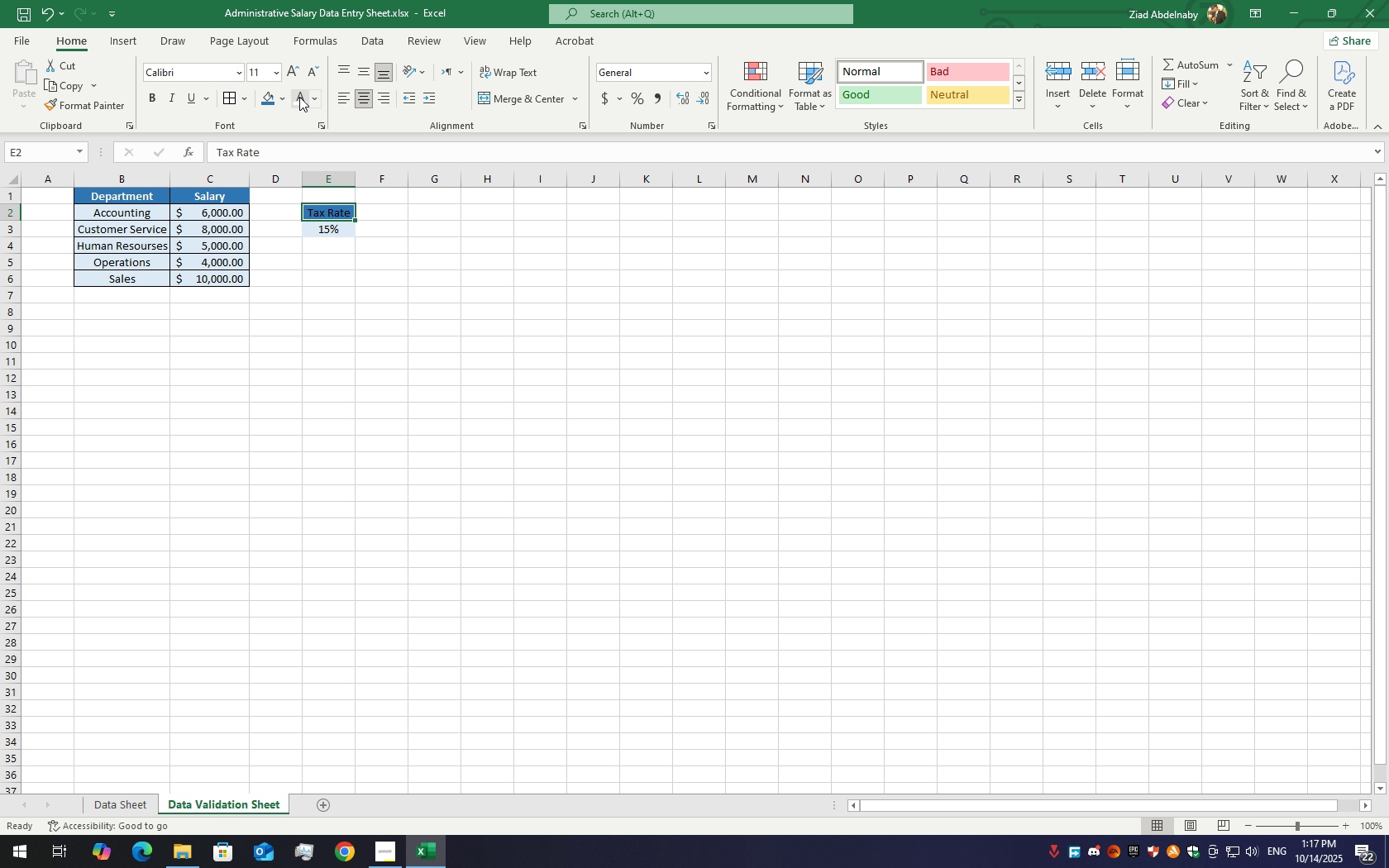 
left_click([299, 97])
 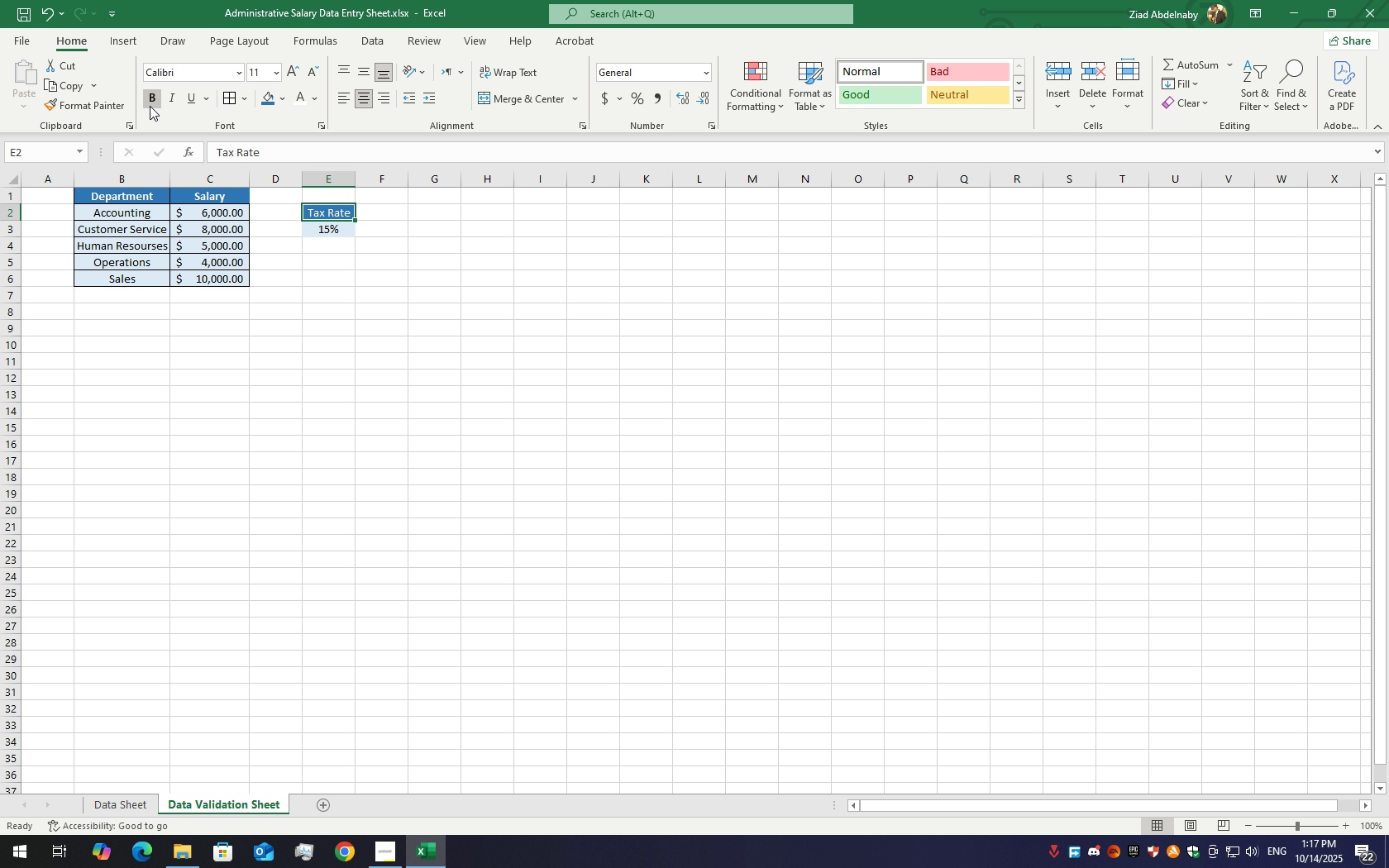 
left_click([150, 106])
 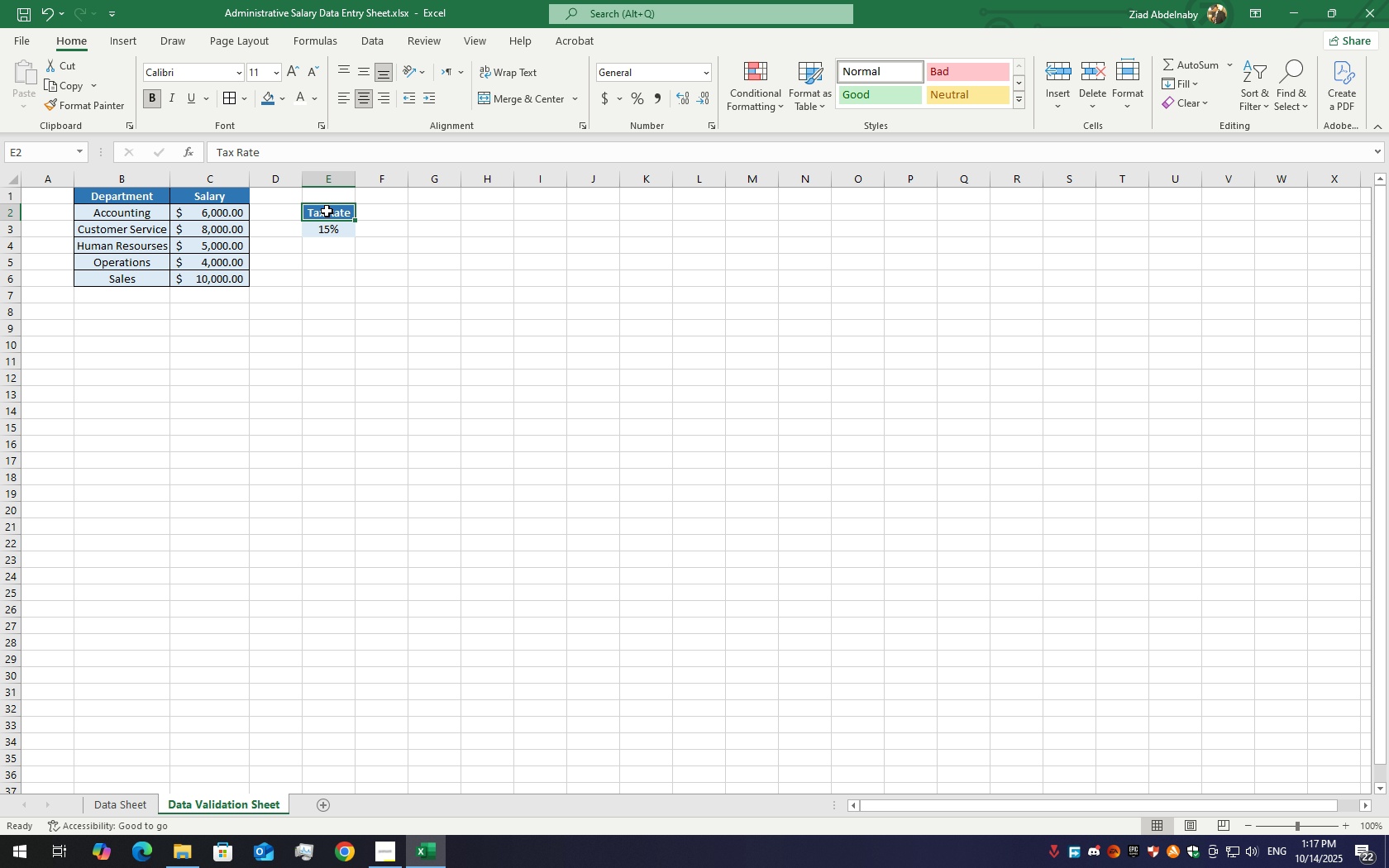 
left_click_drag(start_coordinate=[327, 211], to_coordinate=[327, 224])
 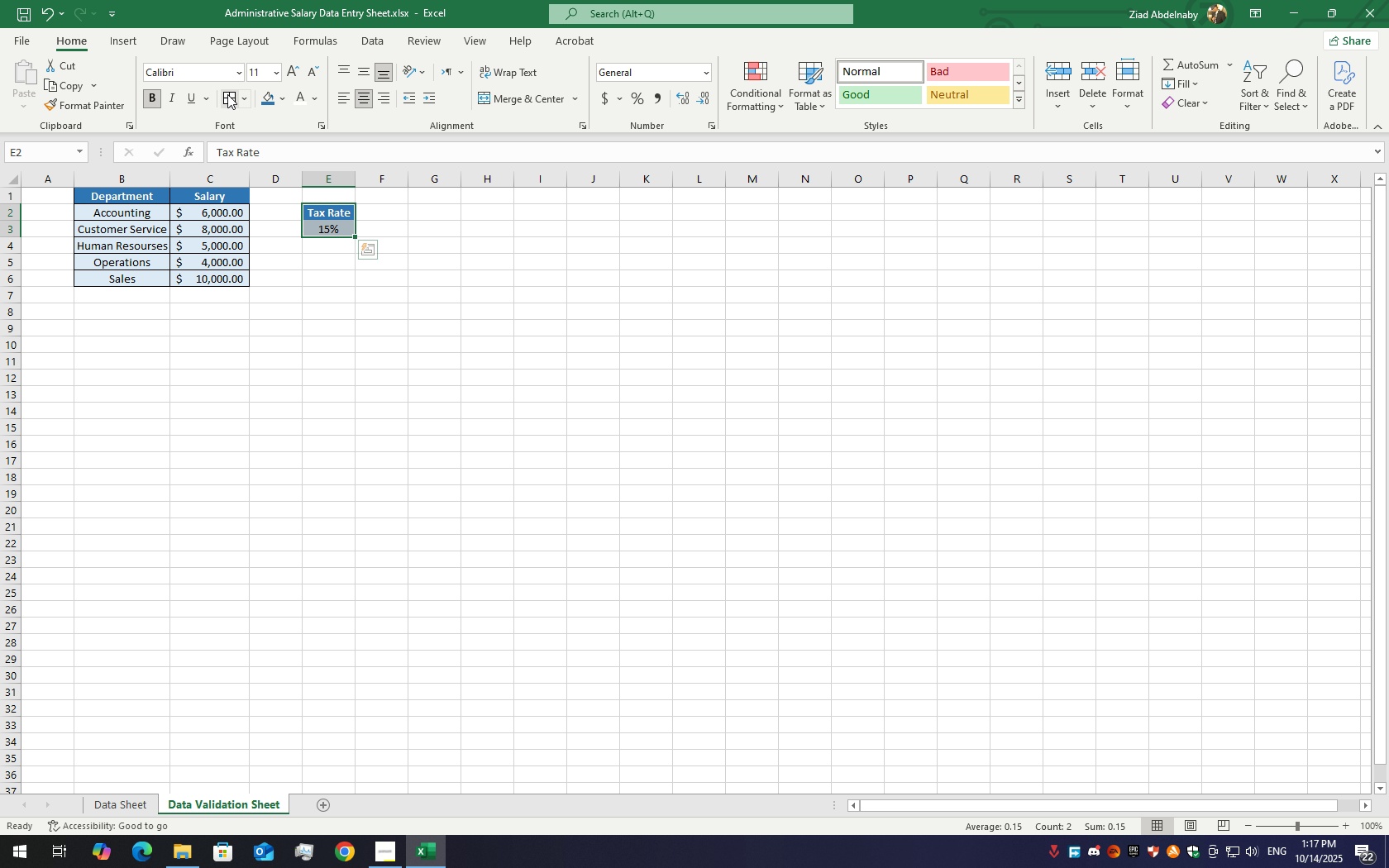 
left_click([228, 99])
 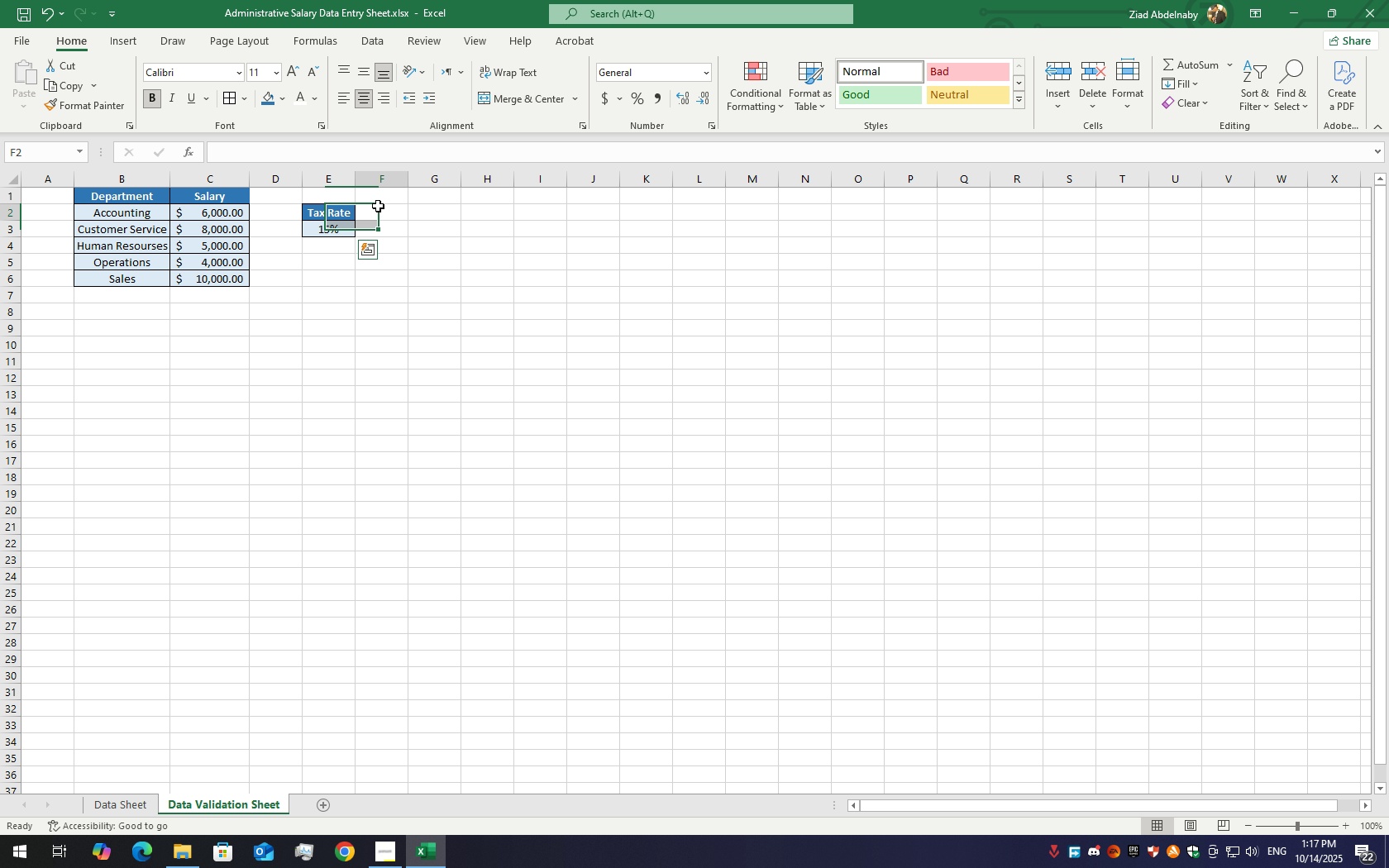 
left_click([378, 206])
 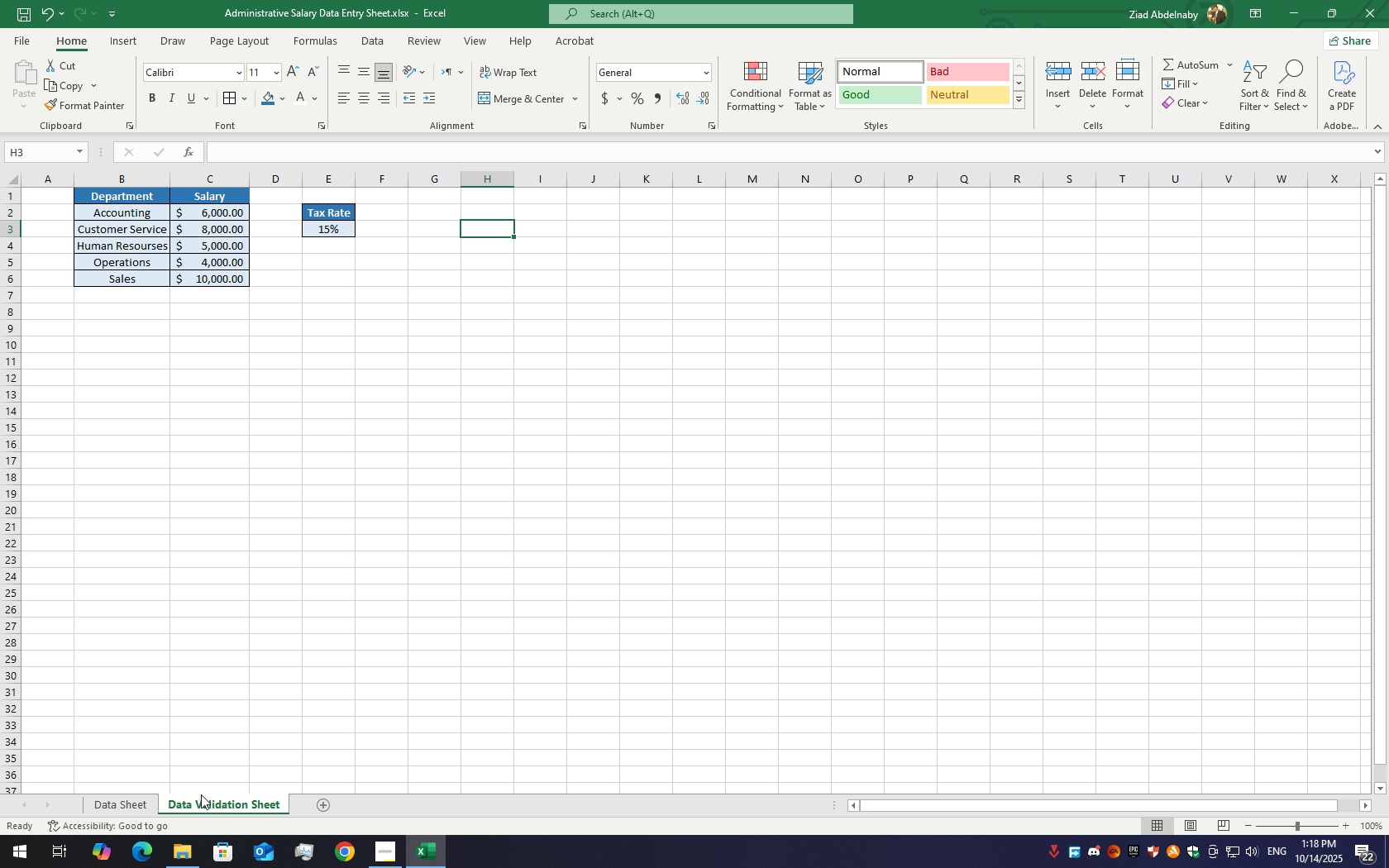 
wait(5.23)
 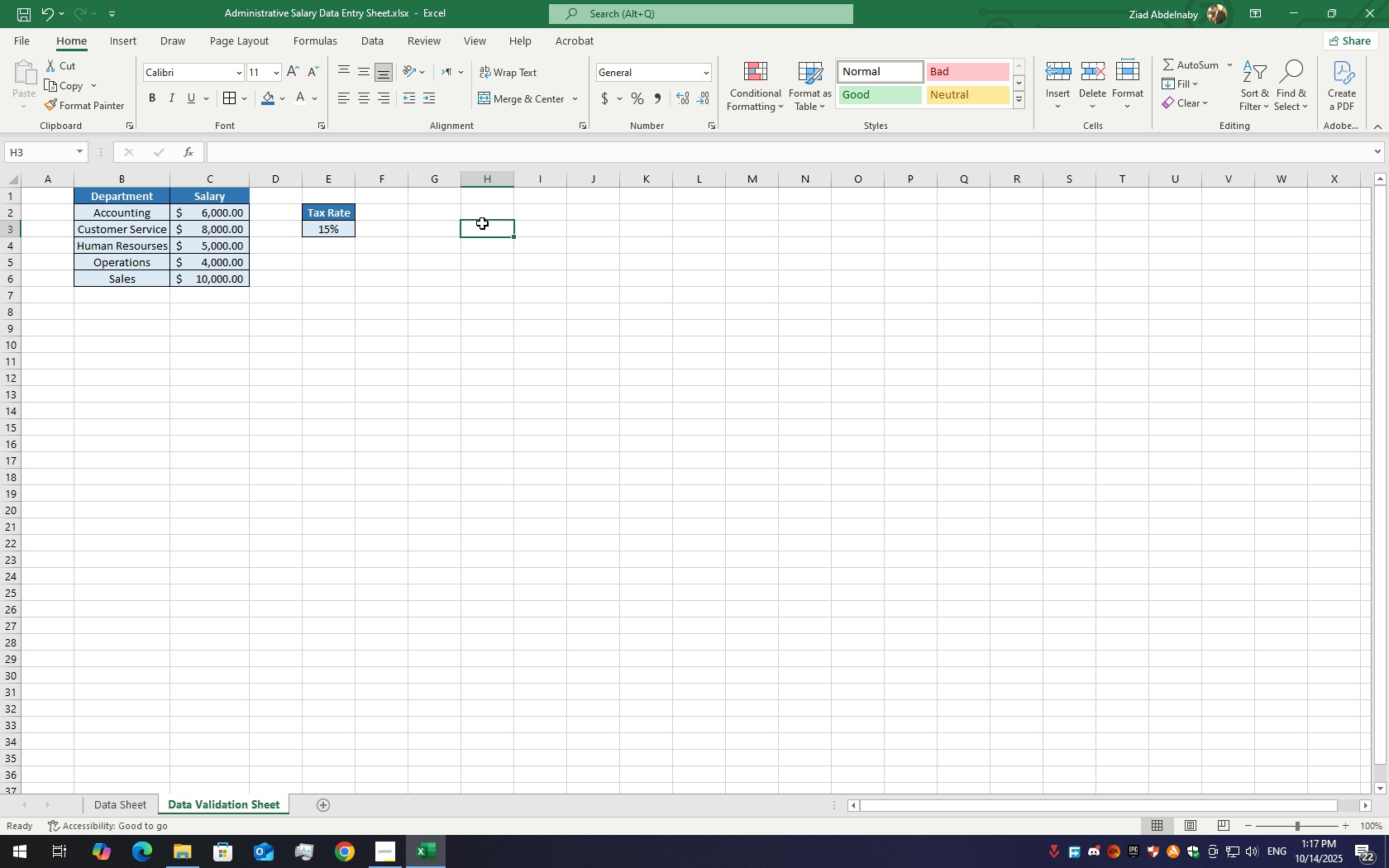 
left_click([125, 799])
 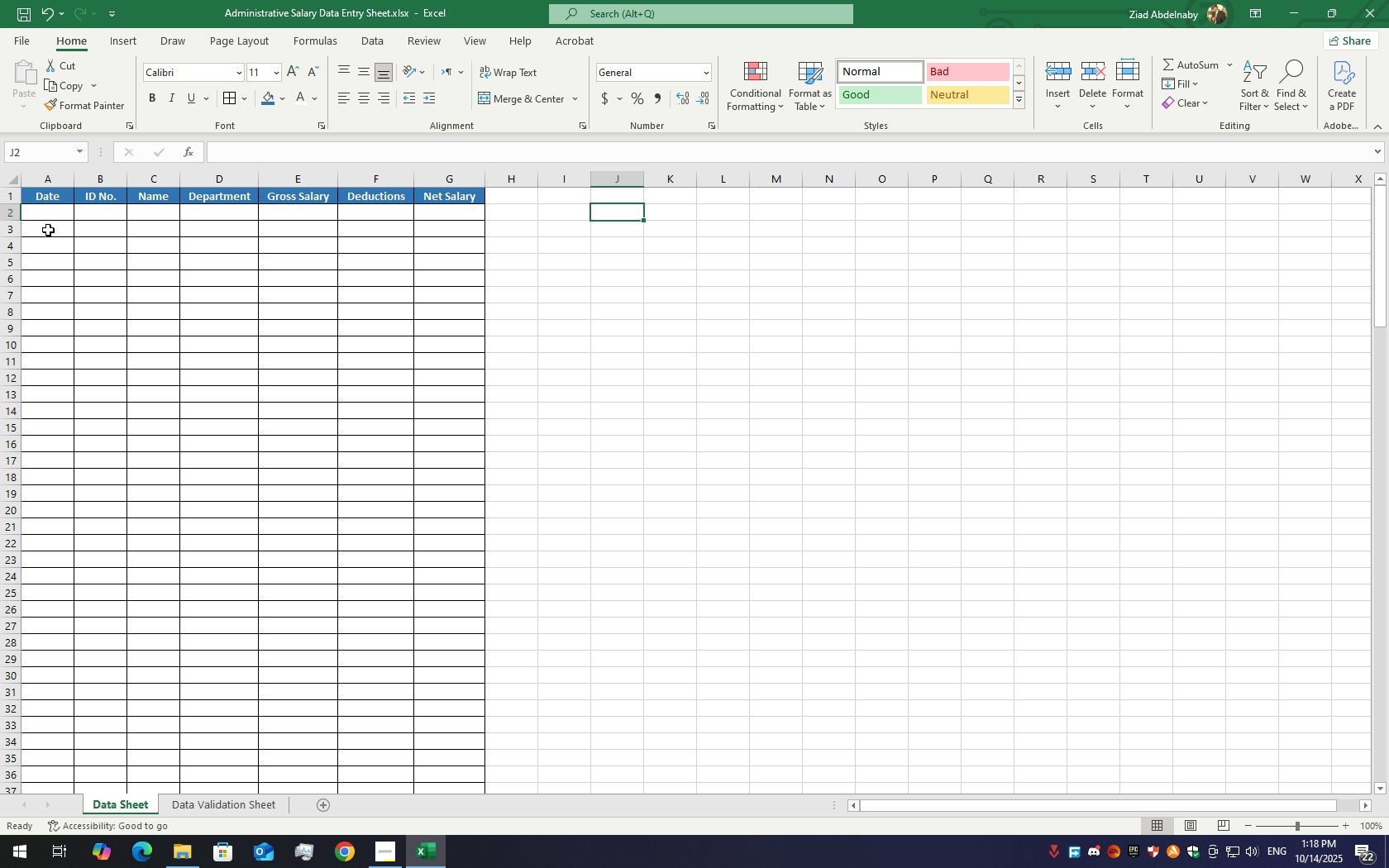 
left_click([49, 211])
 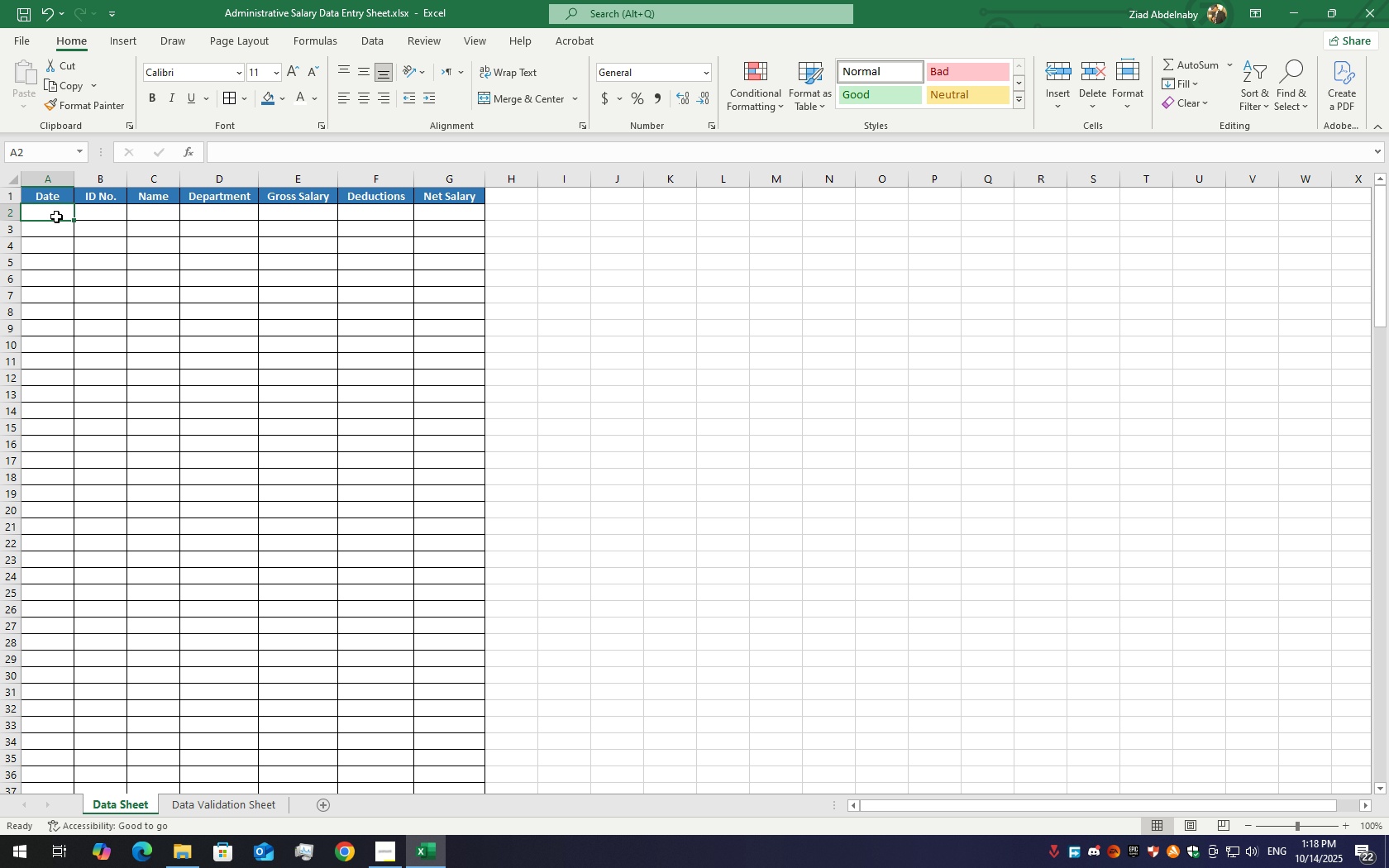 
double_click([56, 217])
 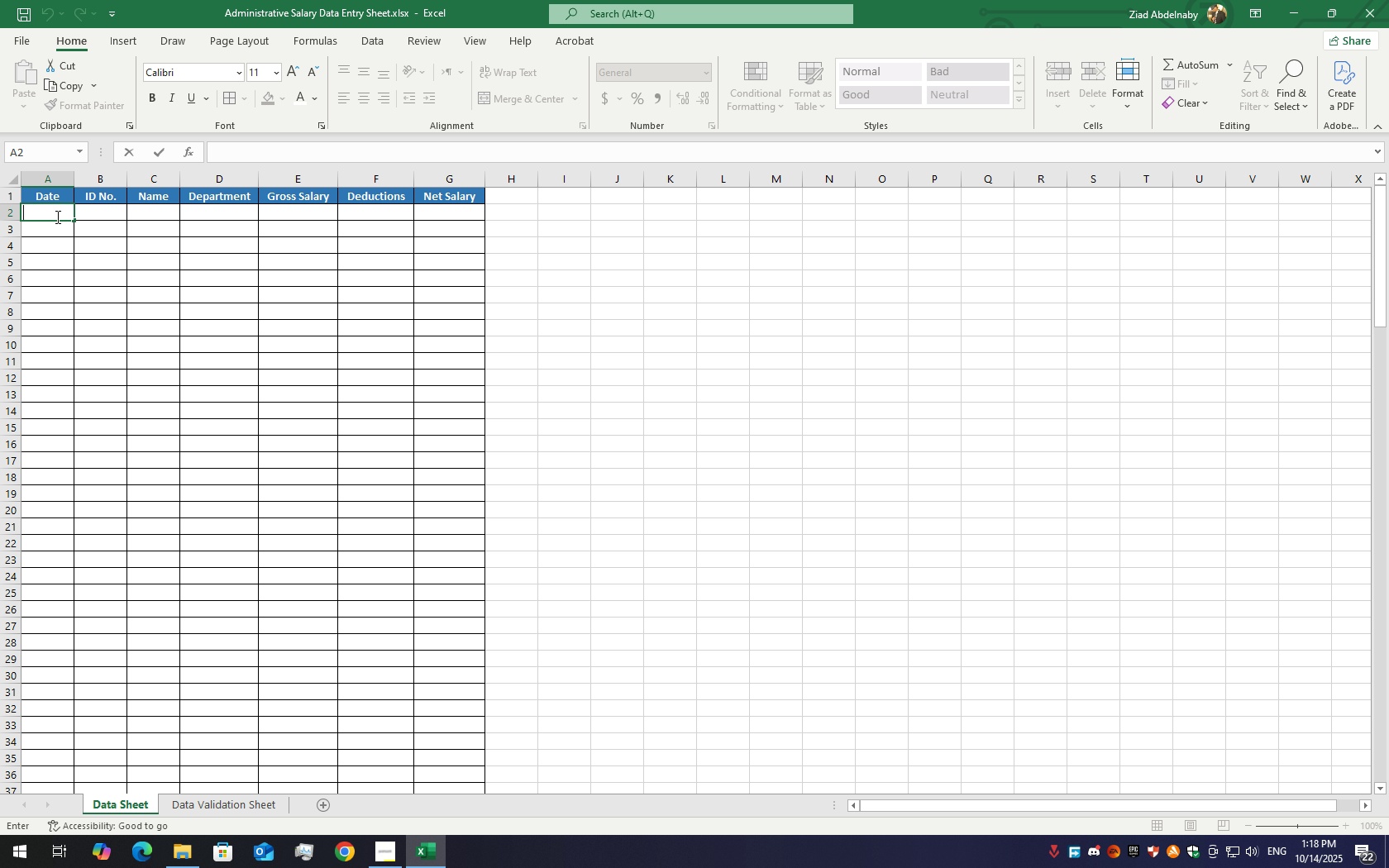 
type(1 Mar 20)
key(Backspace)
type(5)
 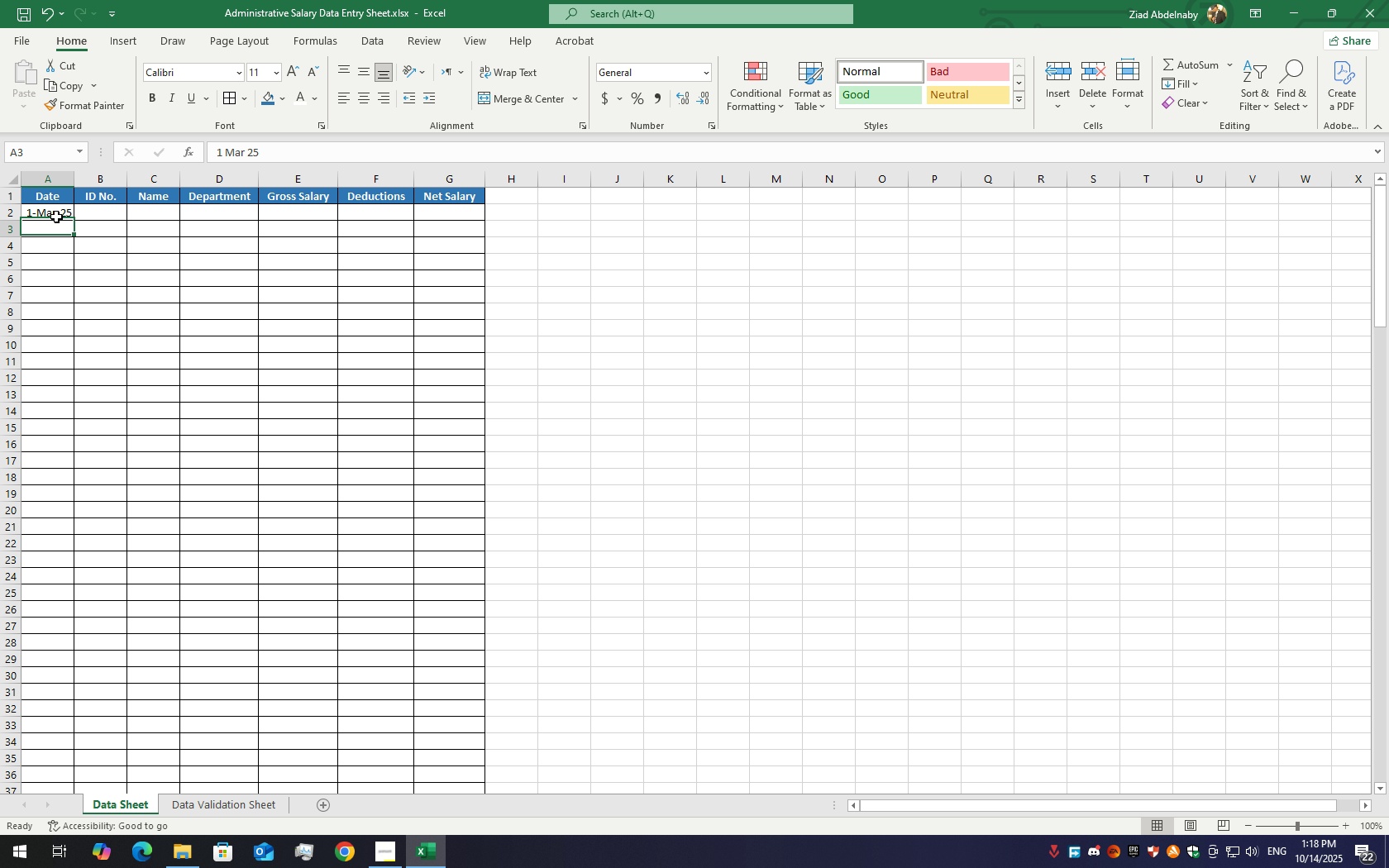 
 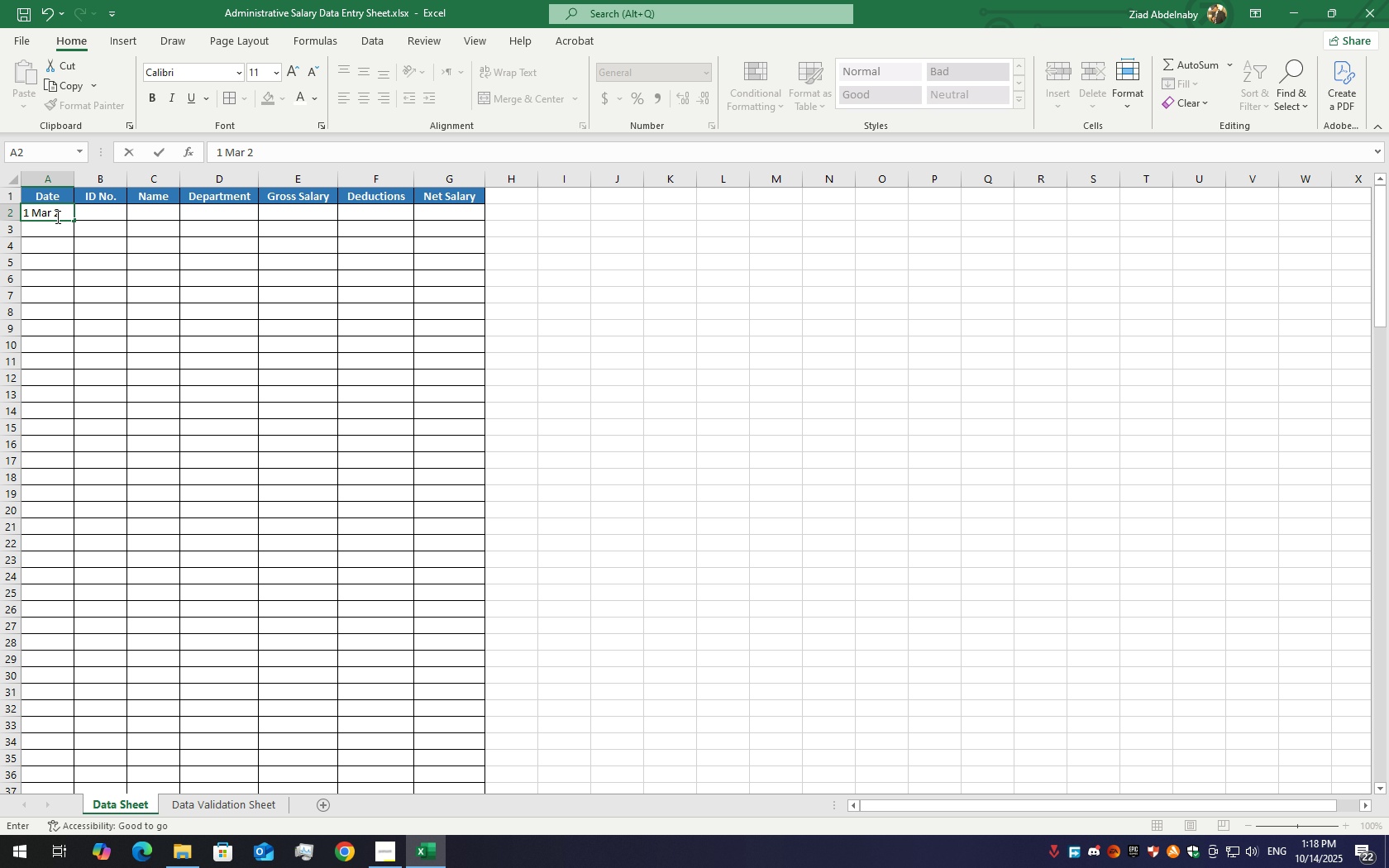 
key(Enter)
 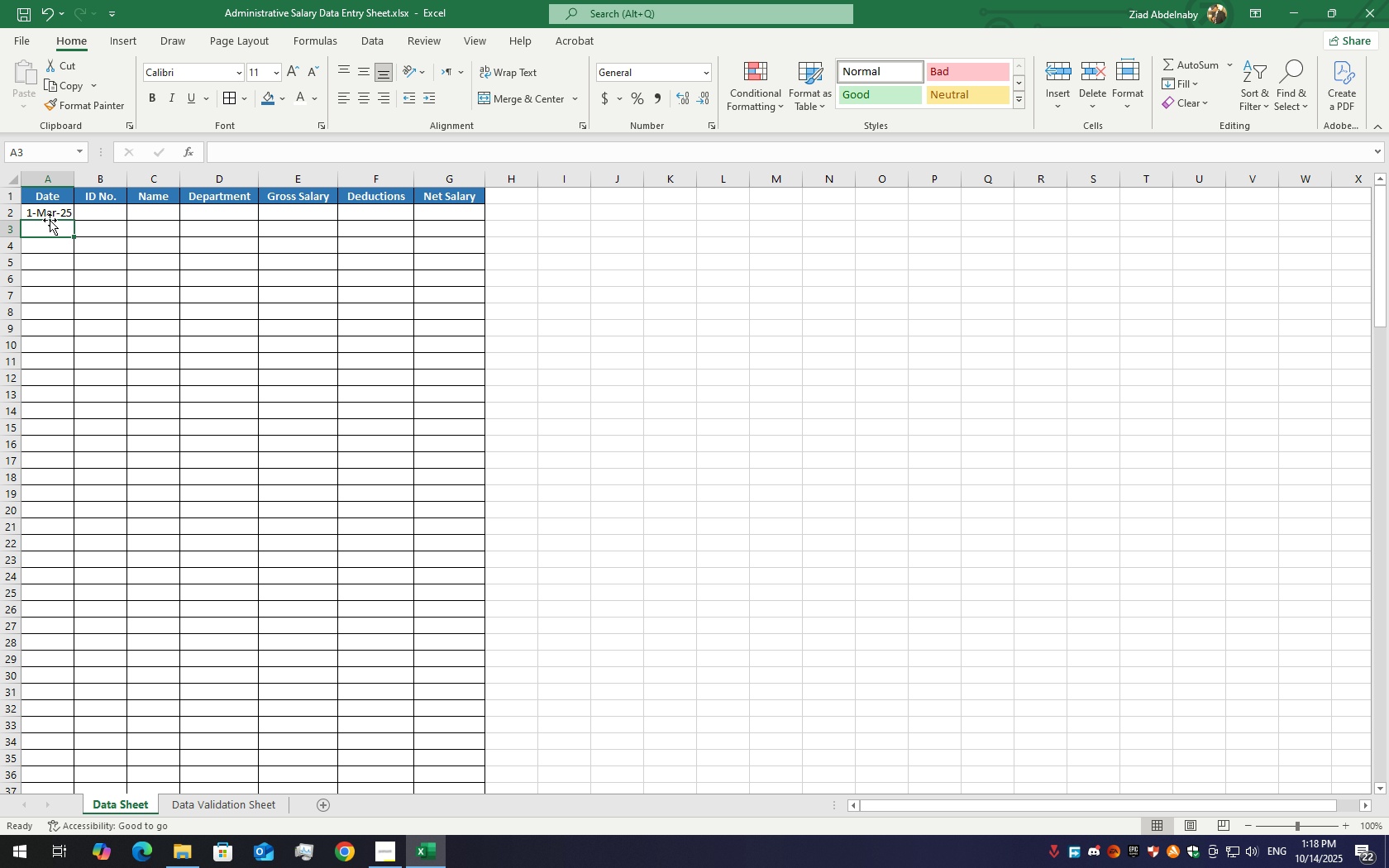 
left_click([42, 212])
 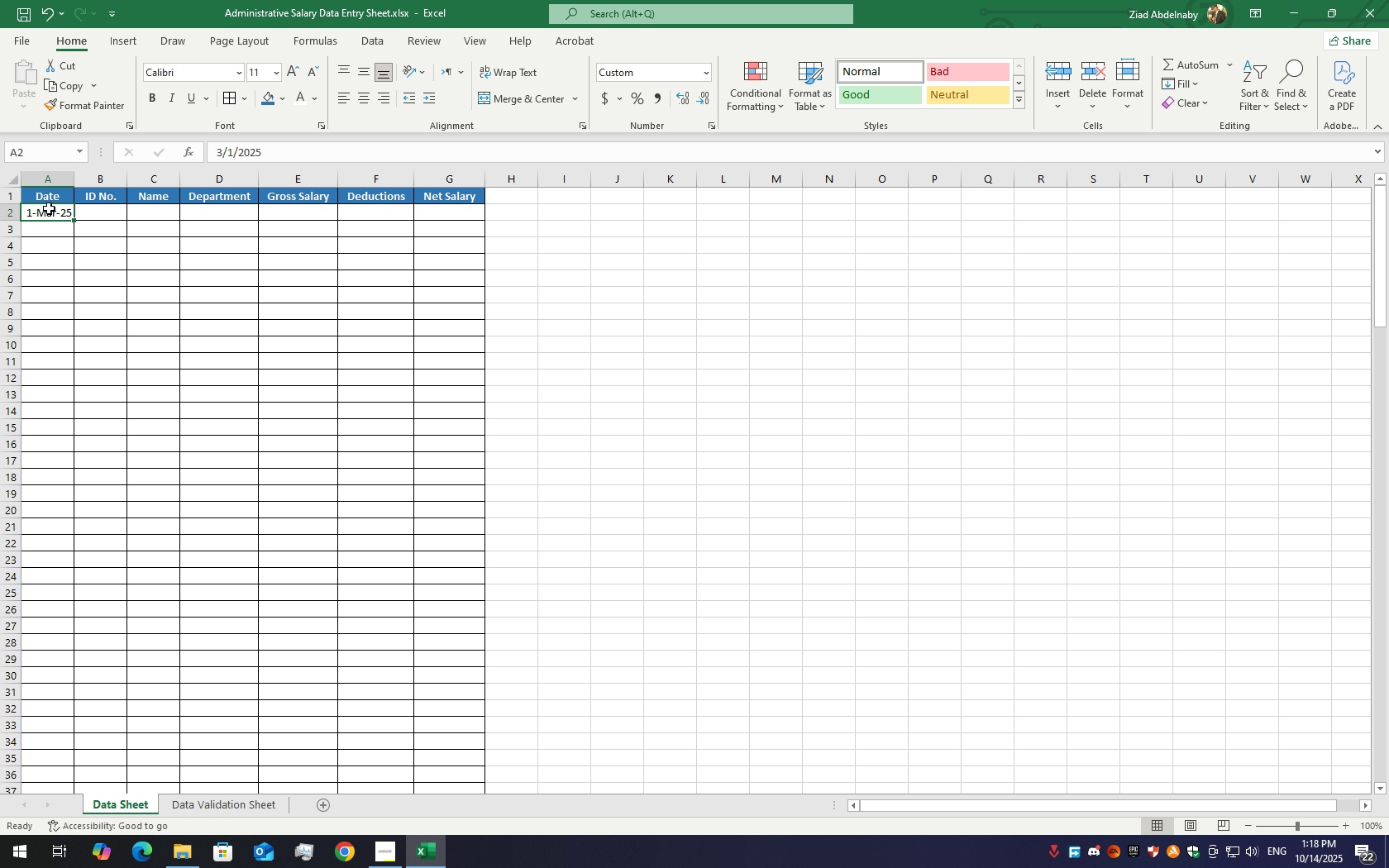 
double_click([49, 208])
 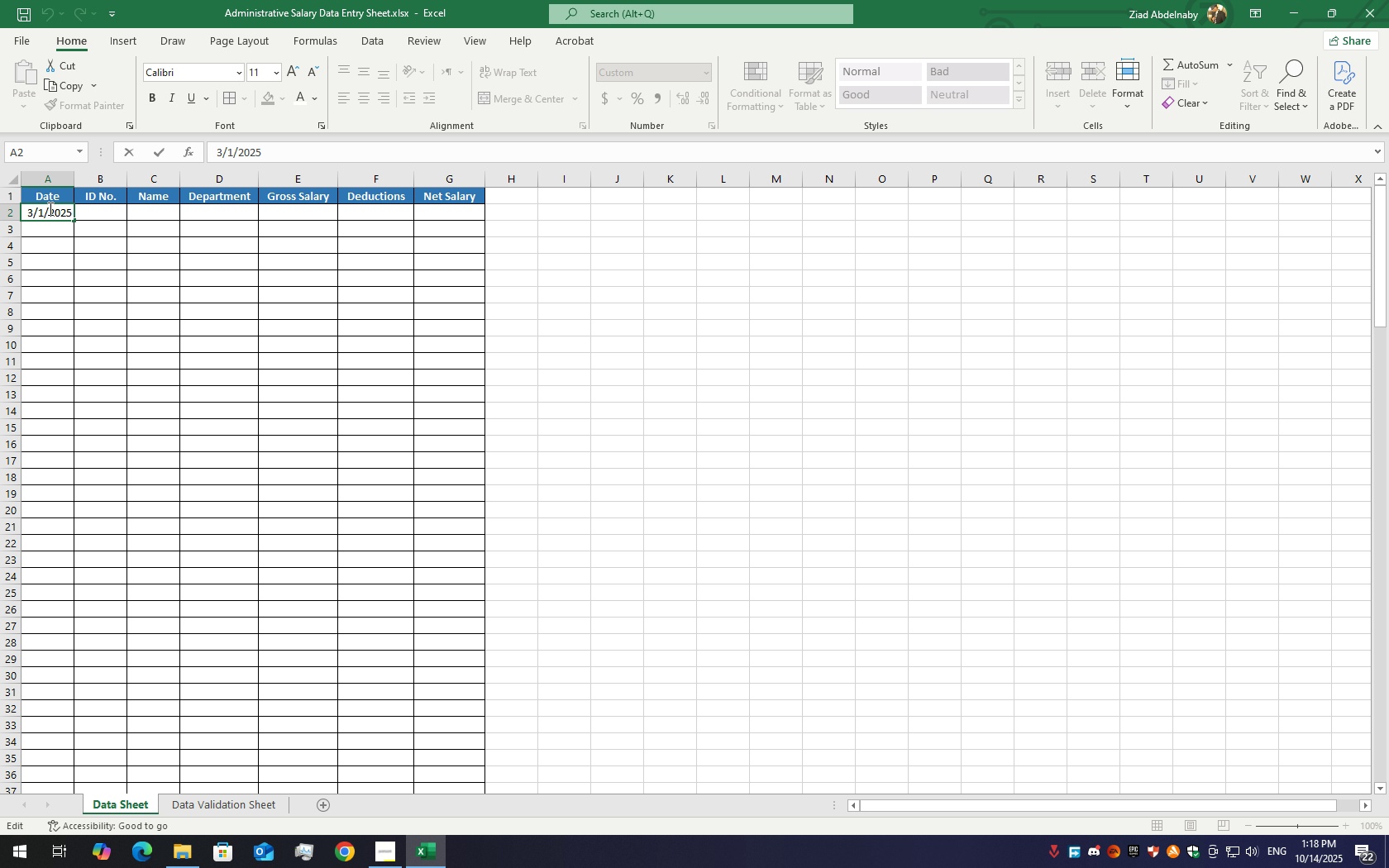 
triple_click([49, 208])
 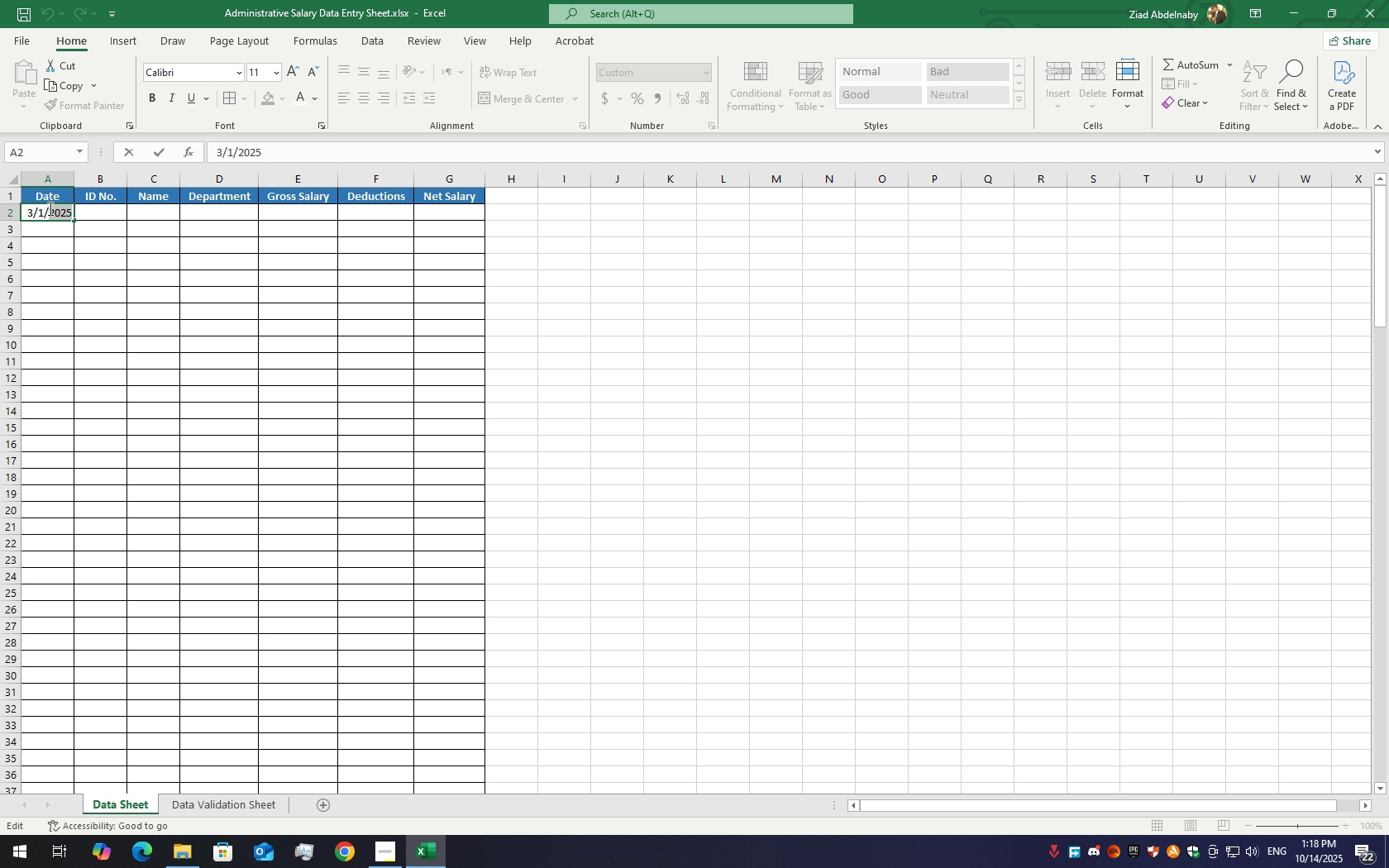 
triple_click([49, 208])
 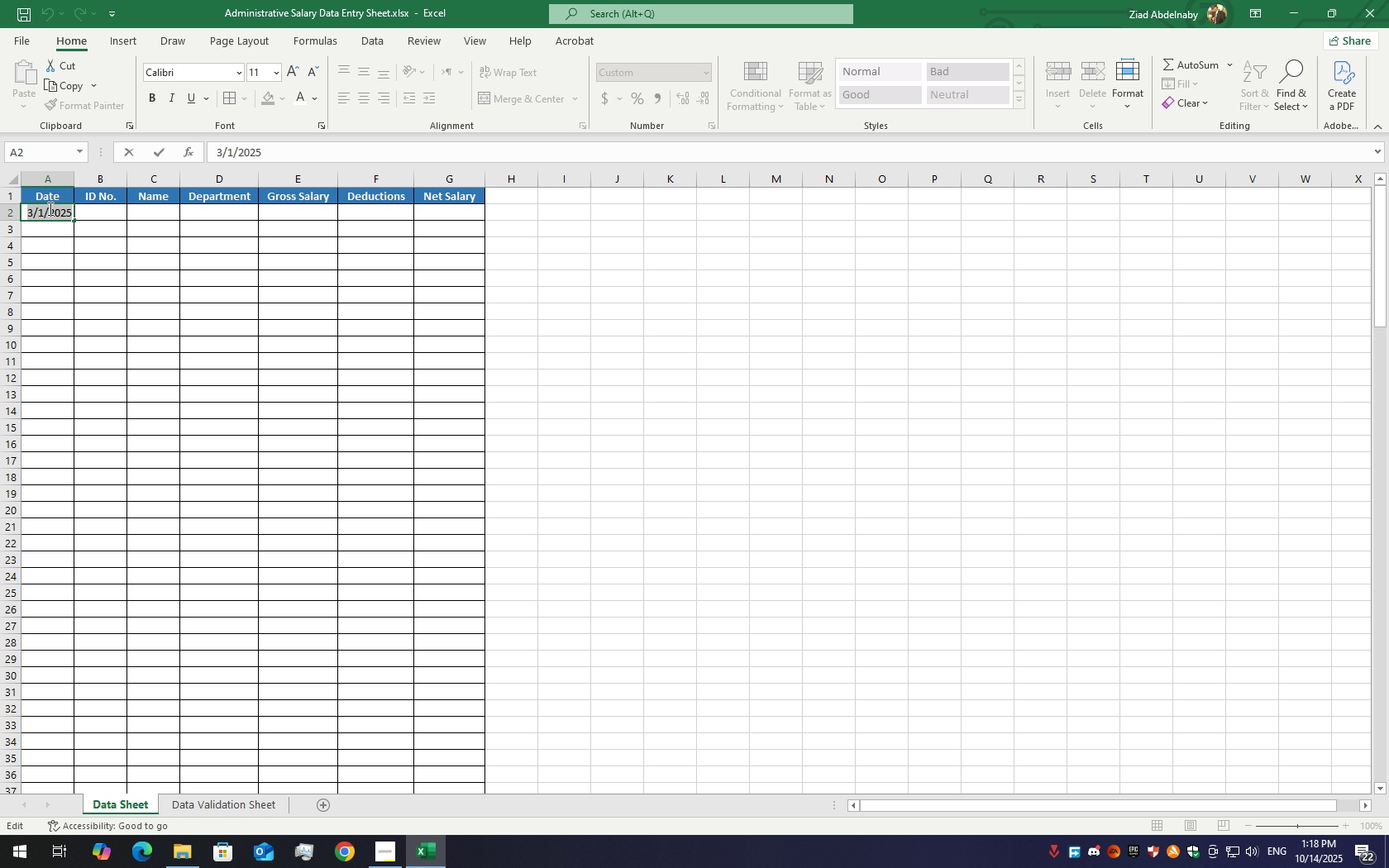 
triple_click([49, 208])
 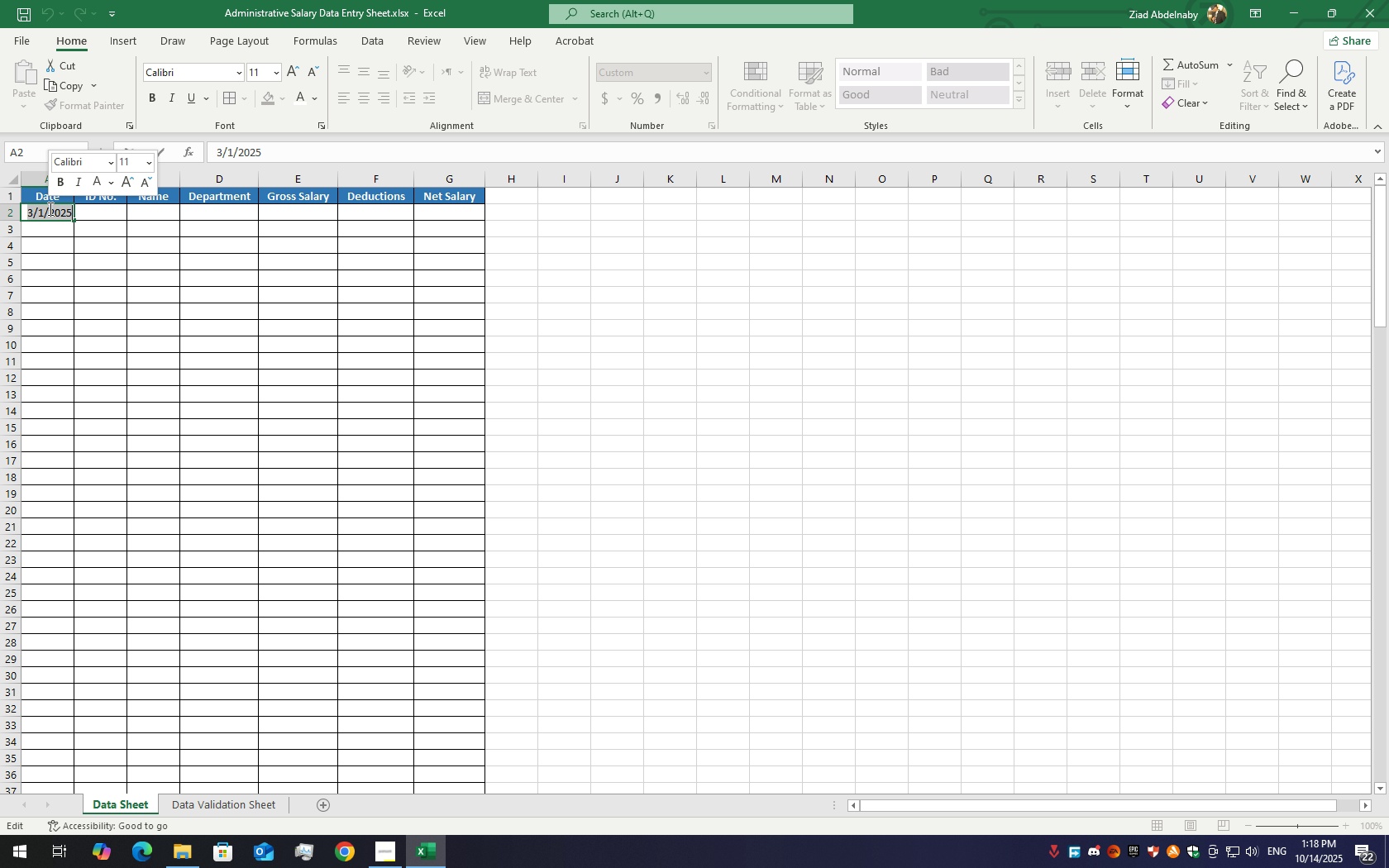 
type(Mar 25)
 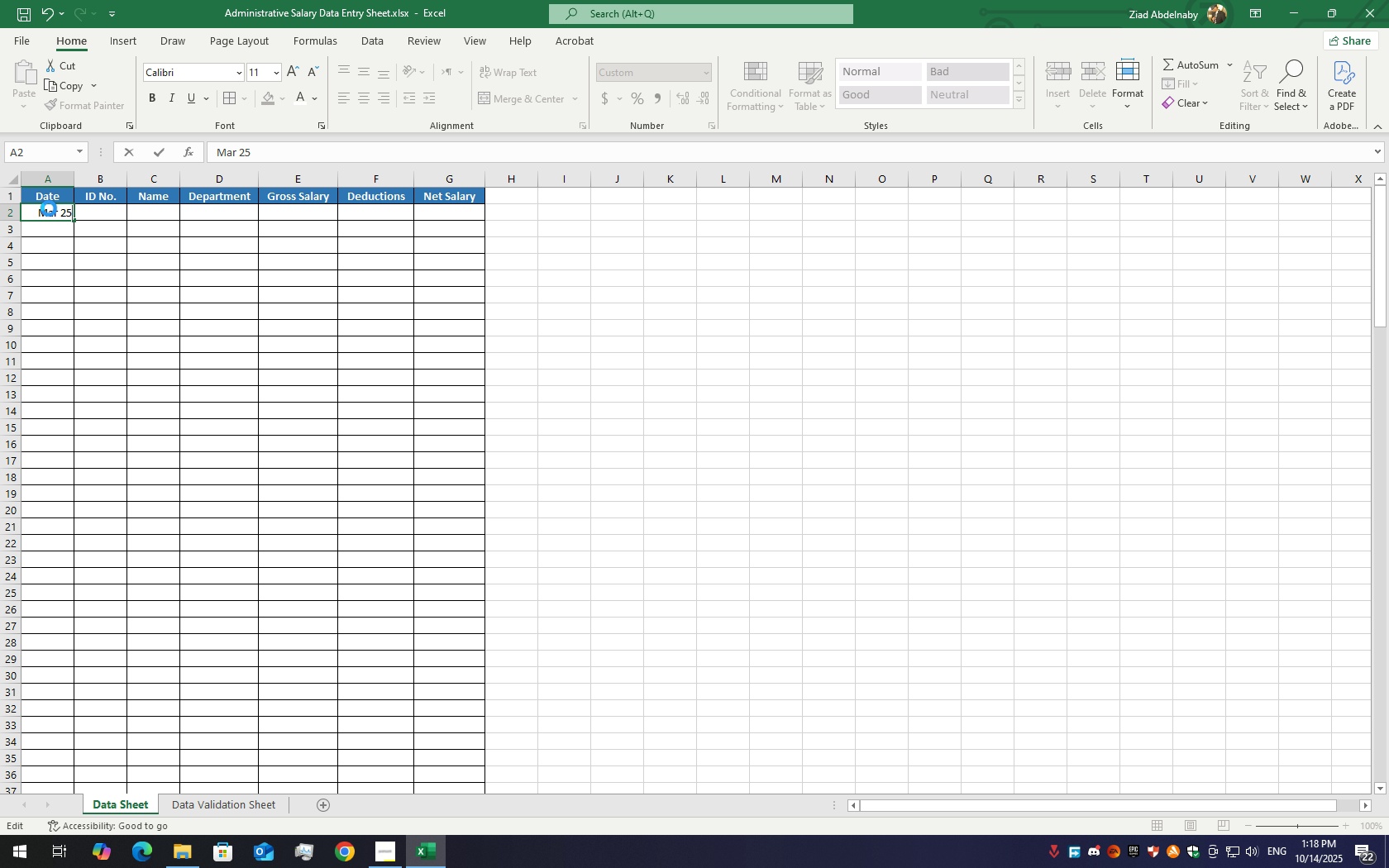 
key(Enter)
 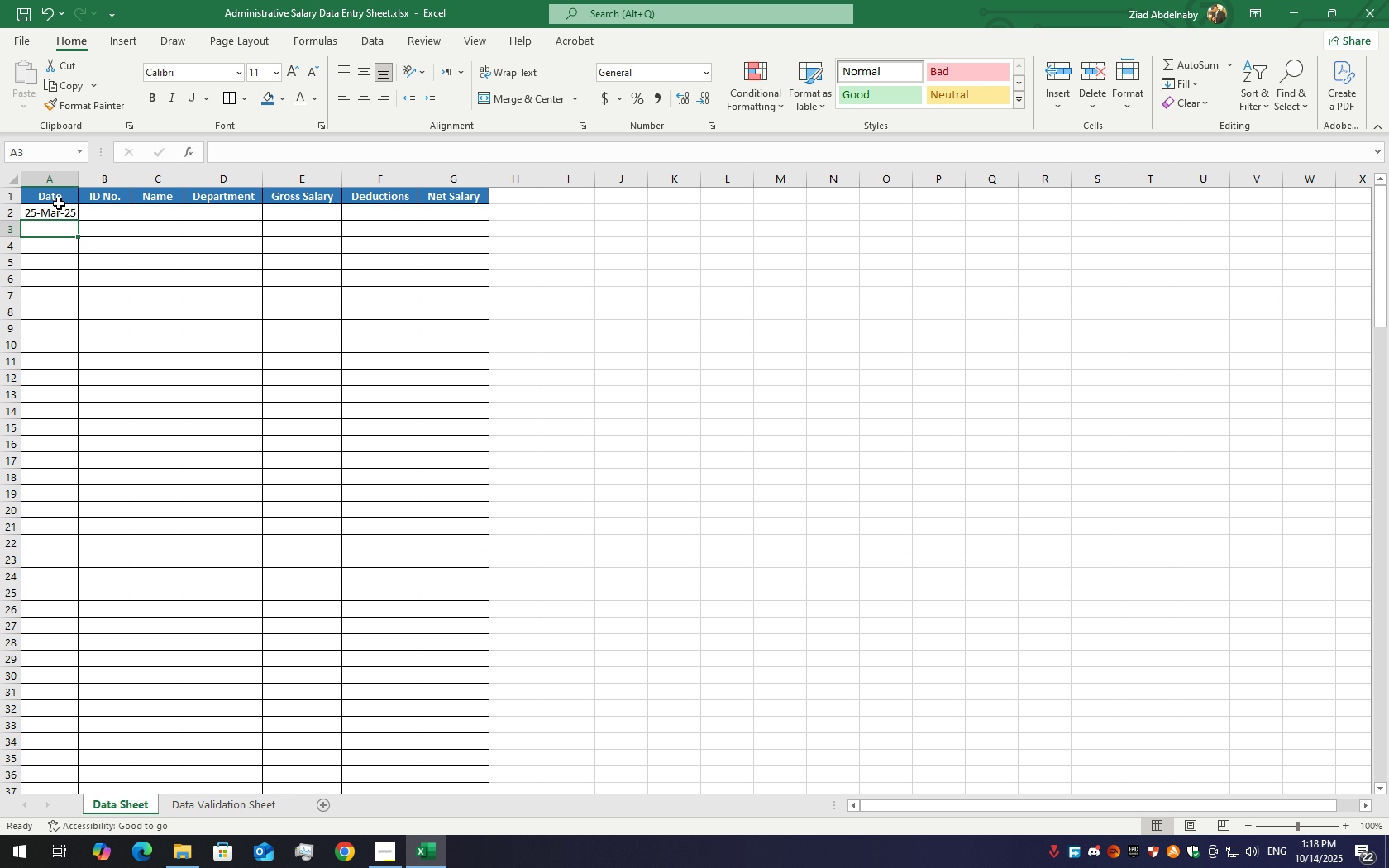 
left_click([59, 212])
 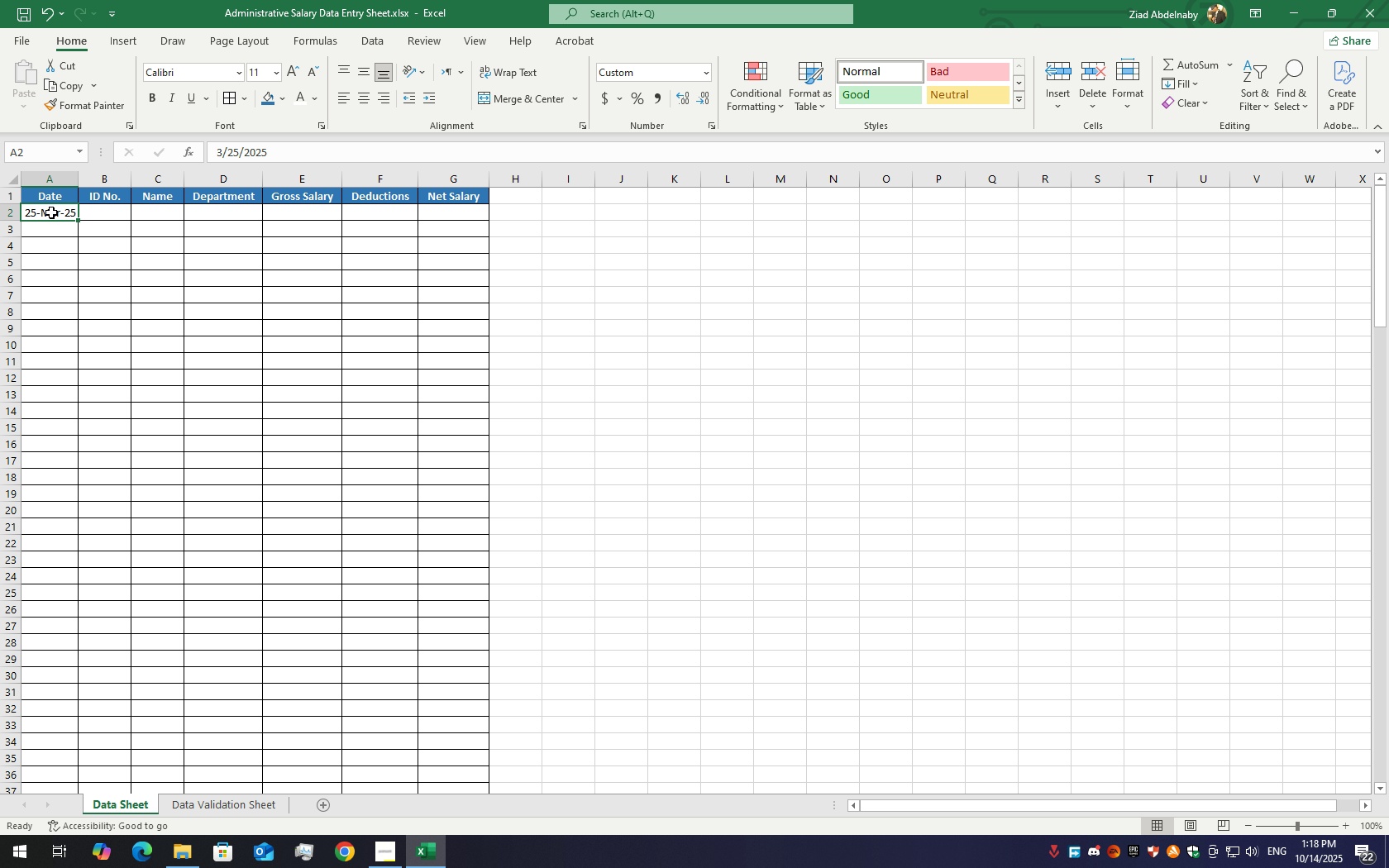 
double_click([51, 212])
 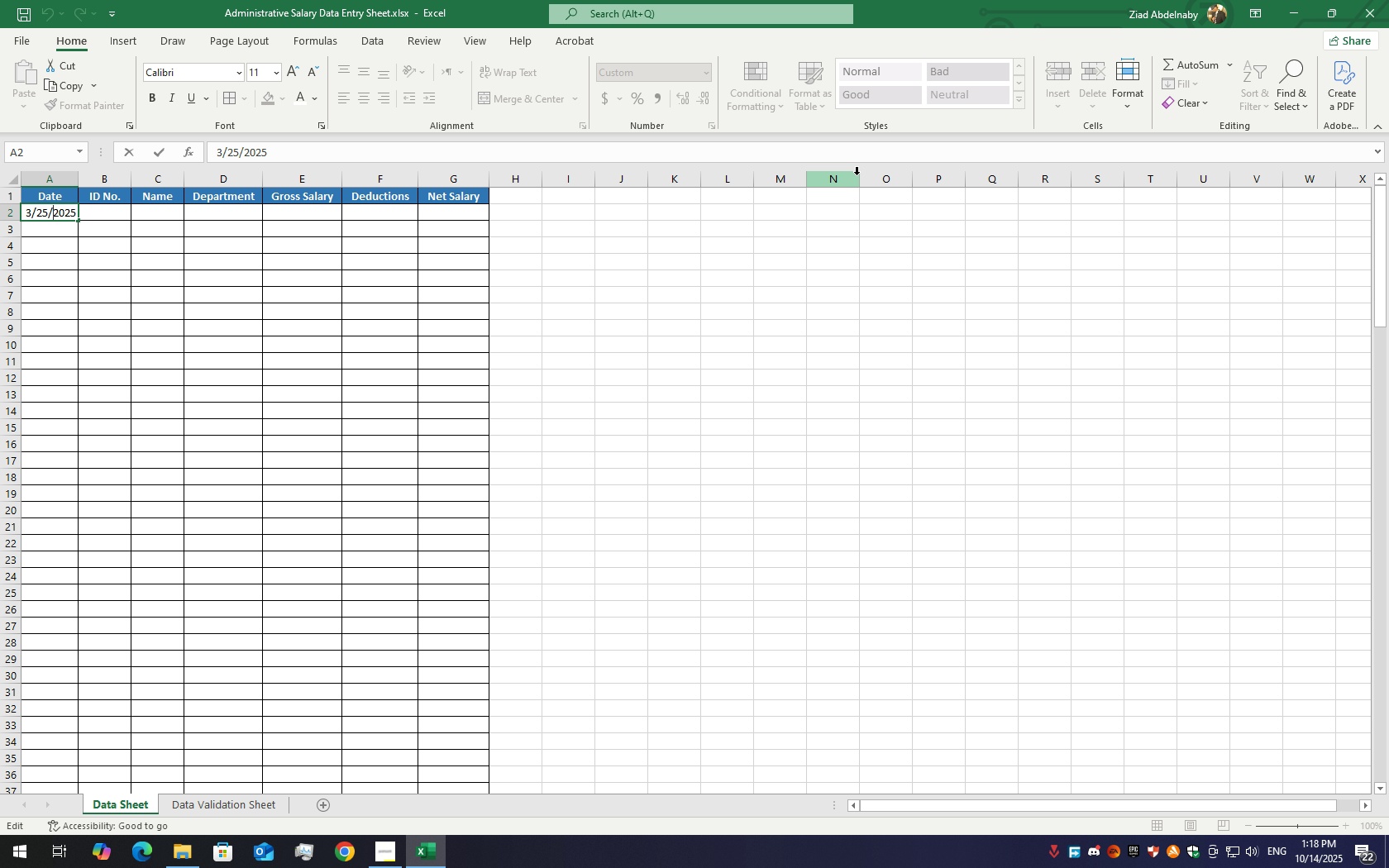 
key(ArrowLeft)
 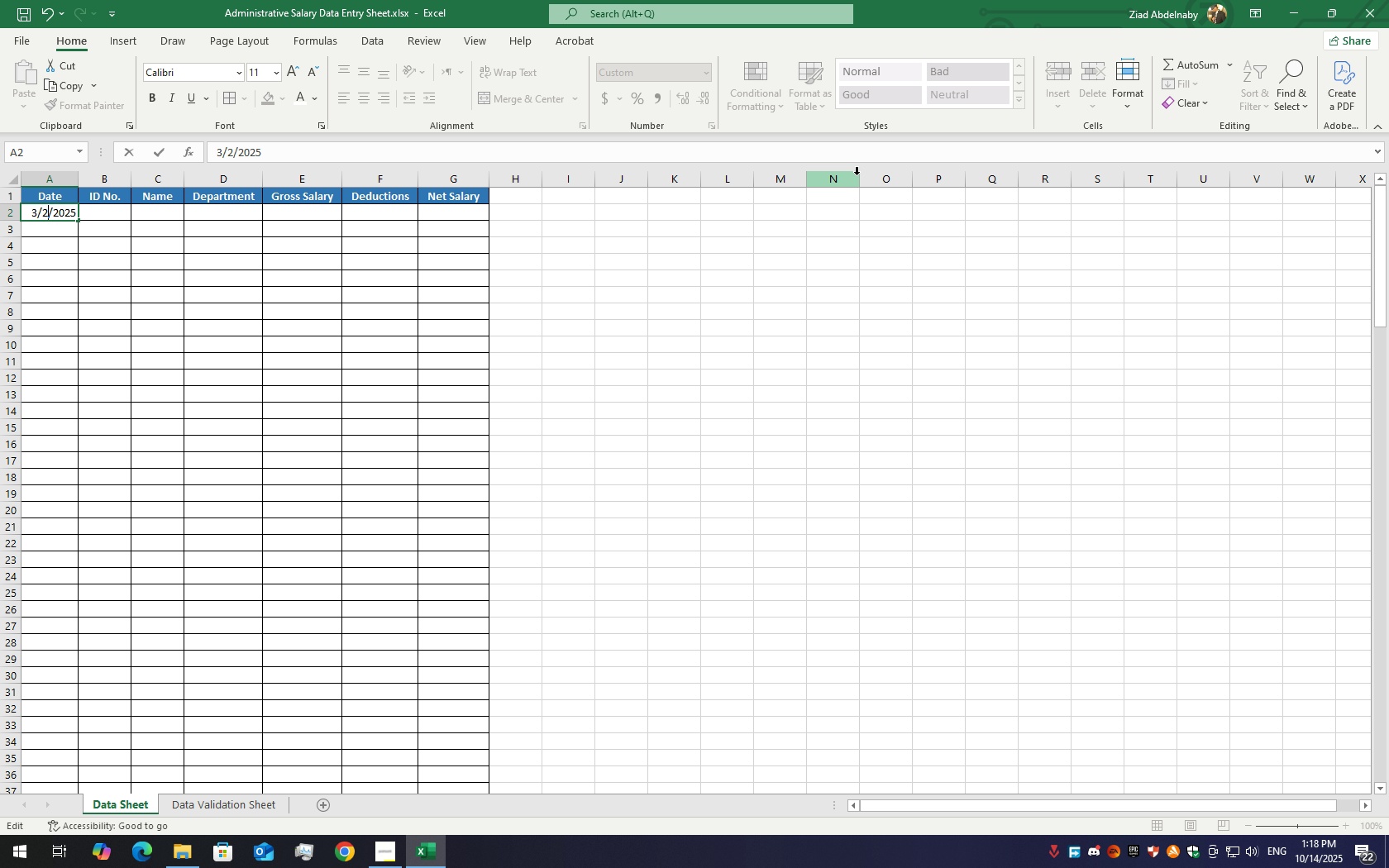 
key(Backspace)
 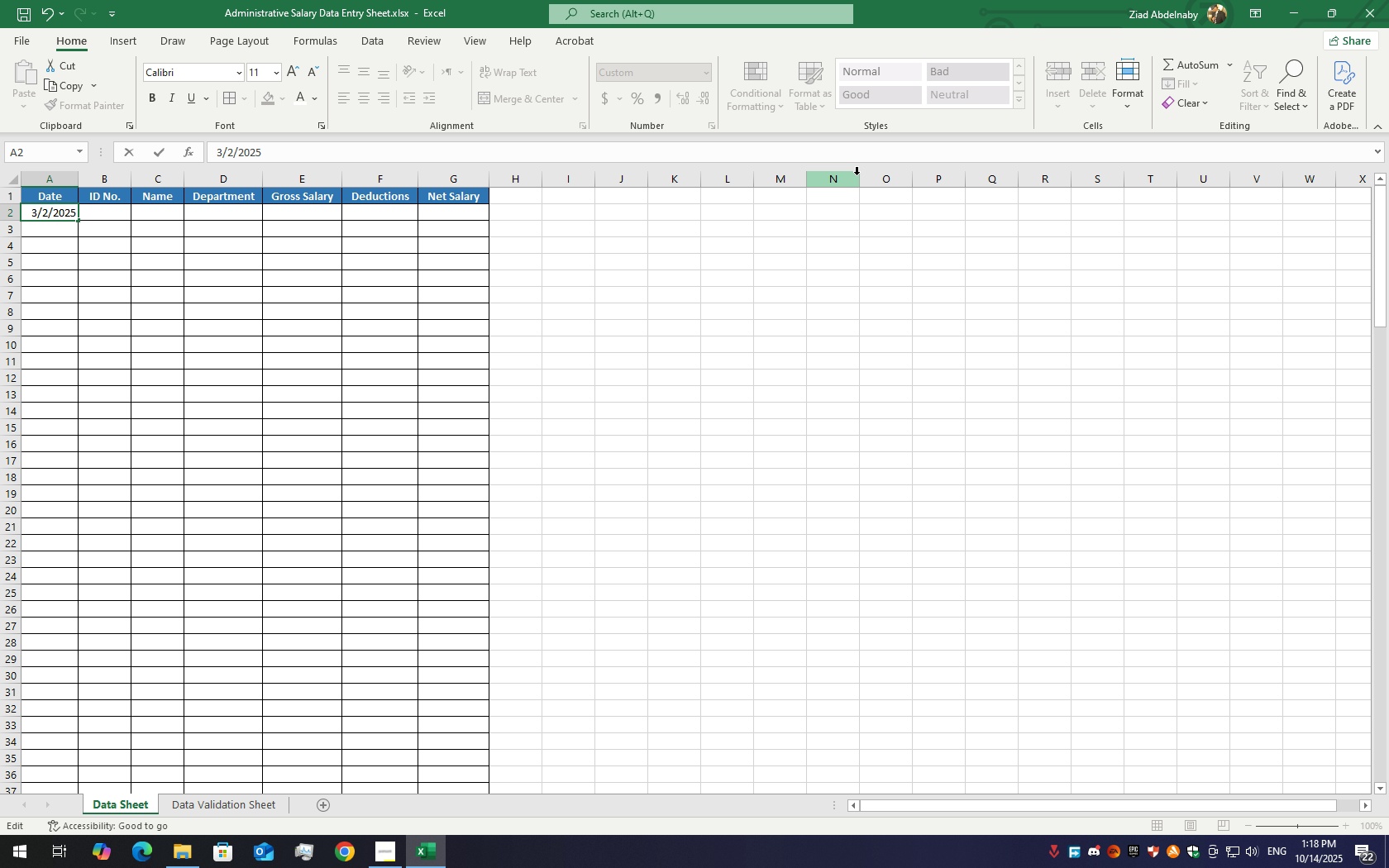 
key(Backspace)
 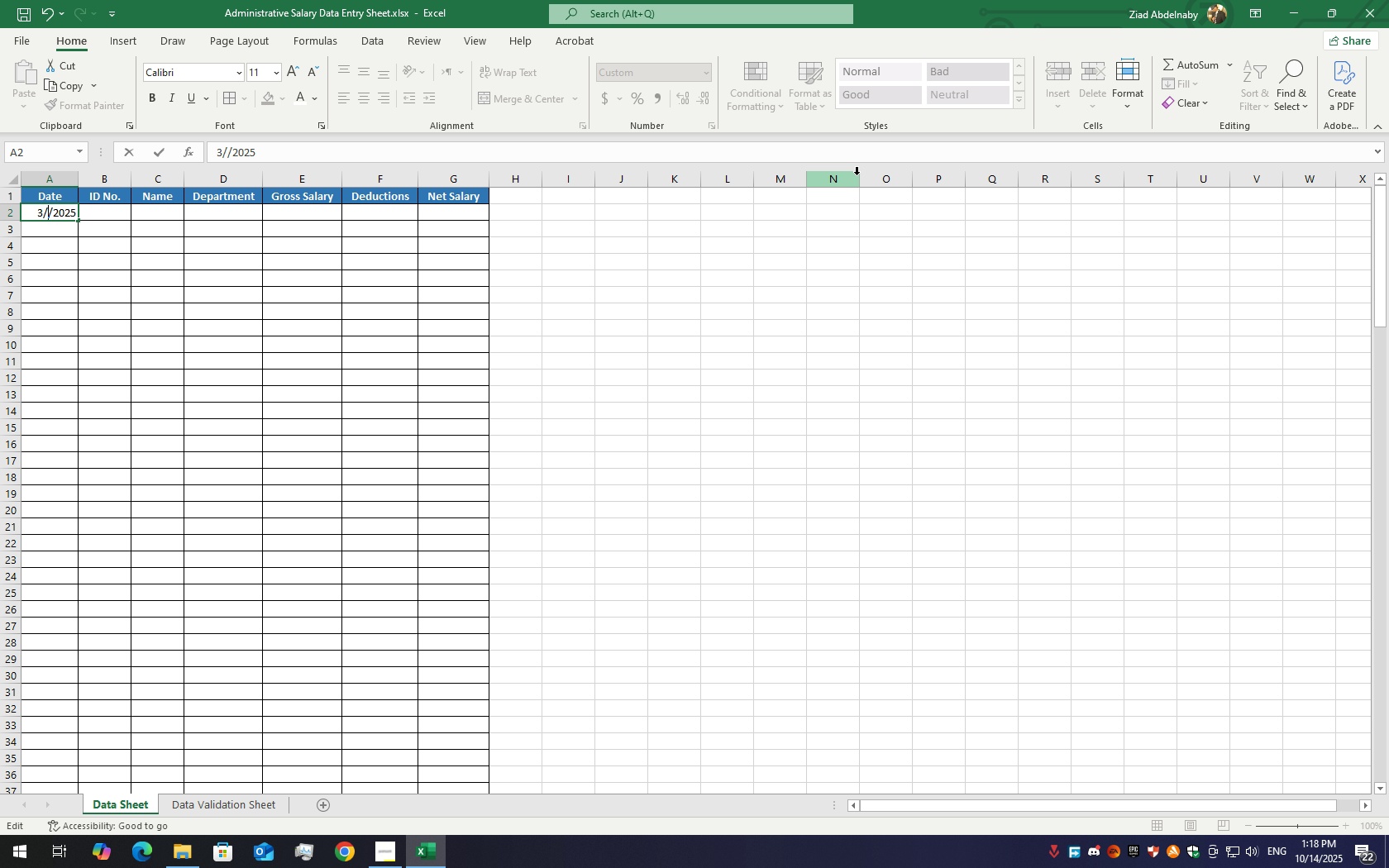 
key(Backspace)
 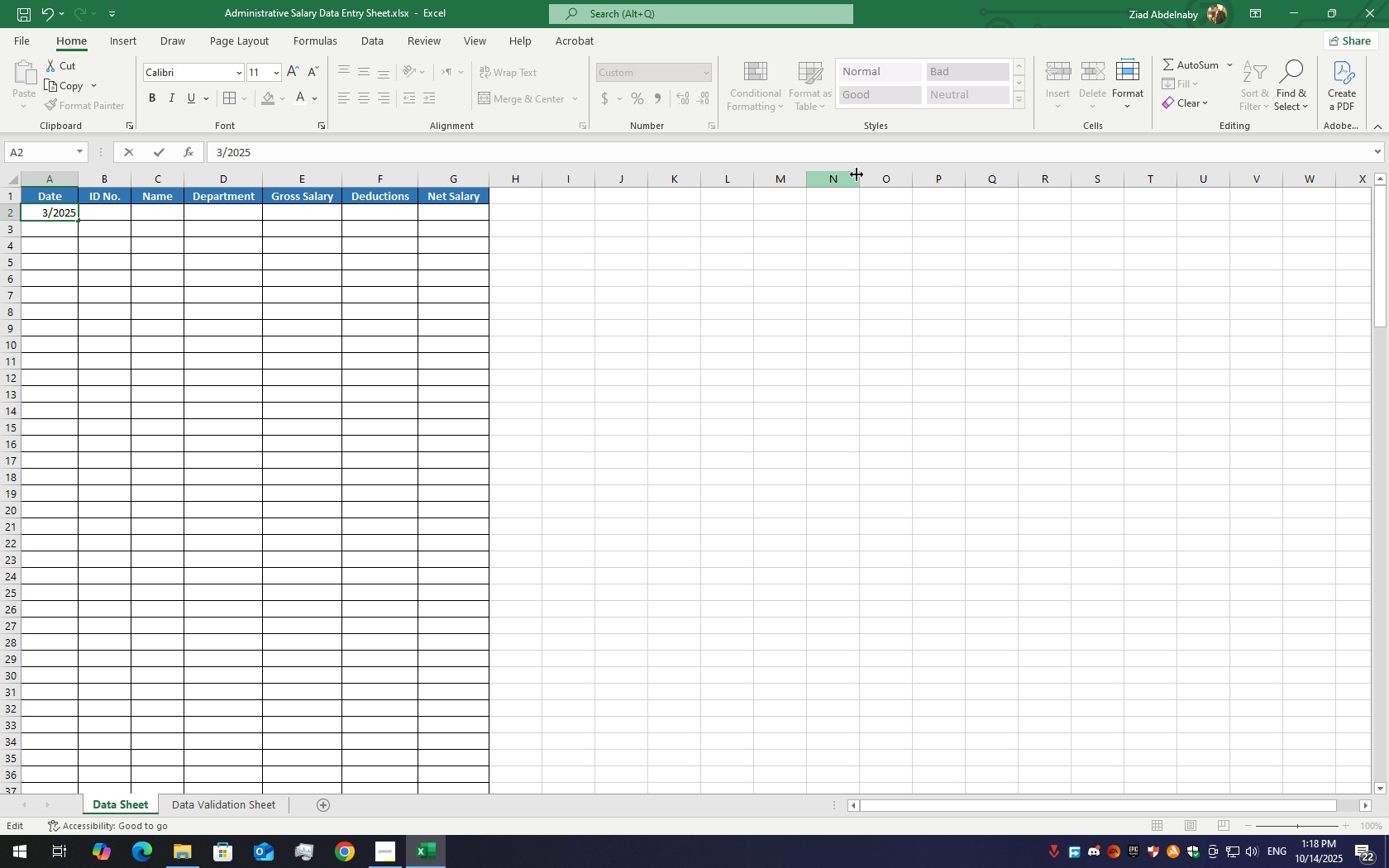 
key(Enter)
 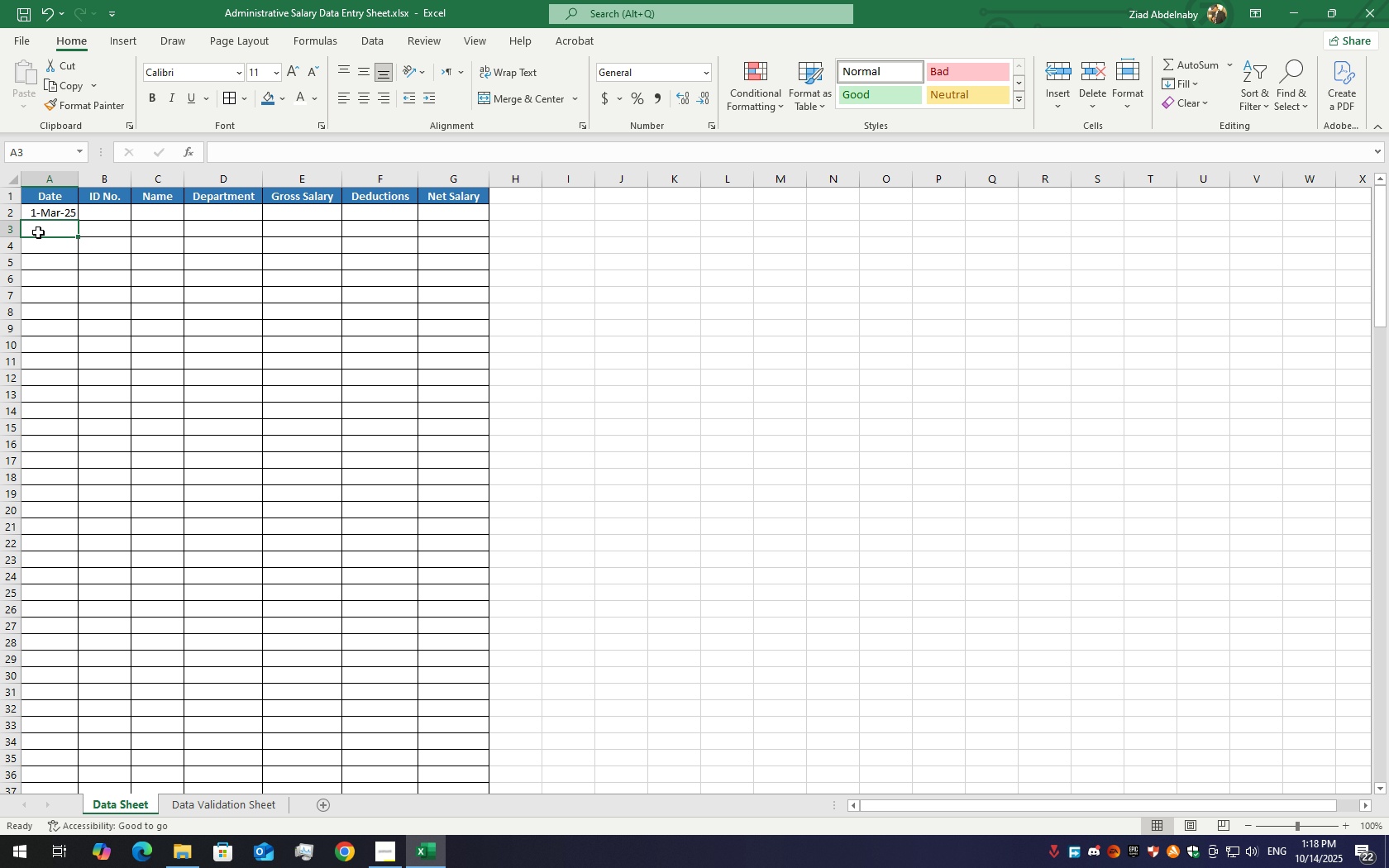 
double_click([60, 216])
 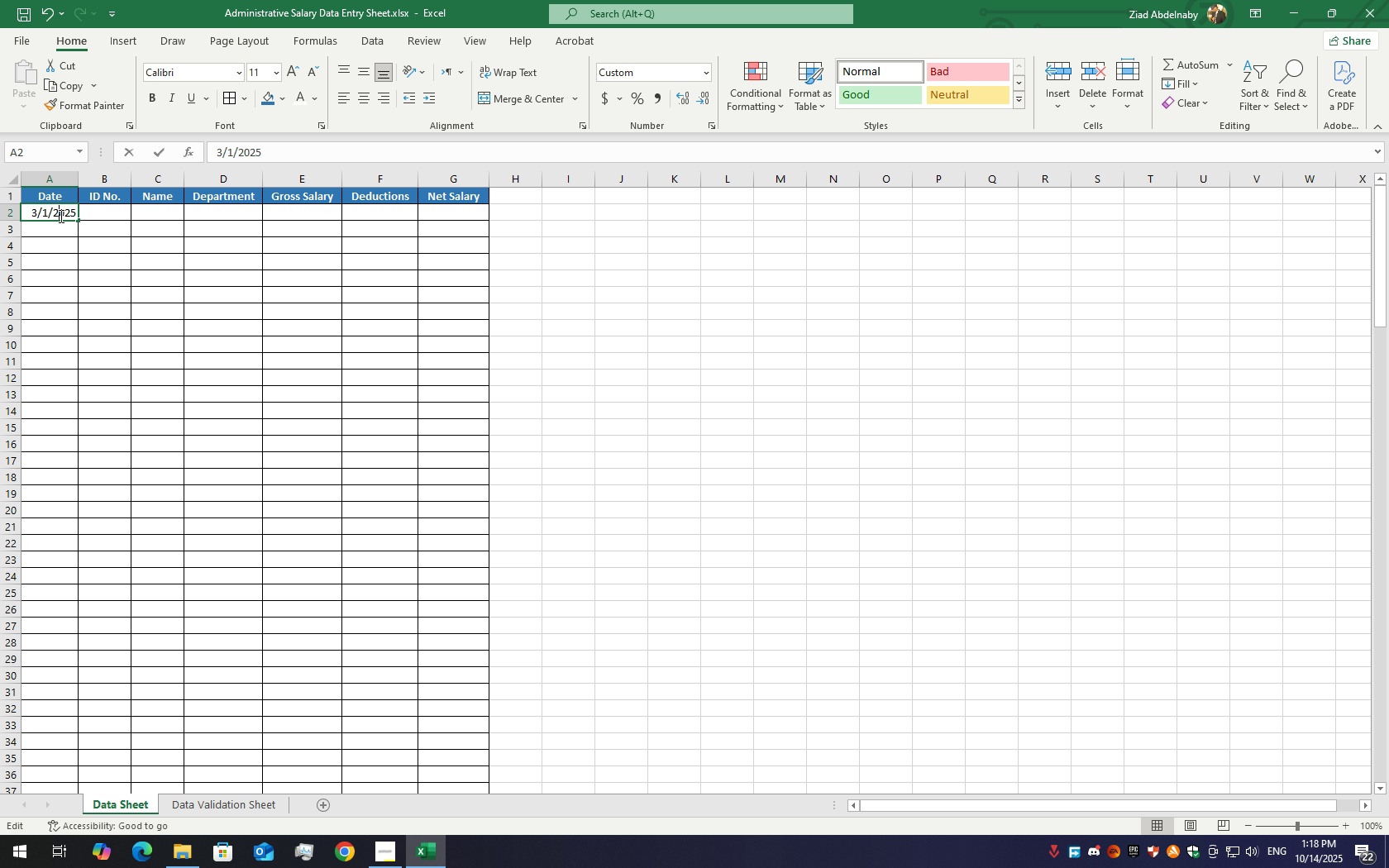 
triple_click([60, 216])
 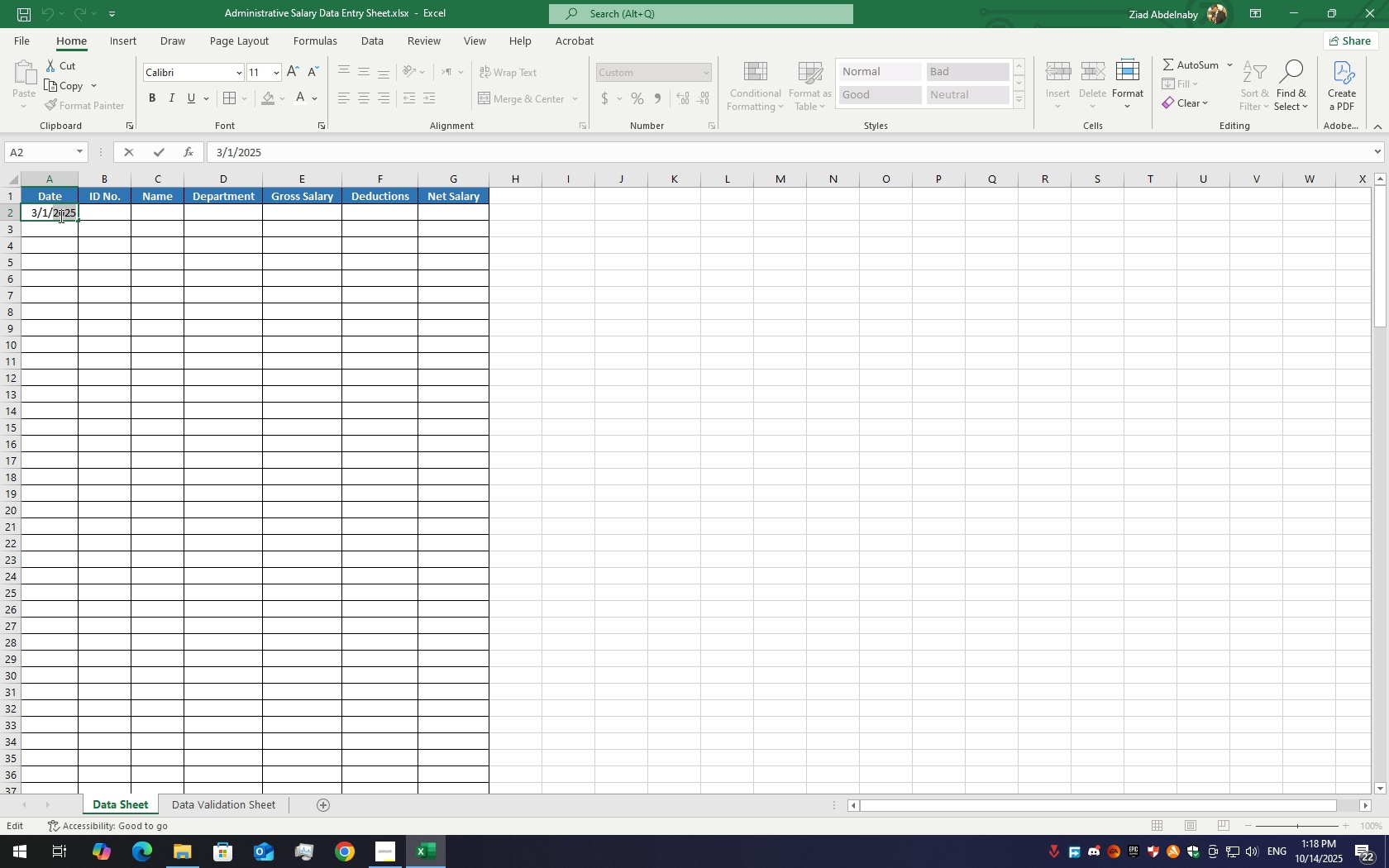 
triple_click([60, 216])
 